 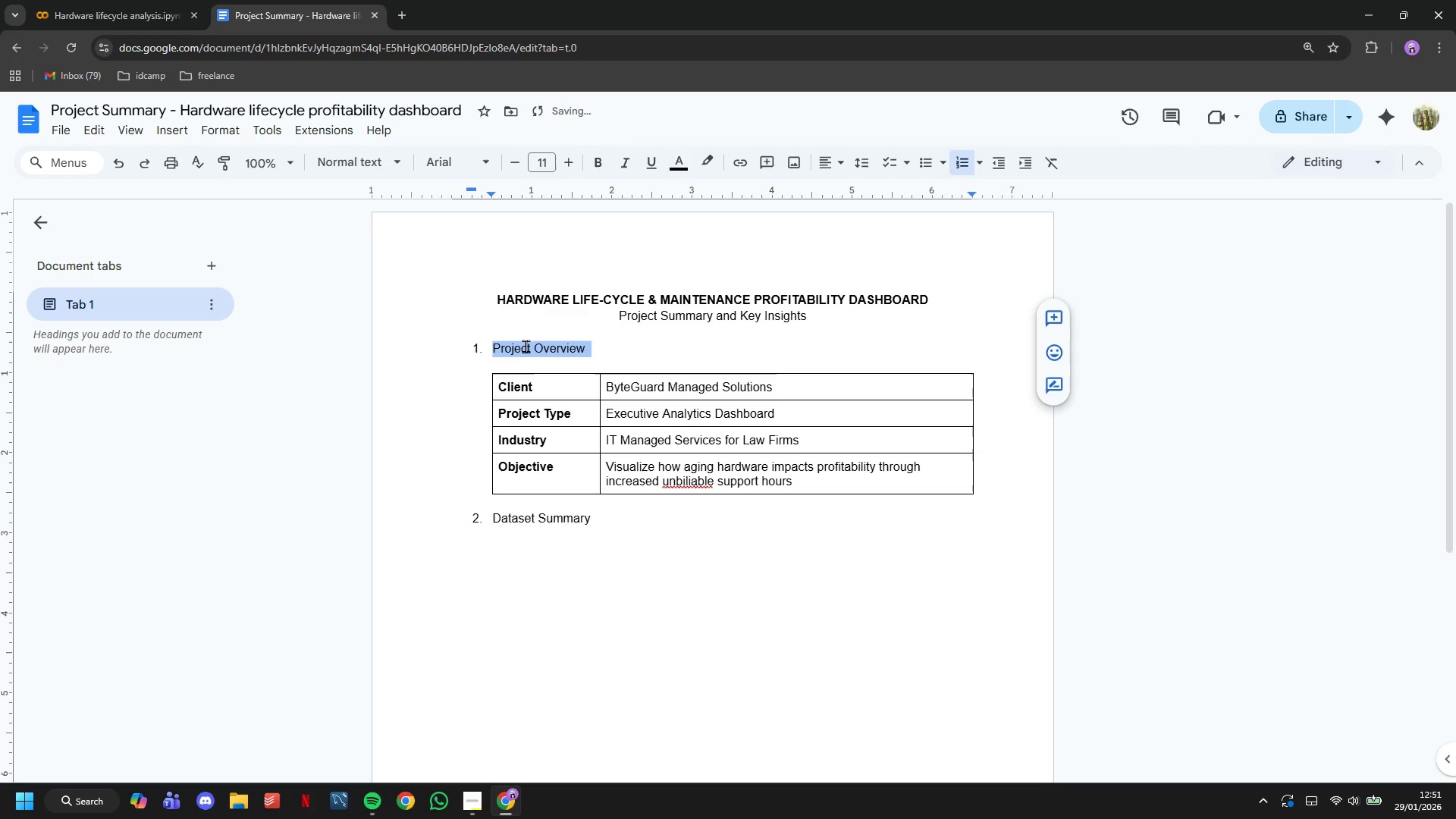 
key(Control+B)
 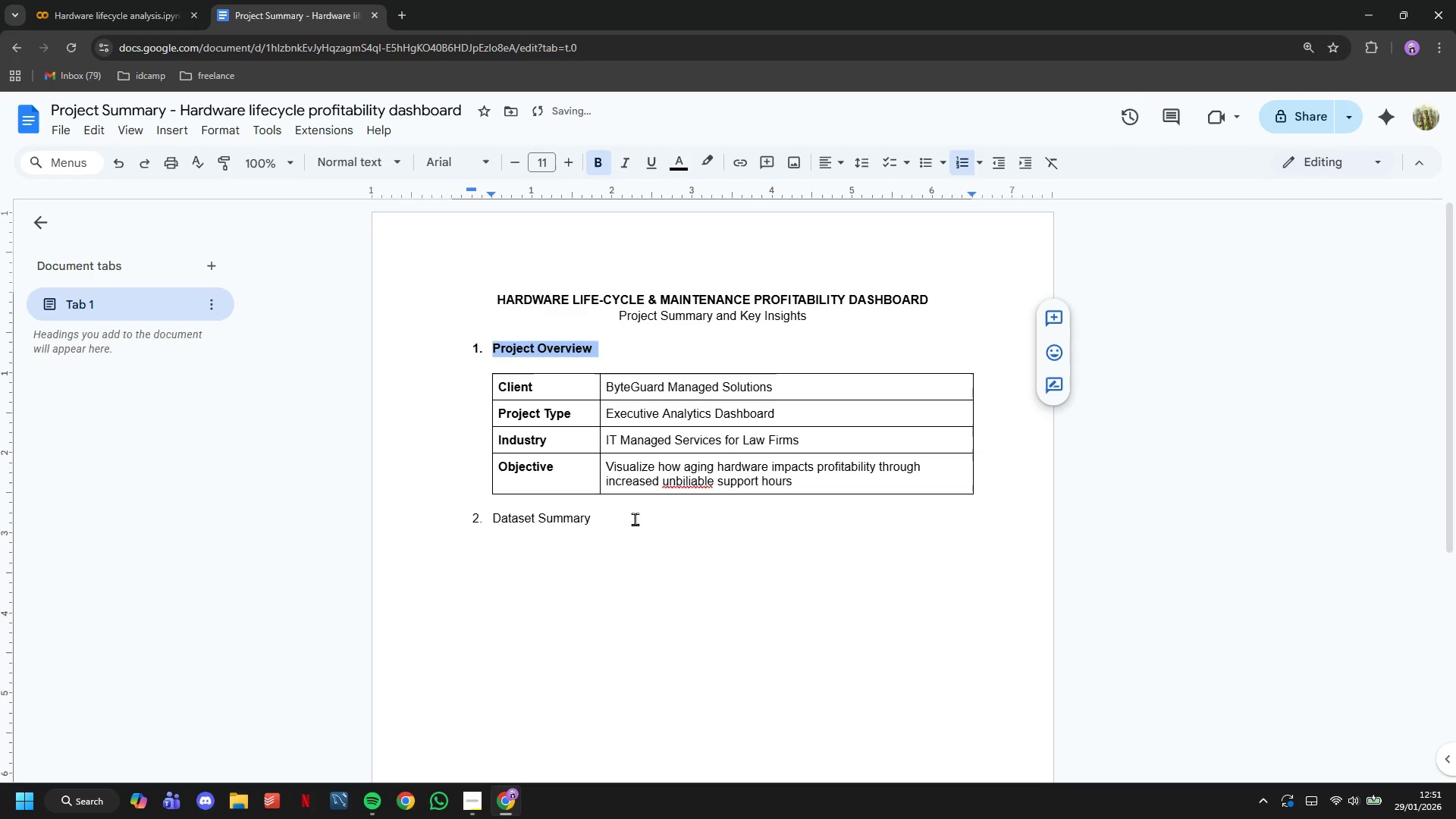 
left_click_drag(start_coordinate=[635, 520], to_coordinate=[422, 528])
 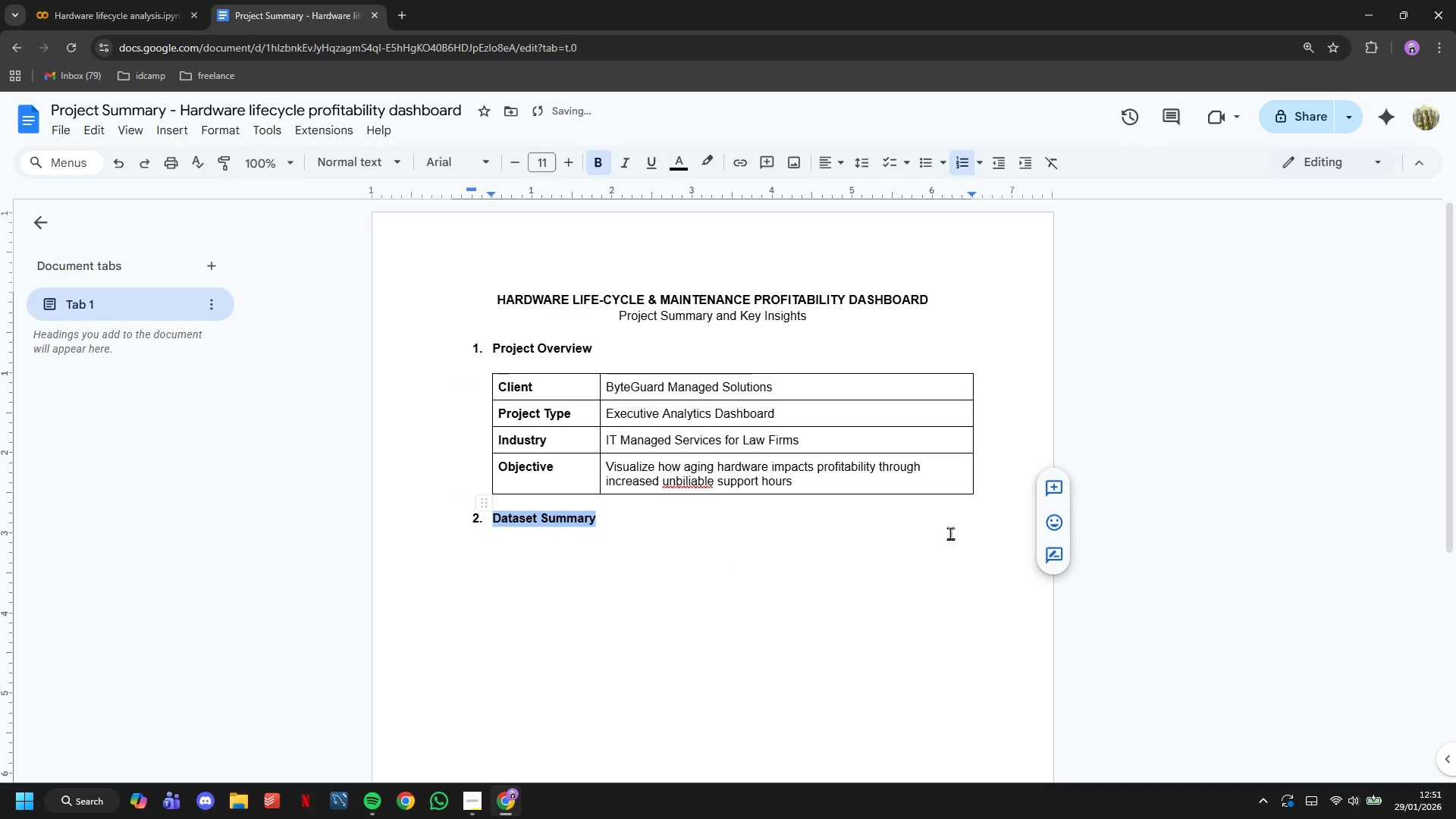 
key(Control+B)
 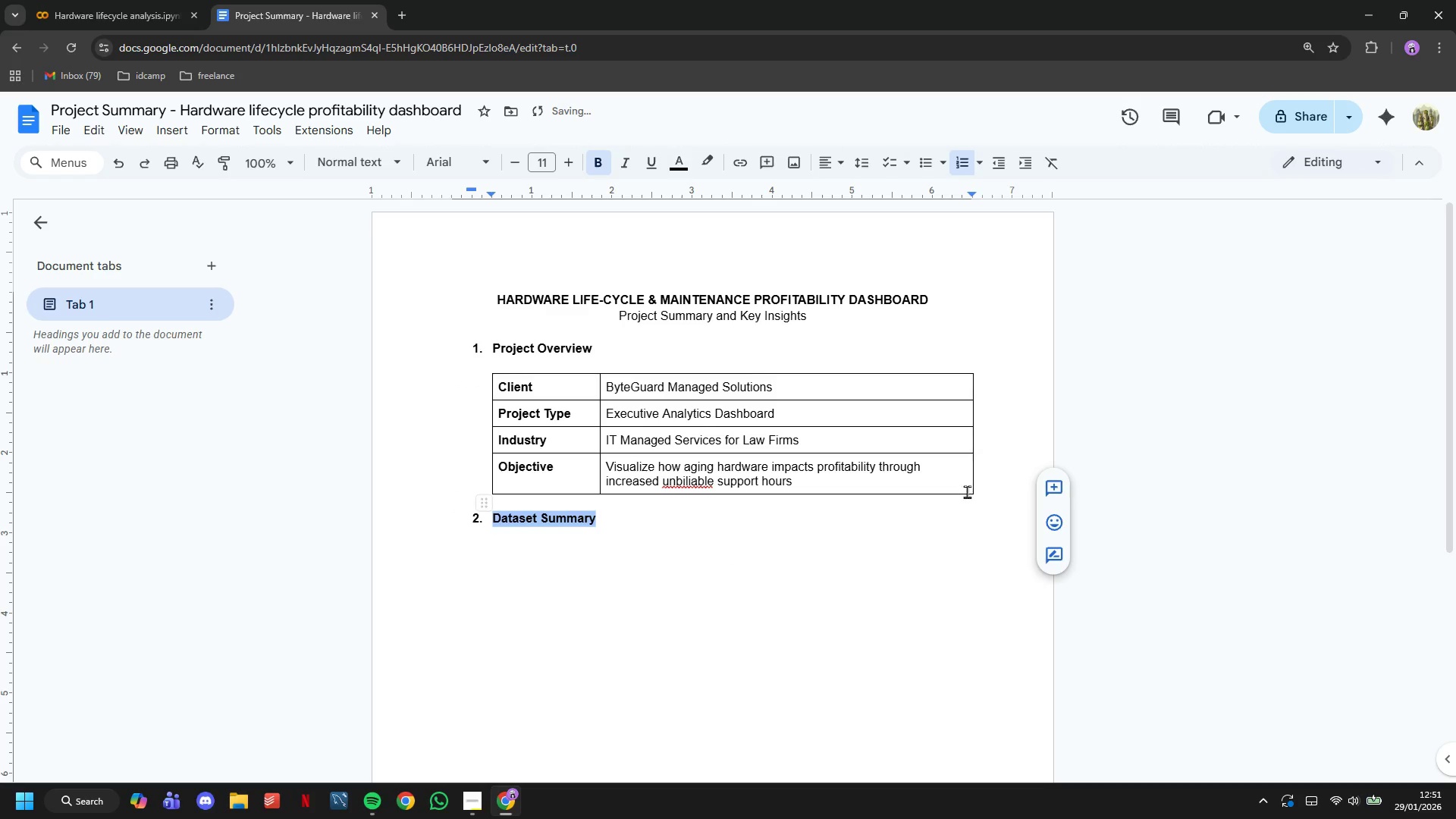 
left_click([962, 486])
 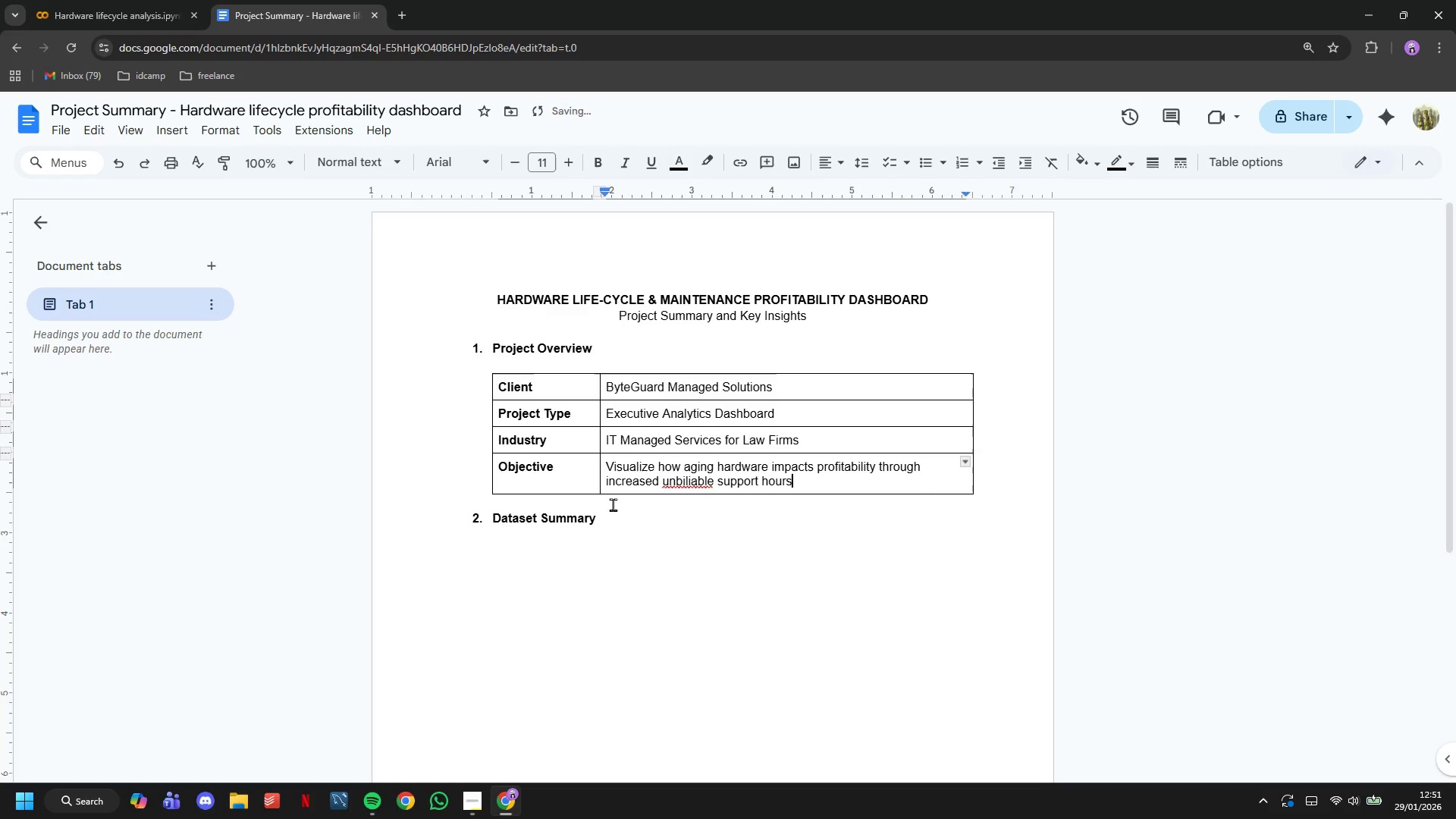 
left_click_drag(start_coordinate=[588, 489], to_coordinate=[513, 381])
 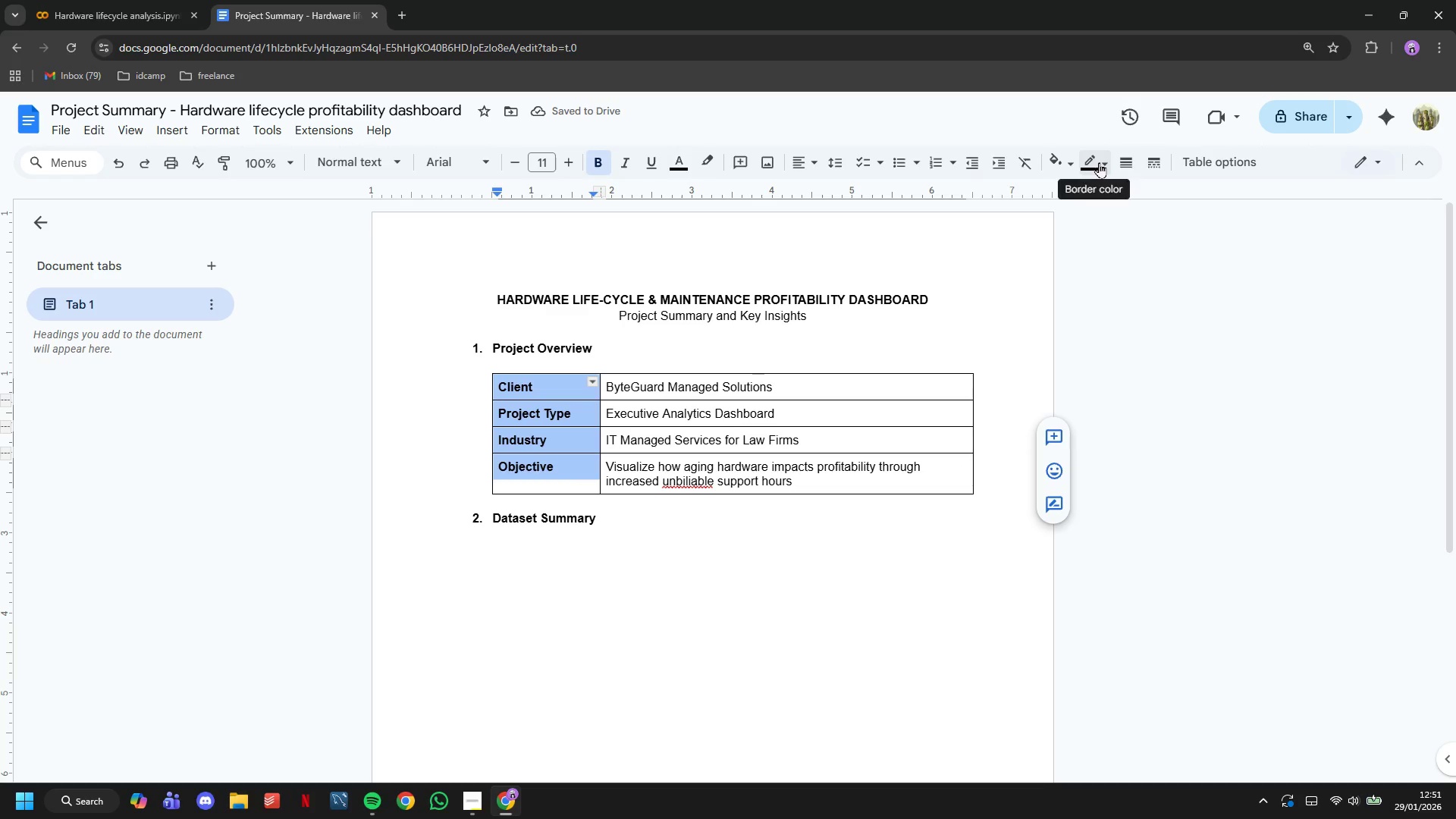 
left_click([1062, 168])
 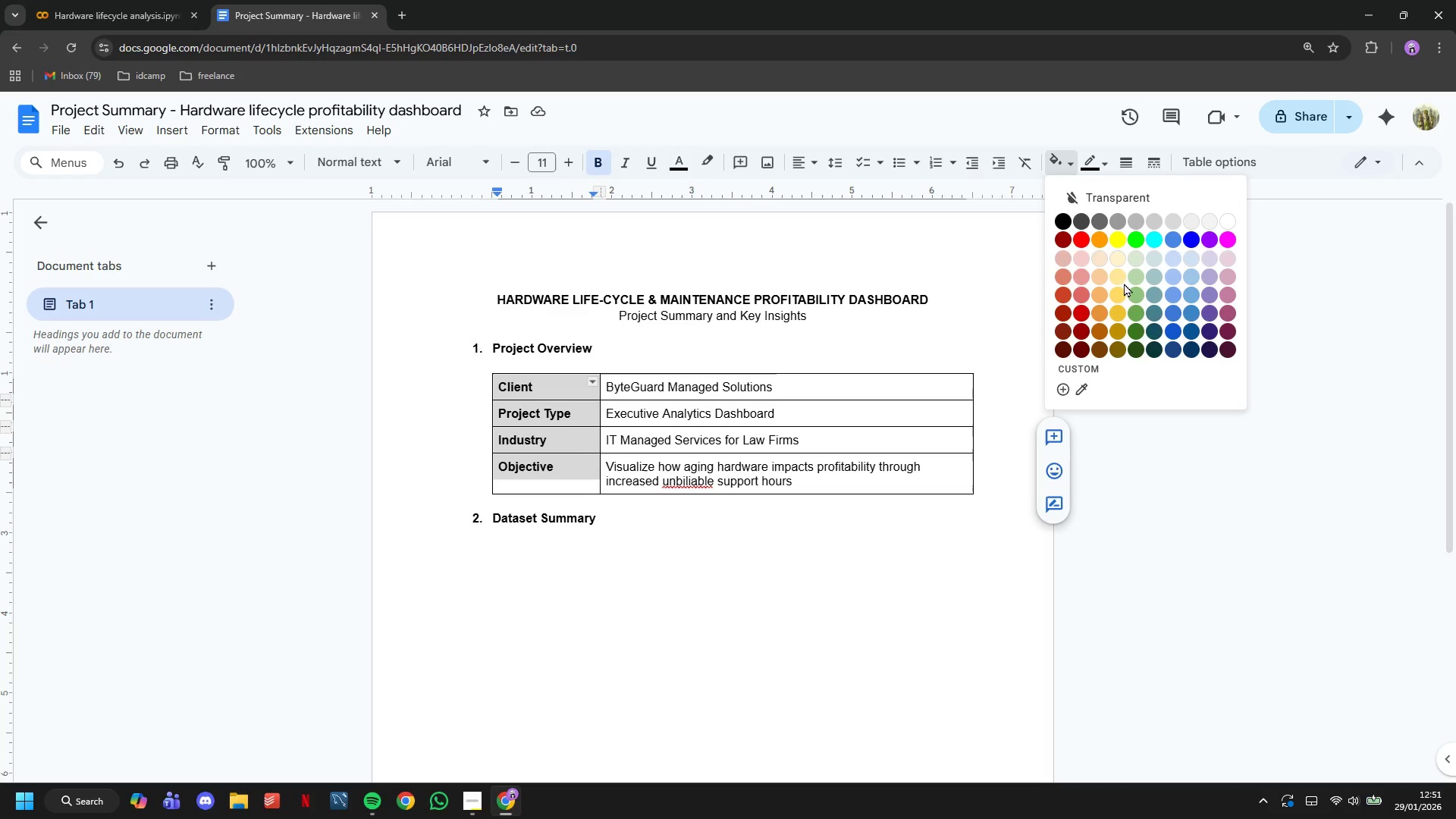 
left_click([1119, 256])
 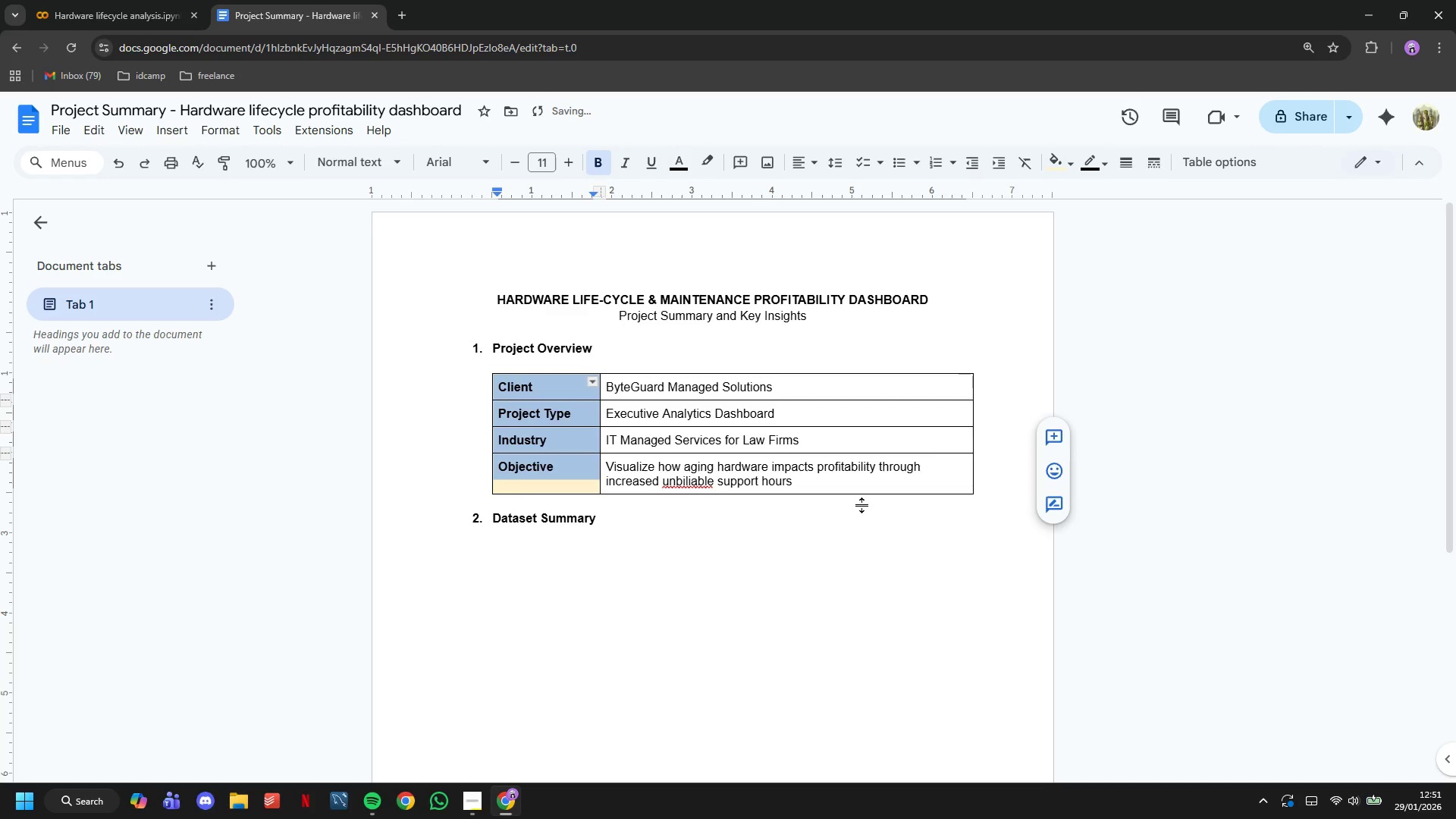 
left_click([859, 514])
 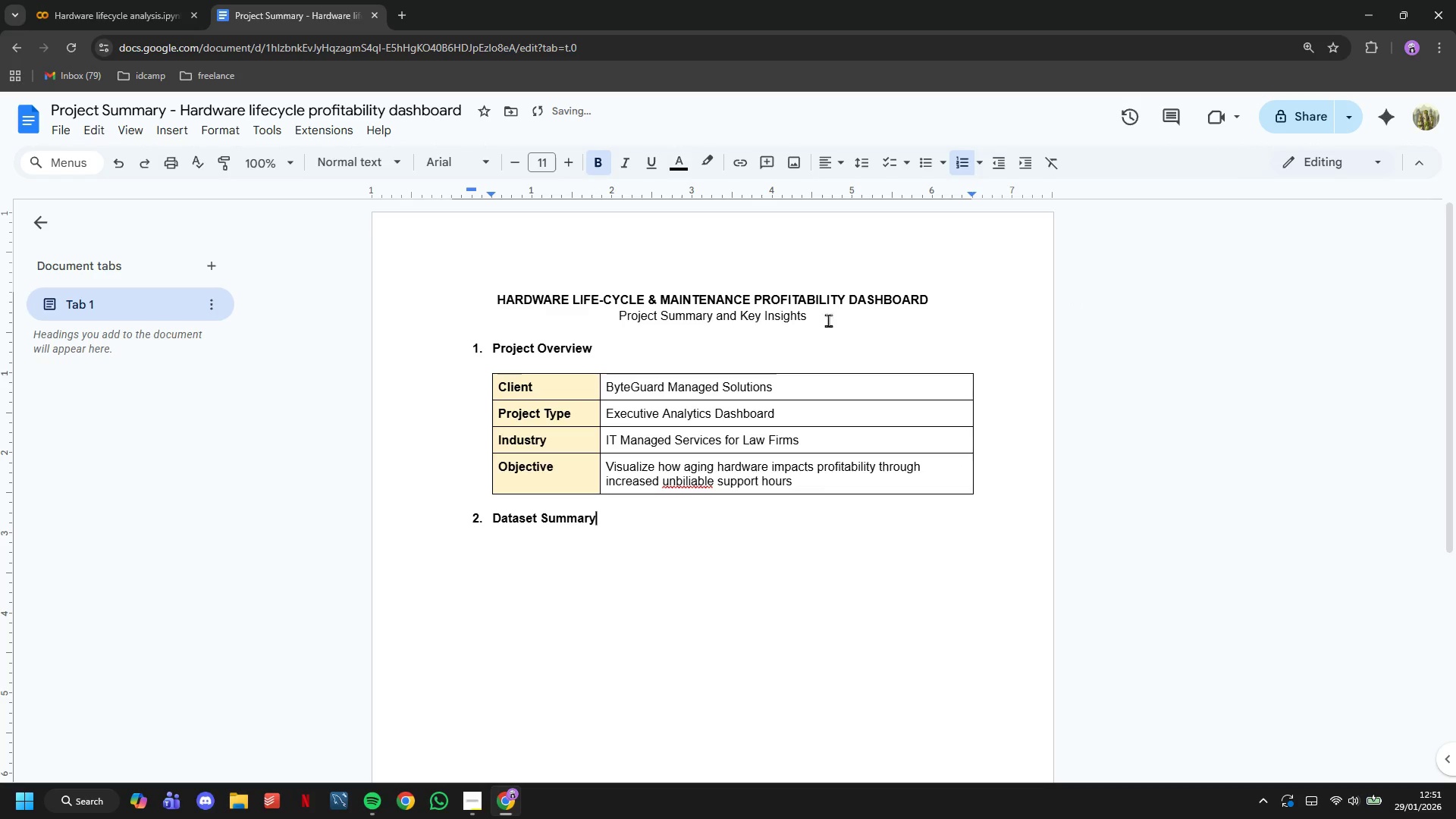 
left_click_drag(start_coordinate=[952, 298], to_coordinate=[489, 286])
 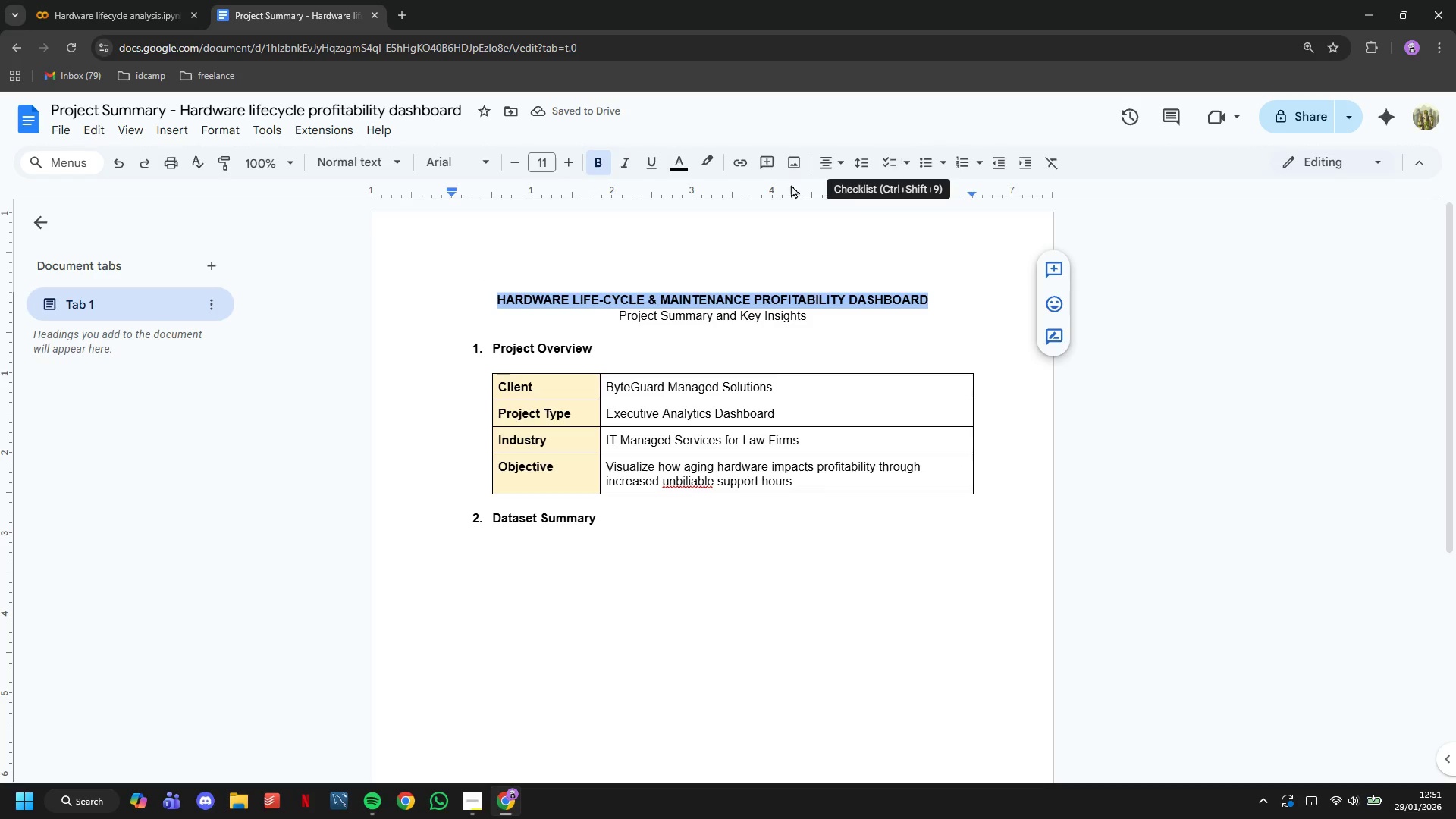 
left_click([682, 169])
 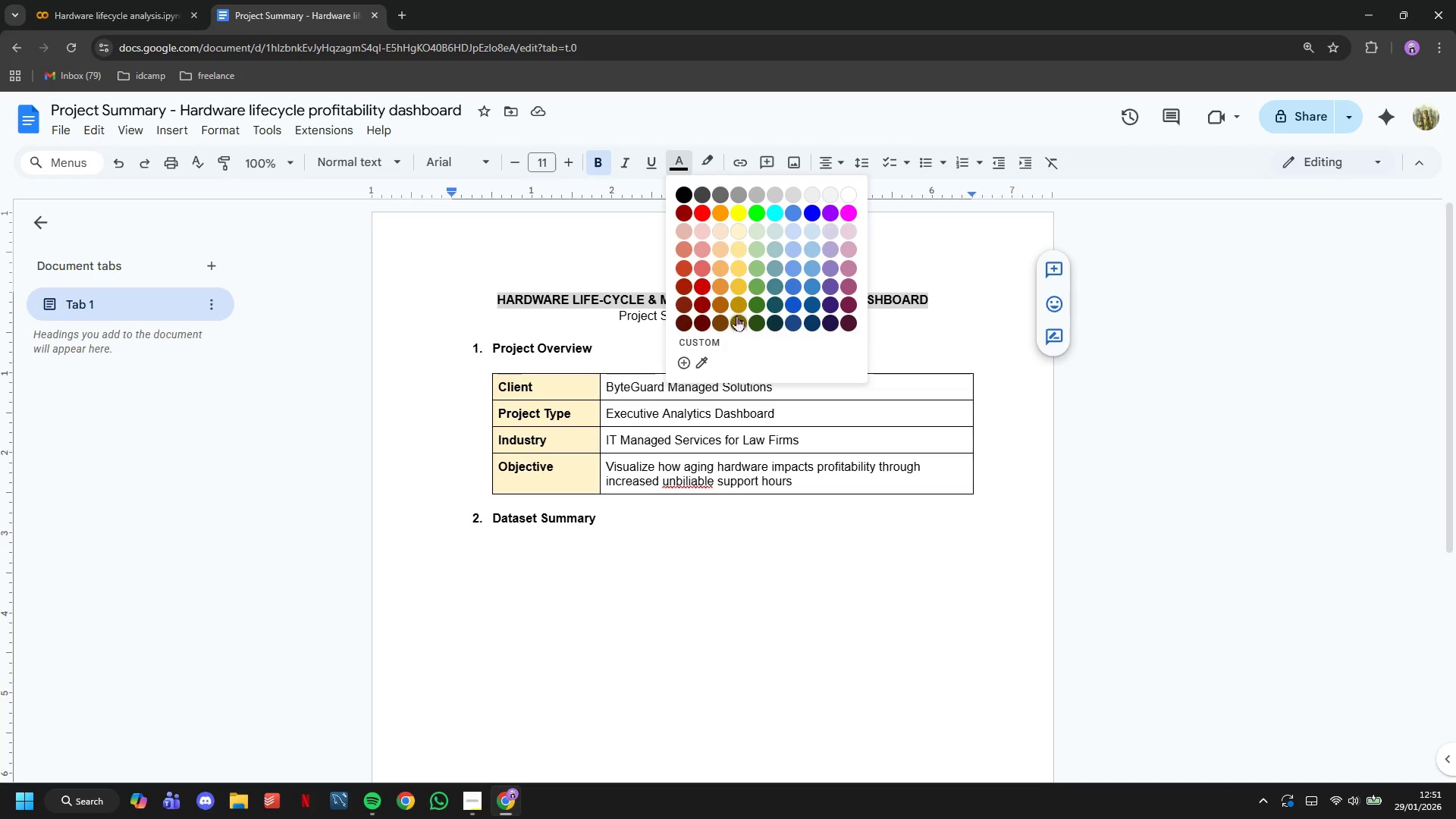 
left_click([739, 306])
 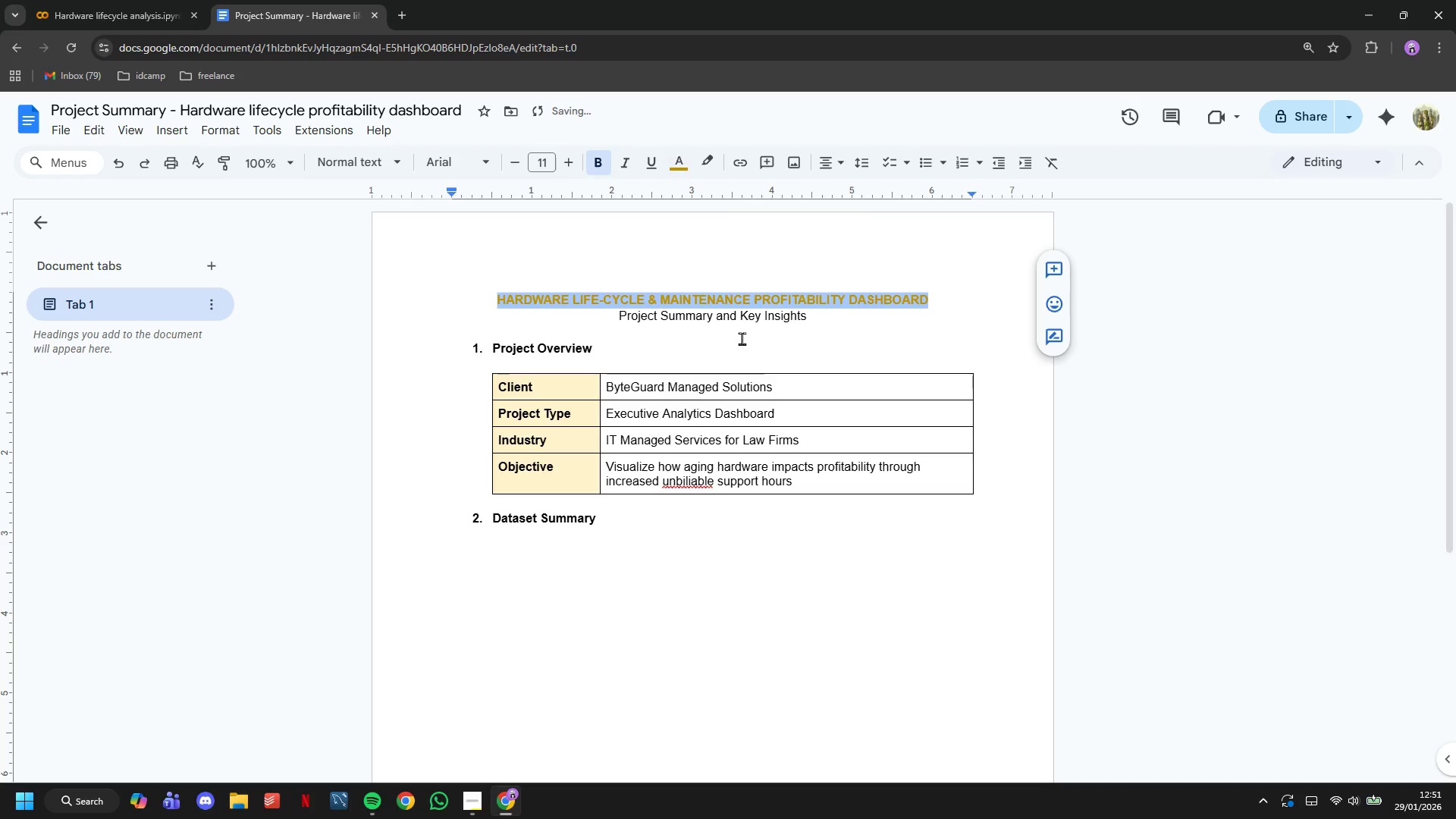 
left_click([742, 338])
 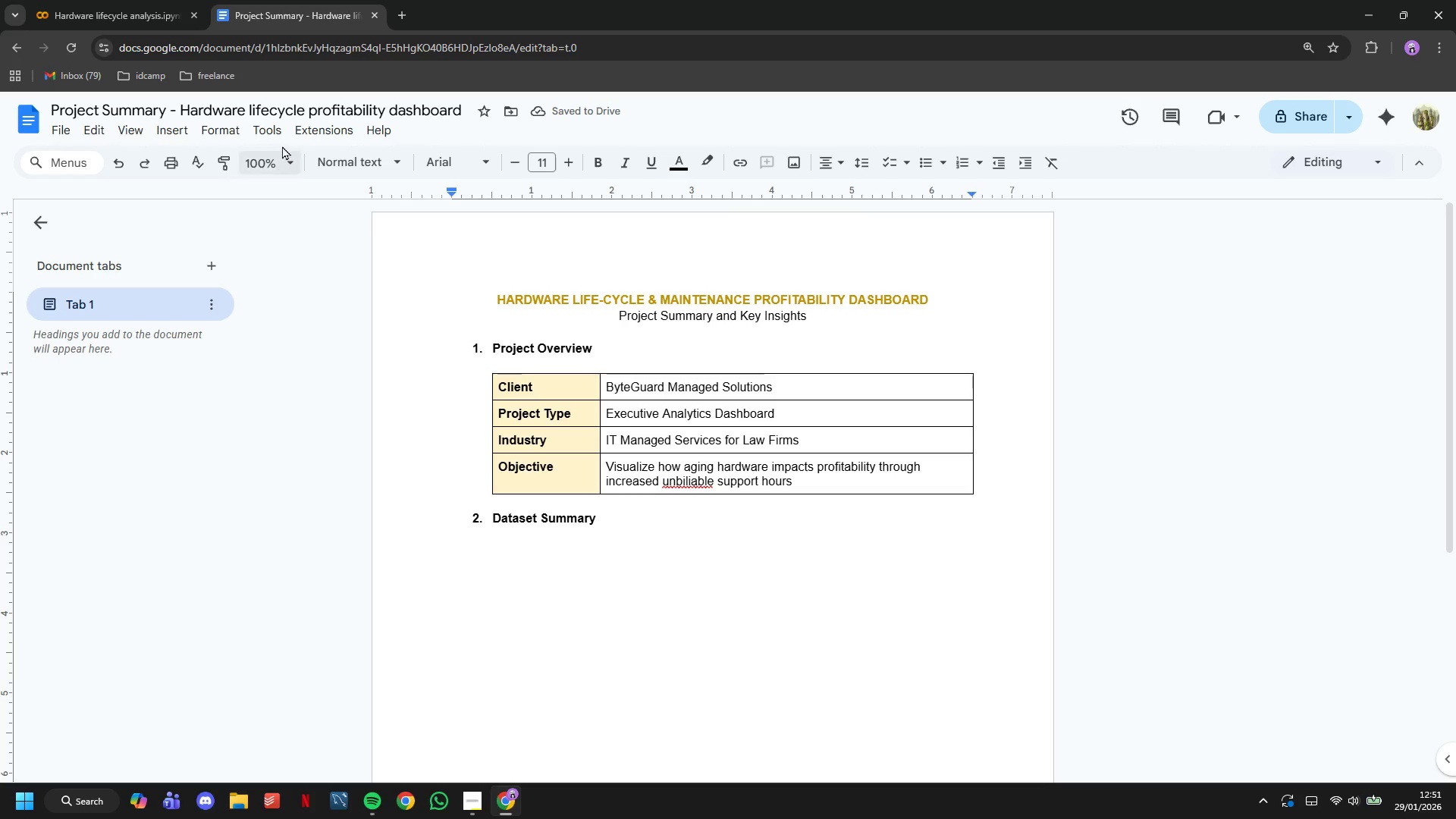 
left_click([166, 0])
 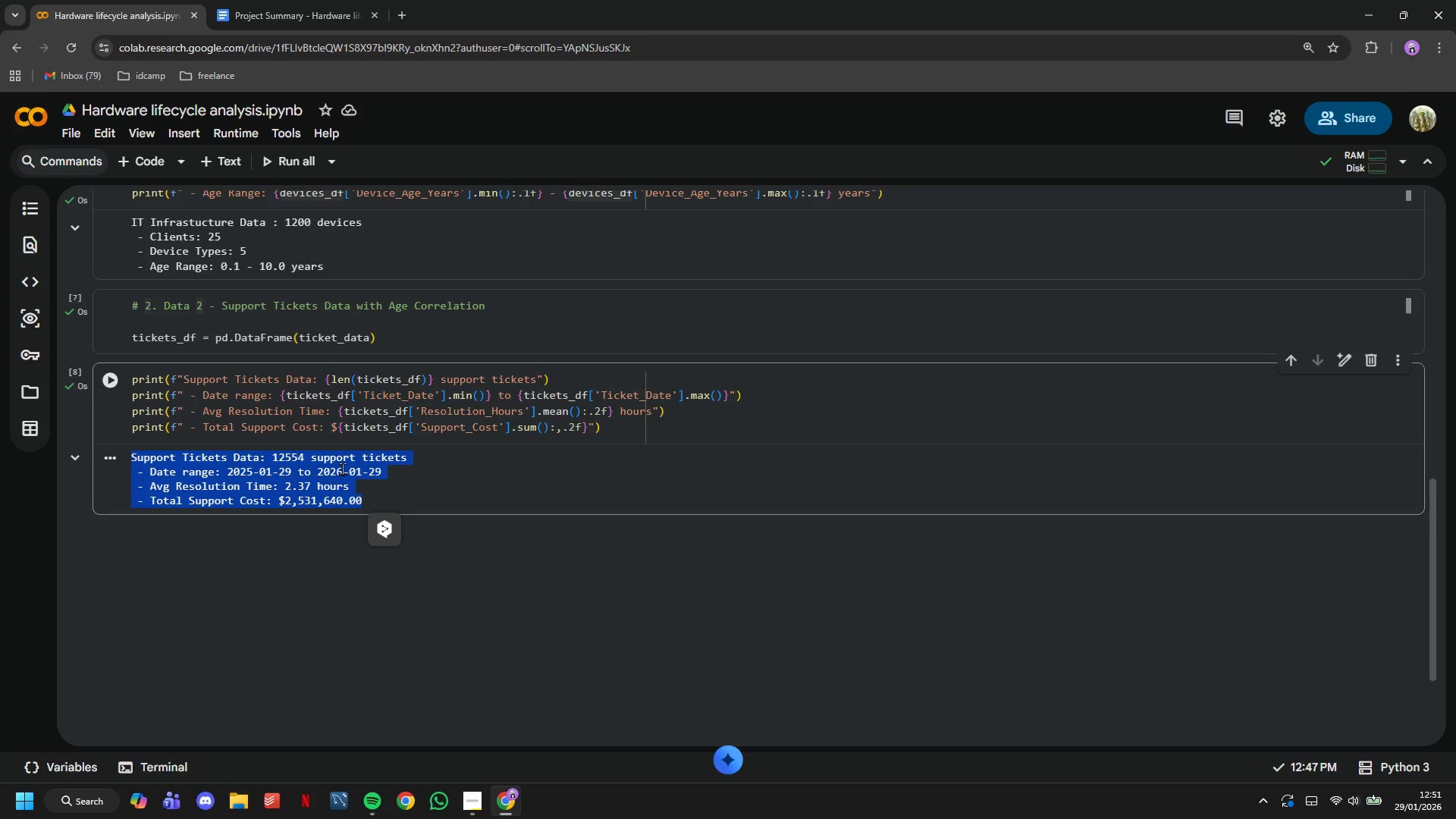 
left_click([280, 0])
 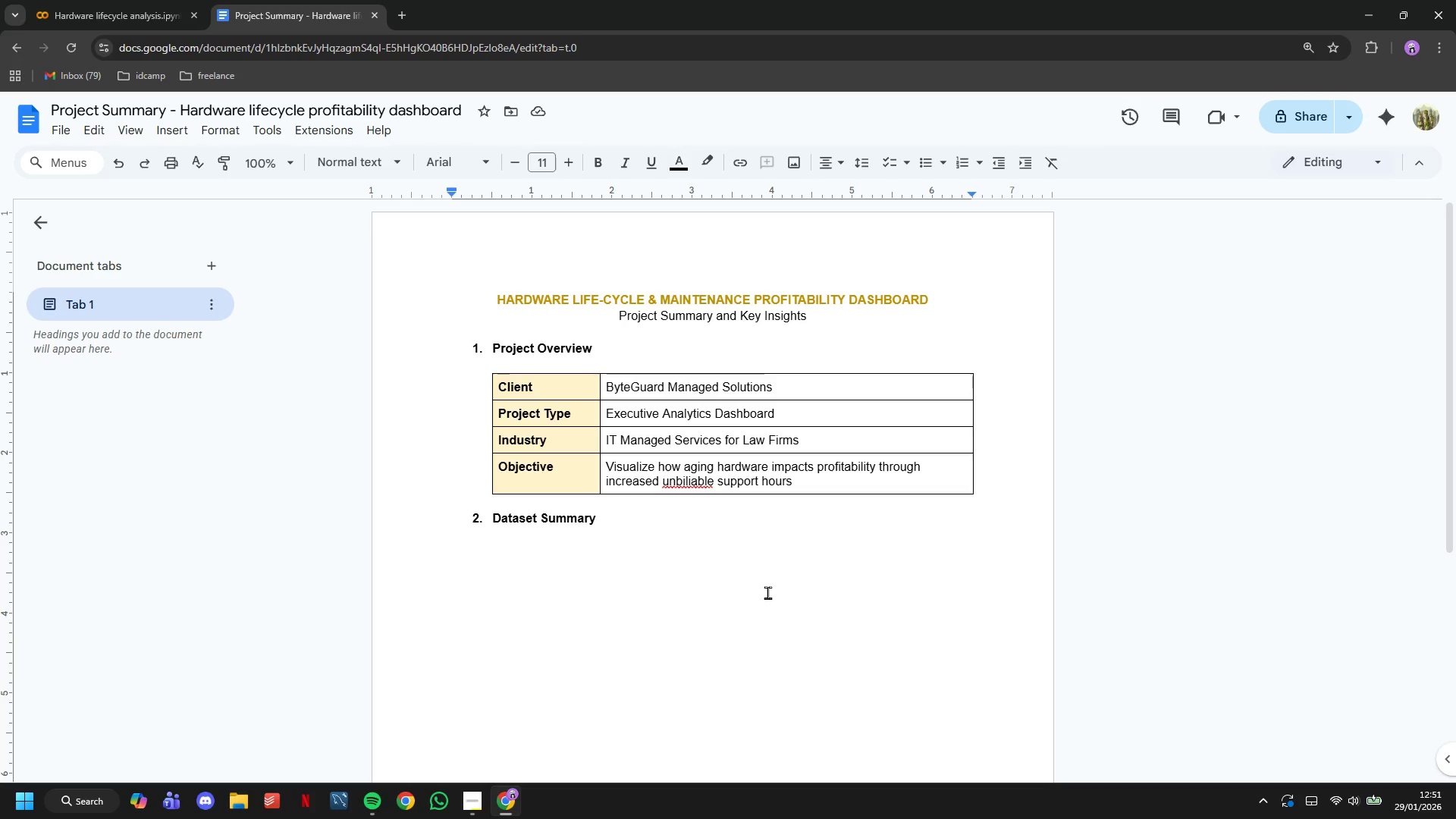 
left_click([723, 525])
 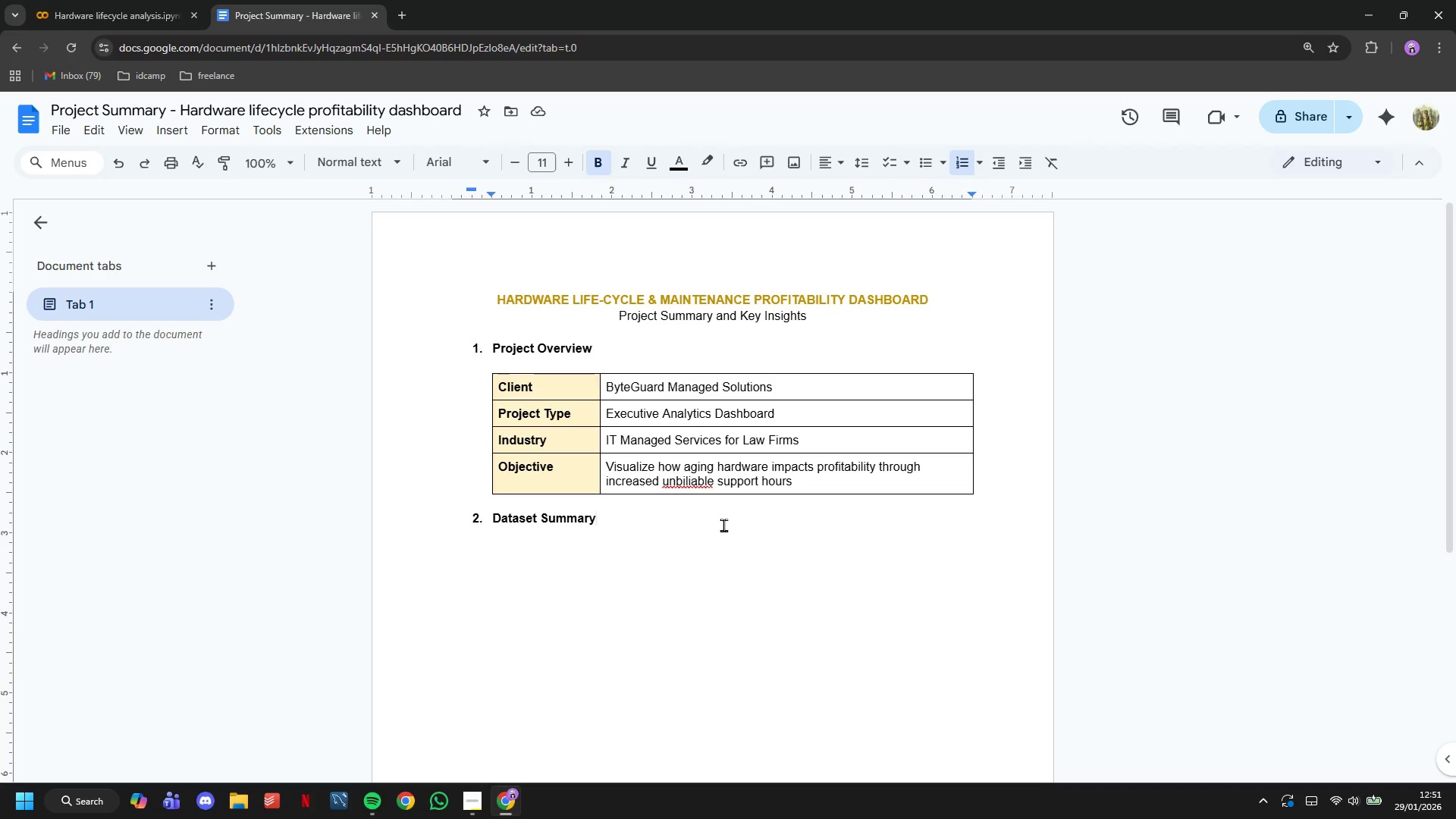 
key(Enter)
 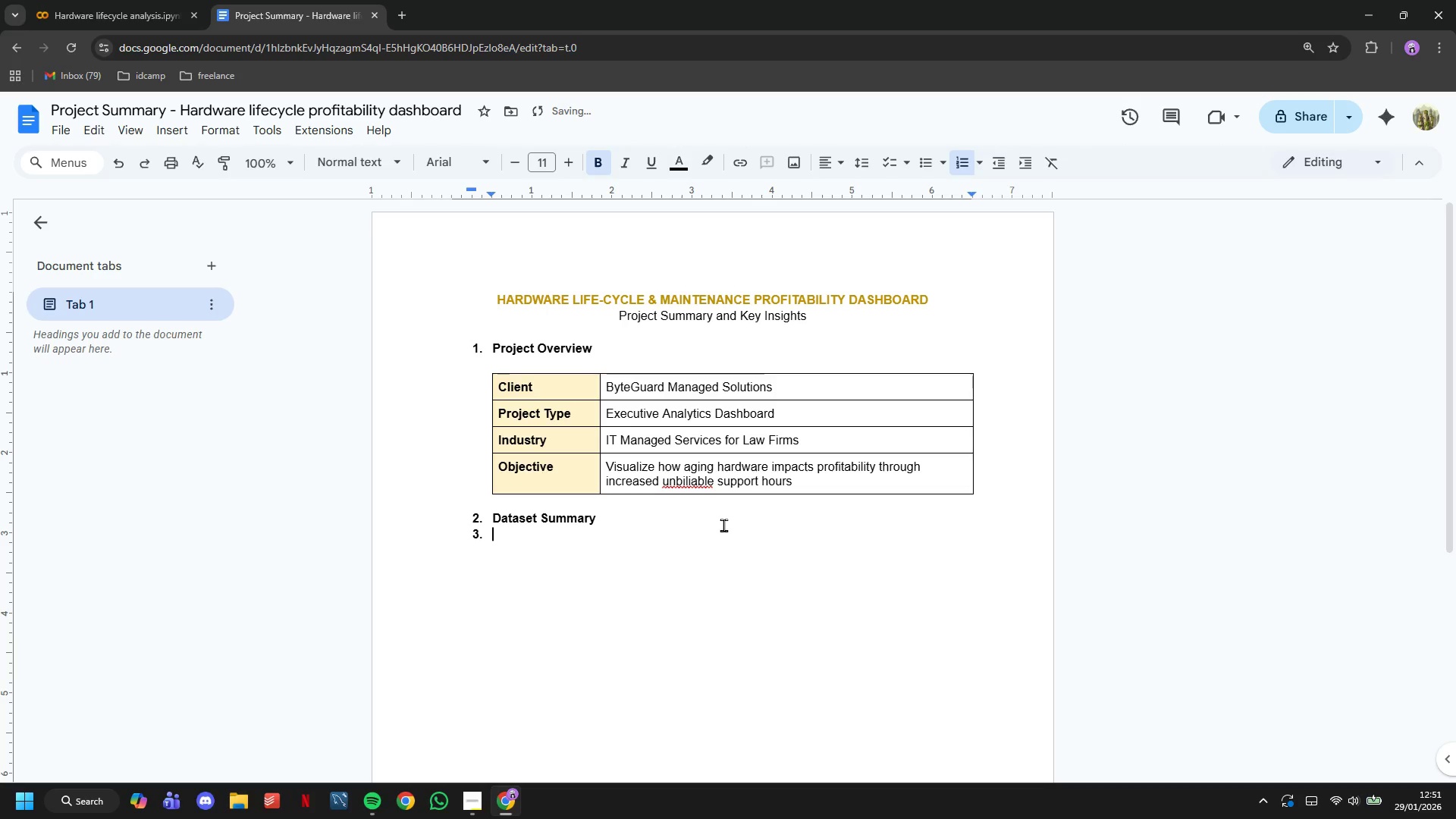 
key(Backspace)
type(1. )
key(Backspace)
type(Device Inn)
key(Backspace)
type(ventro)
key(Backspace)
key(Backspace)
type(ory)
 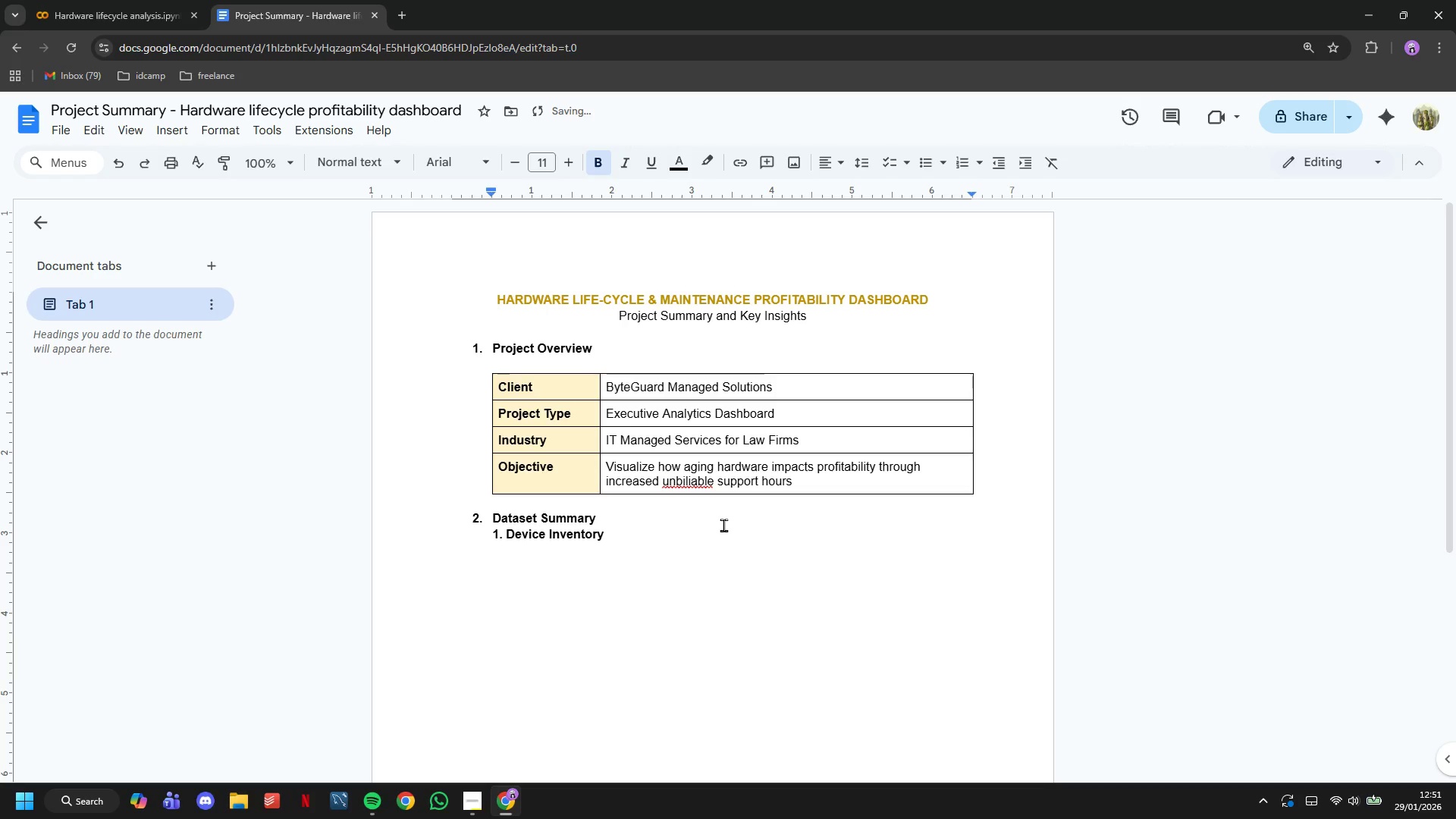 
hold_key(key=Backspace, duration=0.88)
 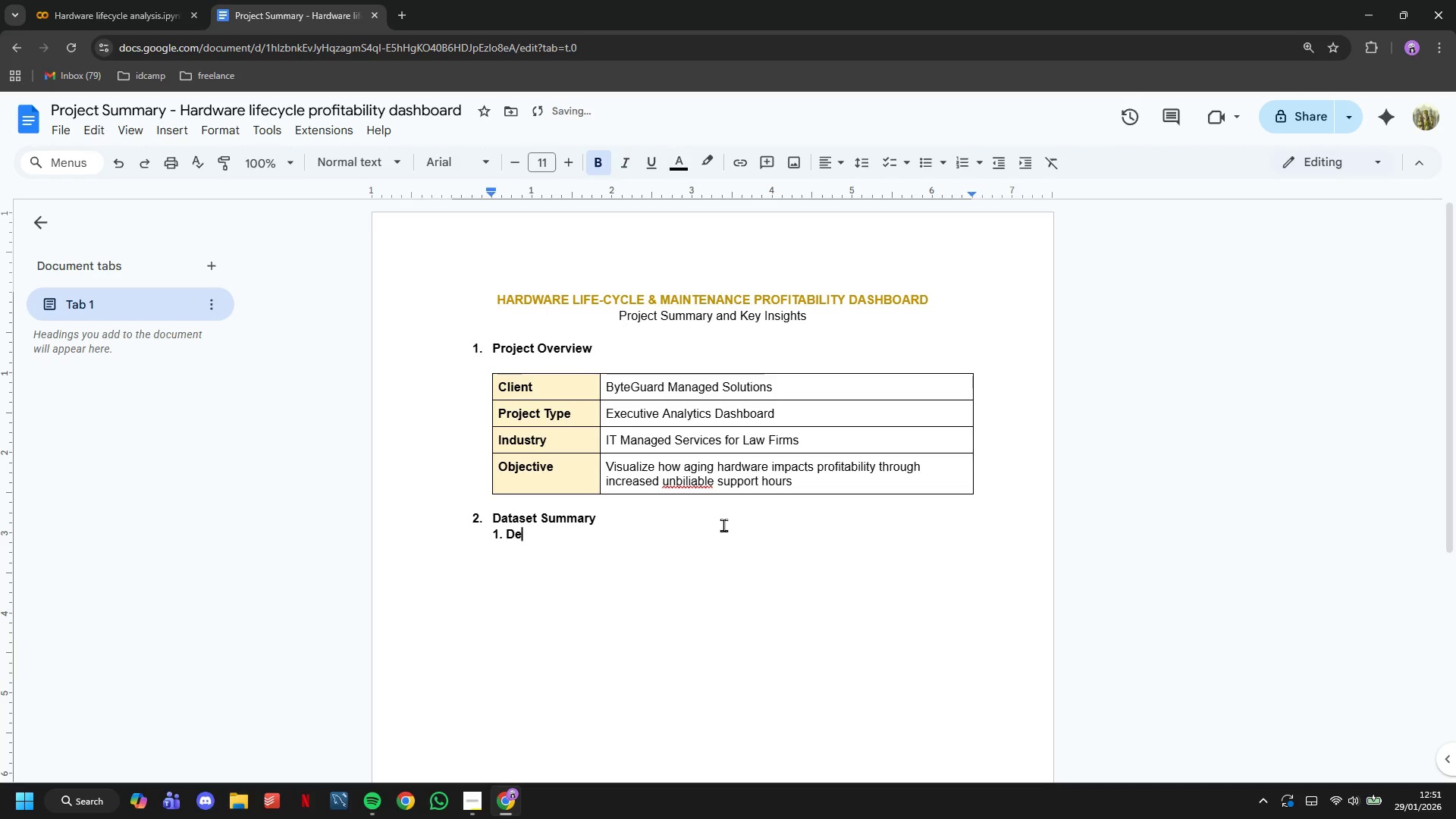 
key(Backspace)
 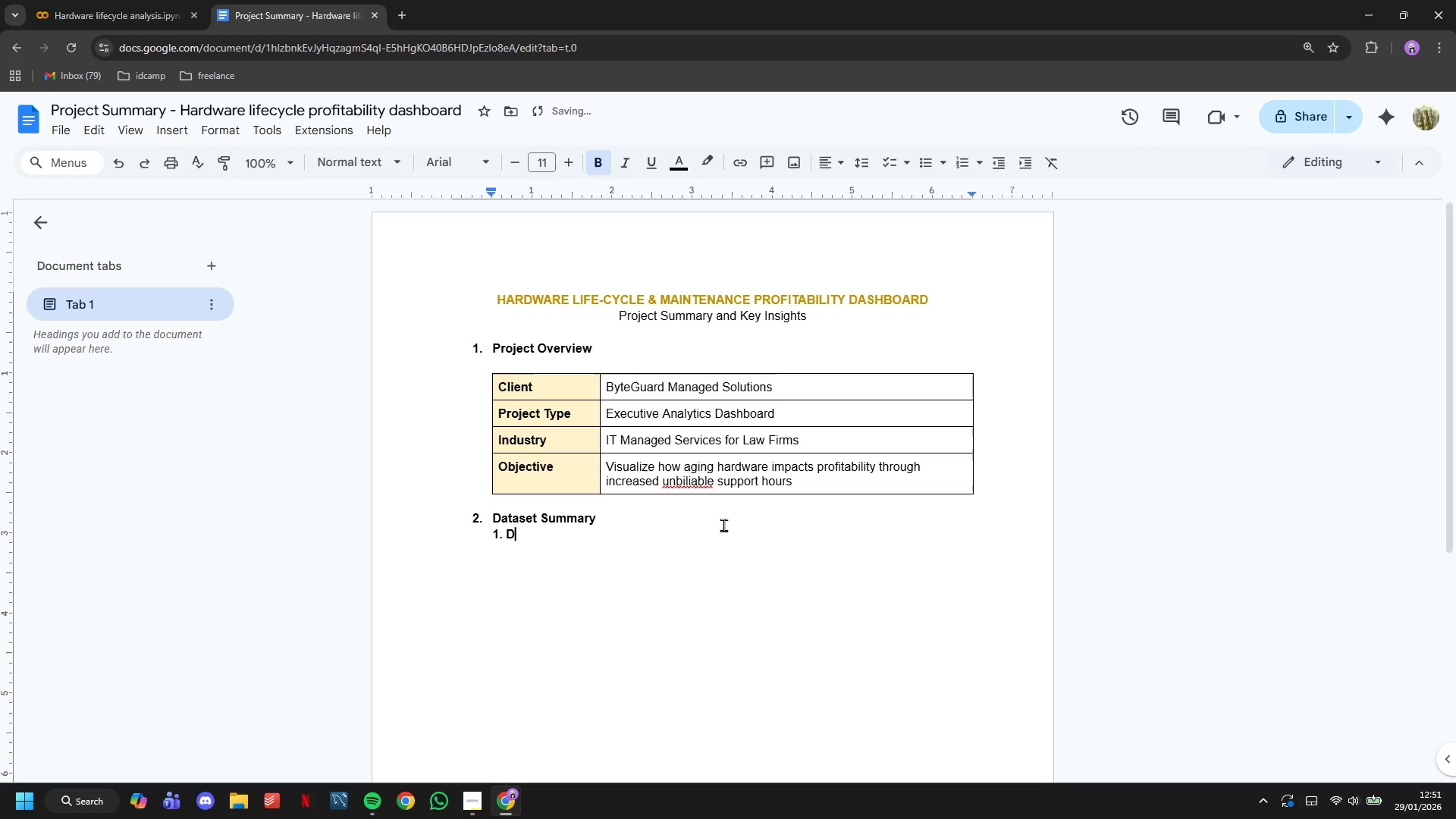 
key(Backspace)
 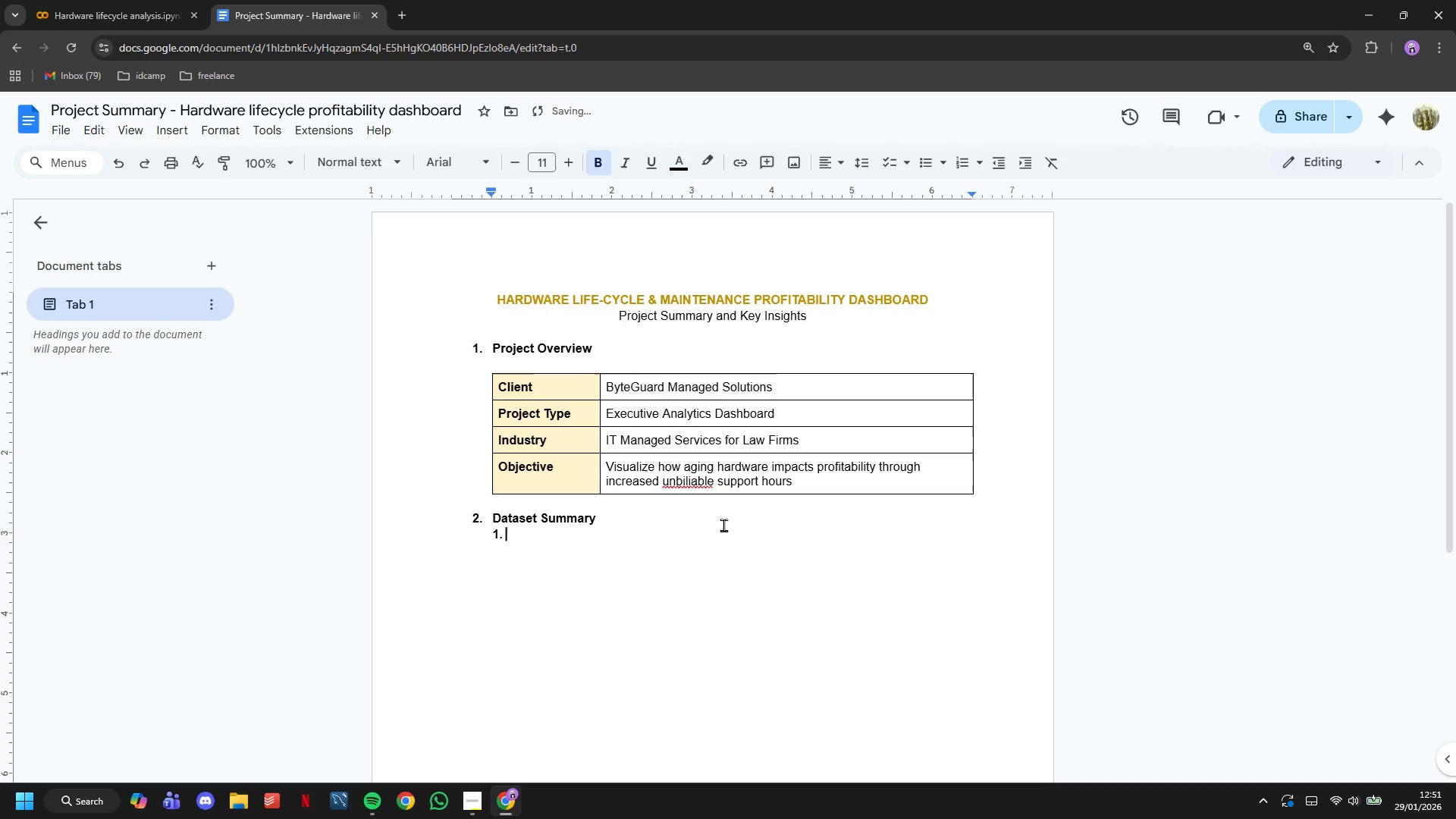 
key(Backspace)
 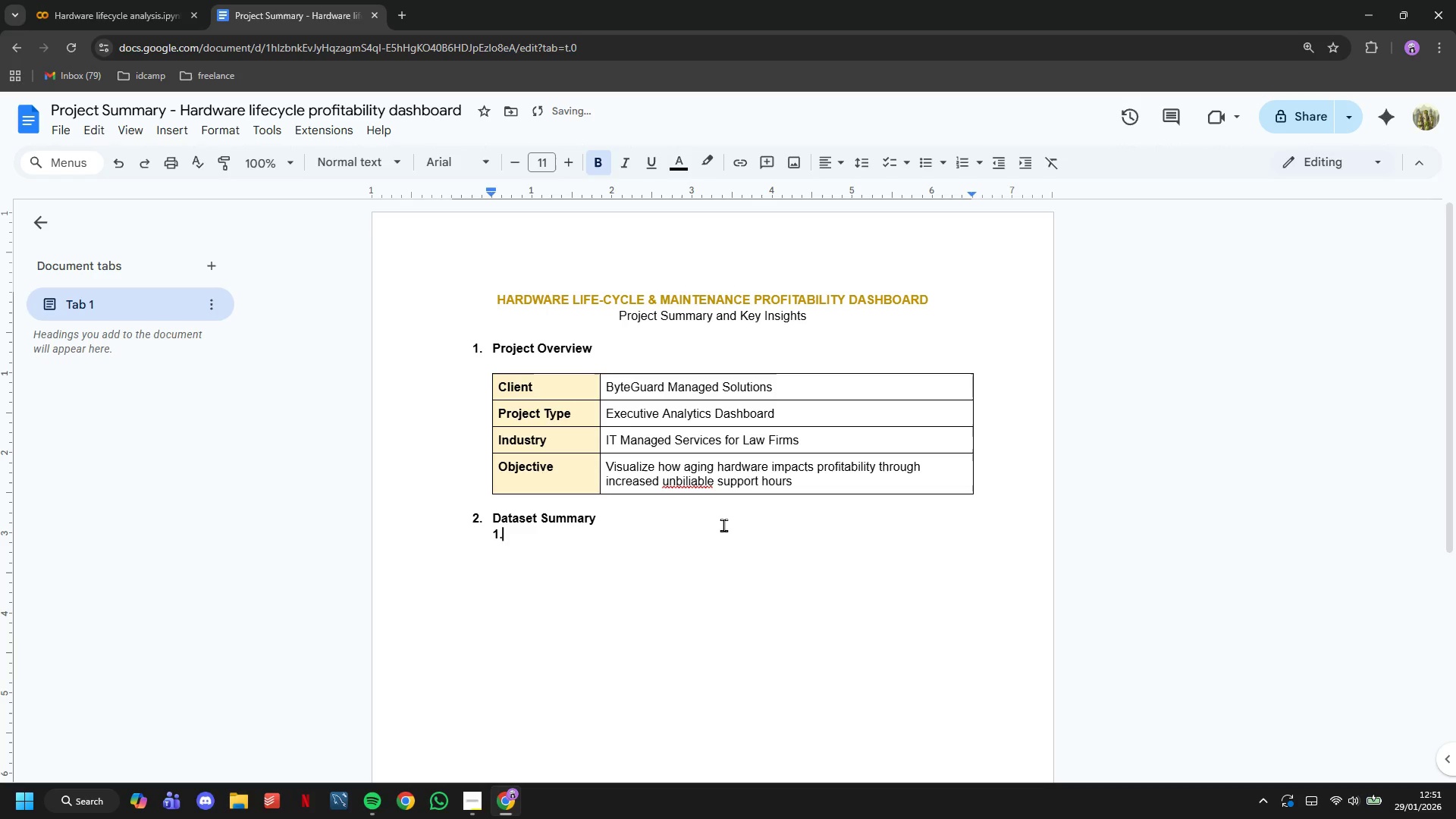 
key(Backspace)
 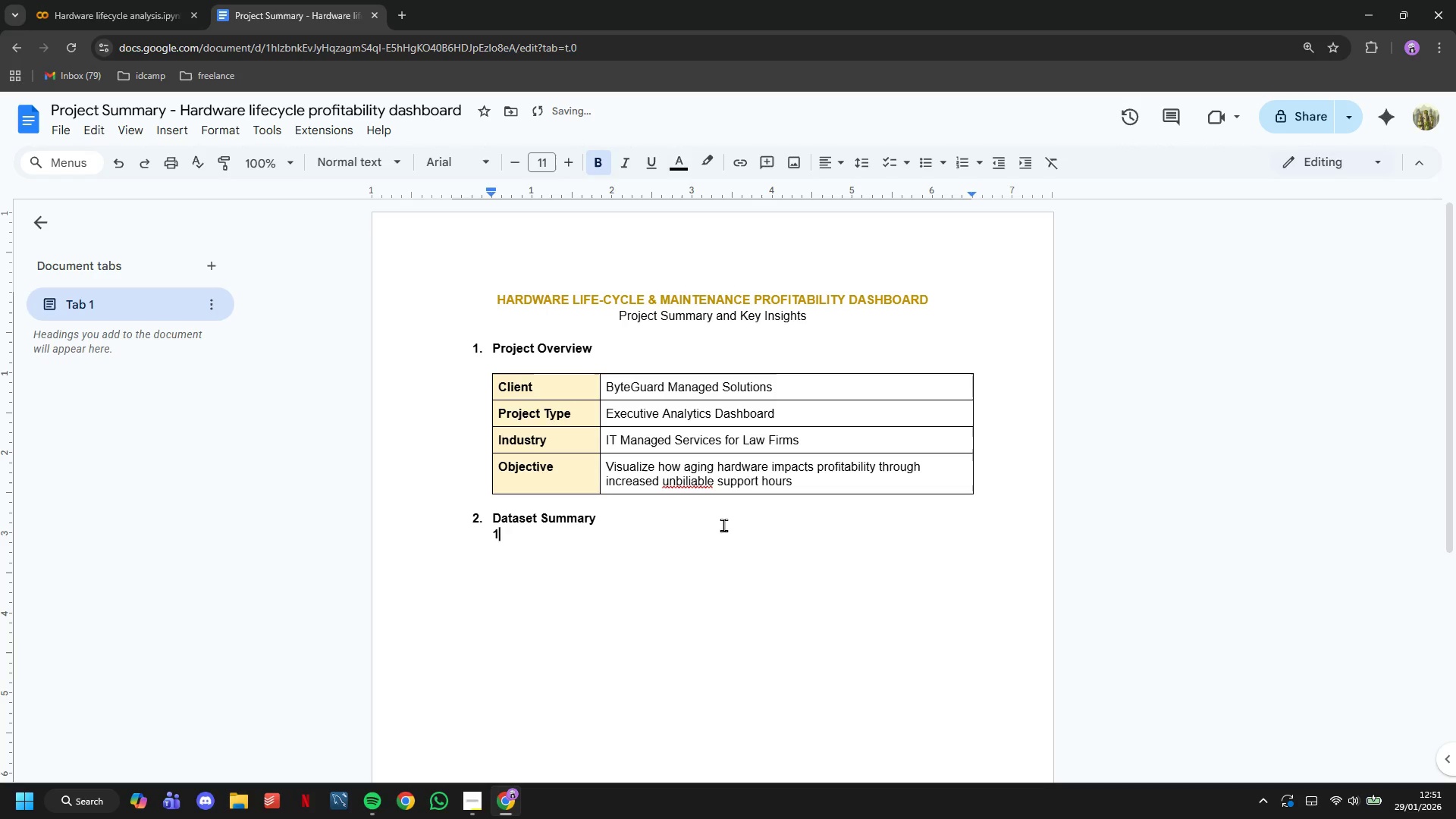 
key(Backspace)
 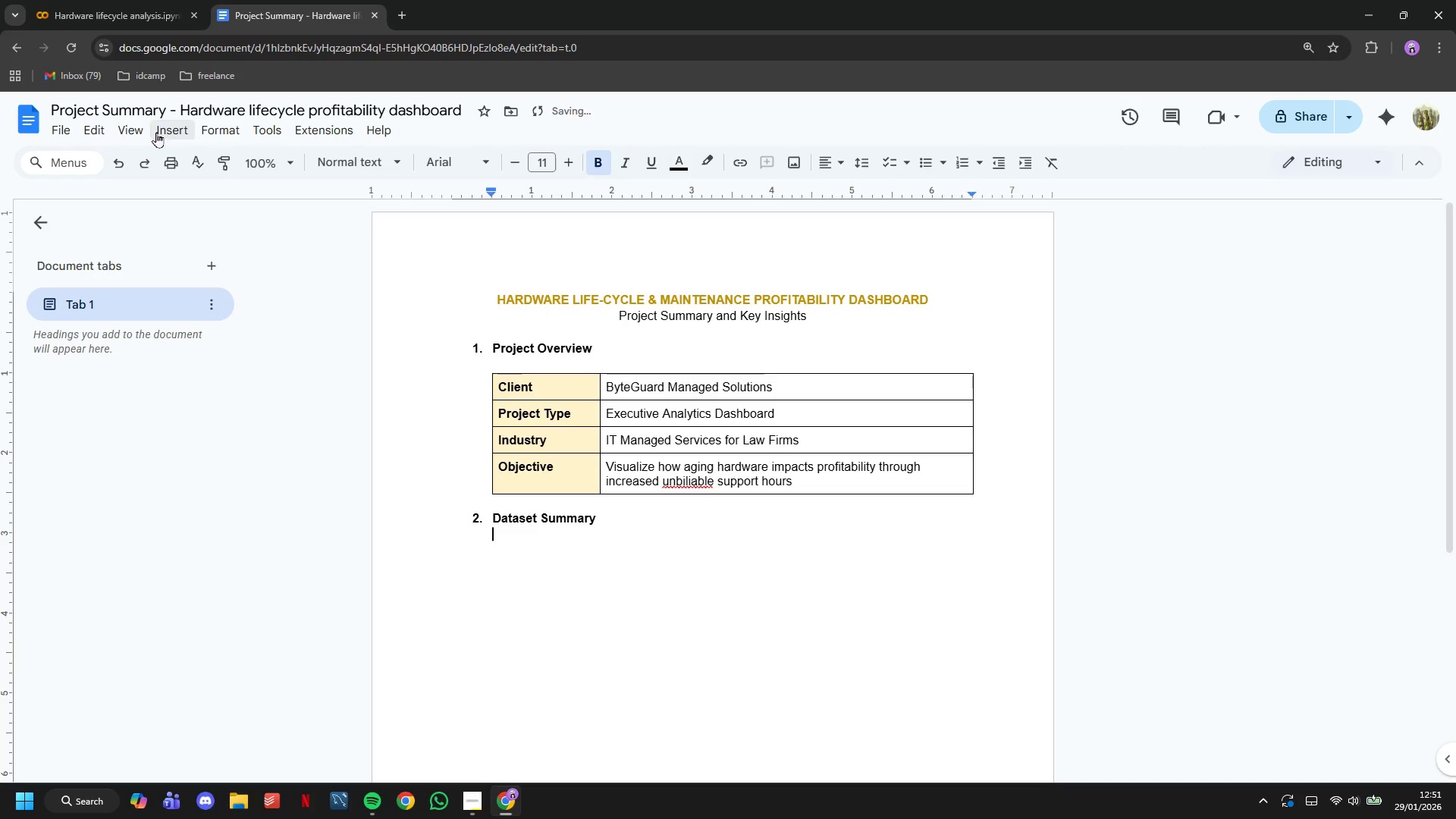 
mouse_move([99, 133])
 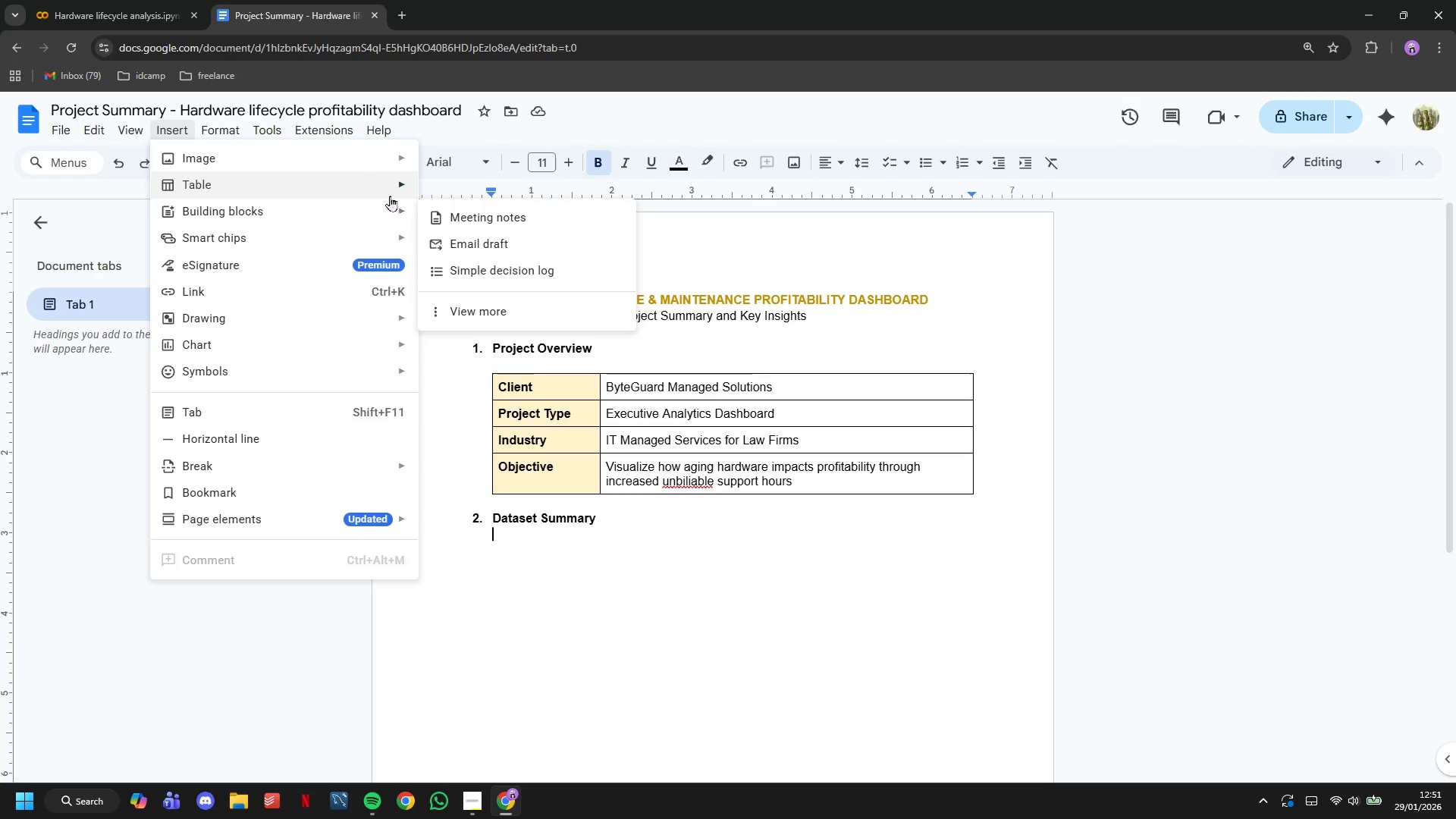 
wait(5.67)
 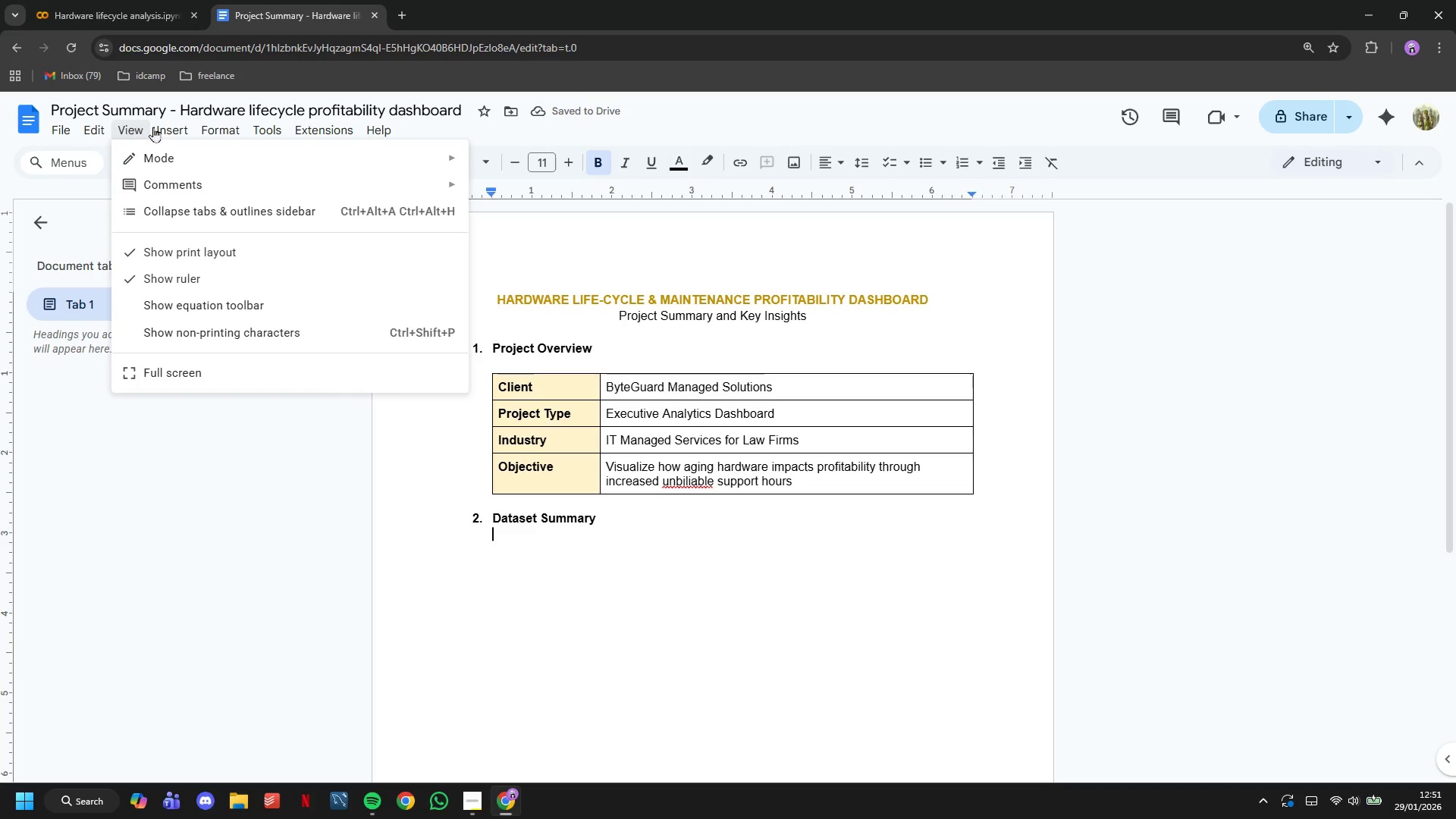 
left_click([442, 248])
 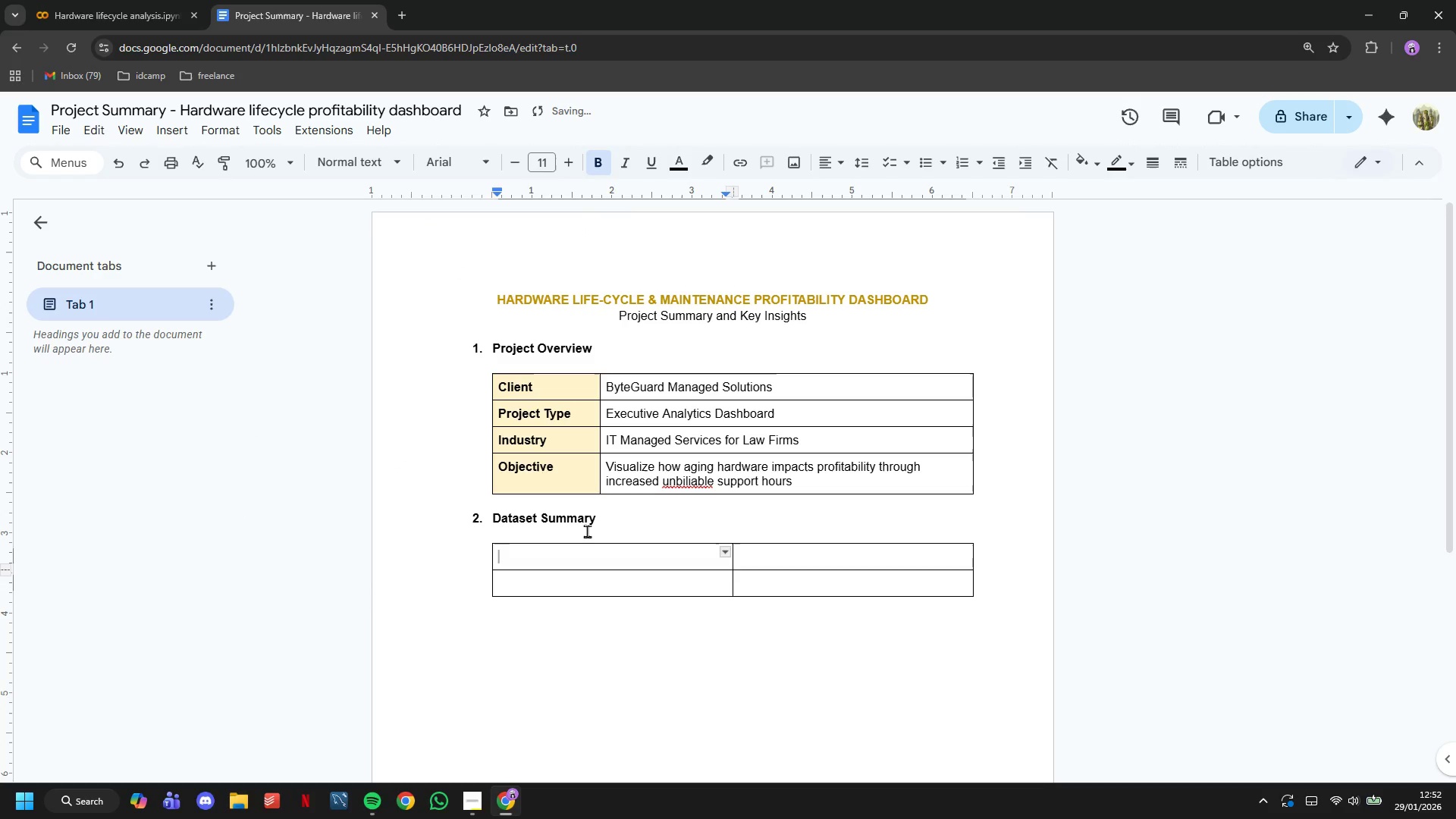 
type(Device Inveny)
key(Backspace)
type(ory)
key(Backspace)
key(Backspace)
key(Backspace)
type(tory Data)
 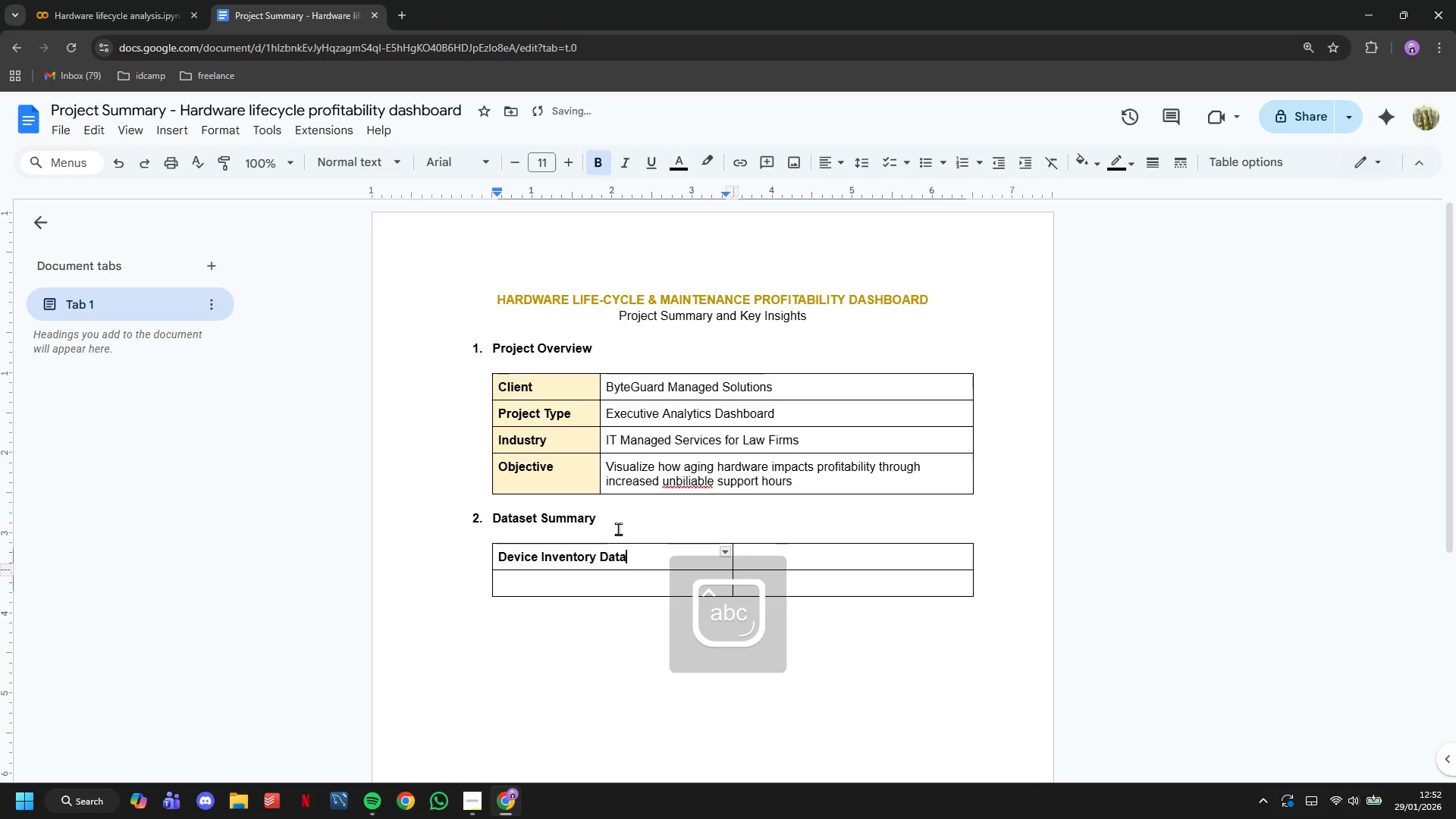 
key(ArrowRight)
 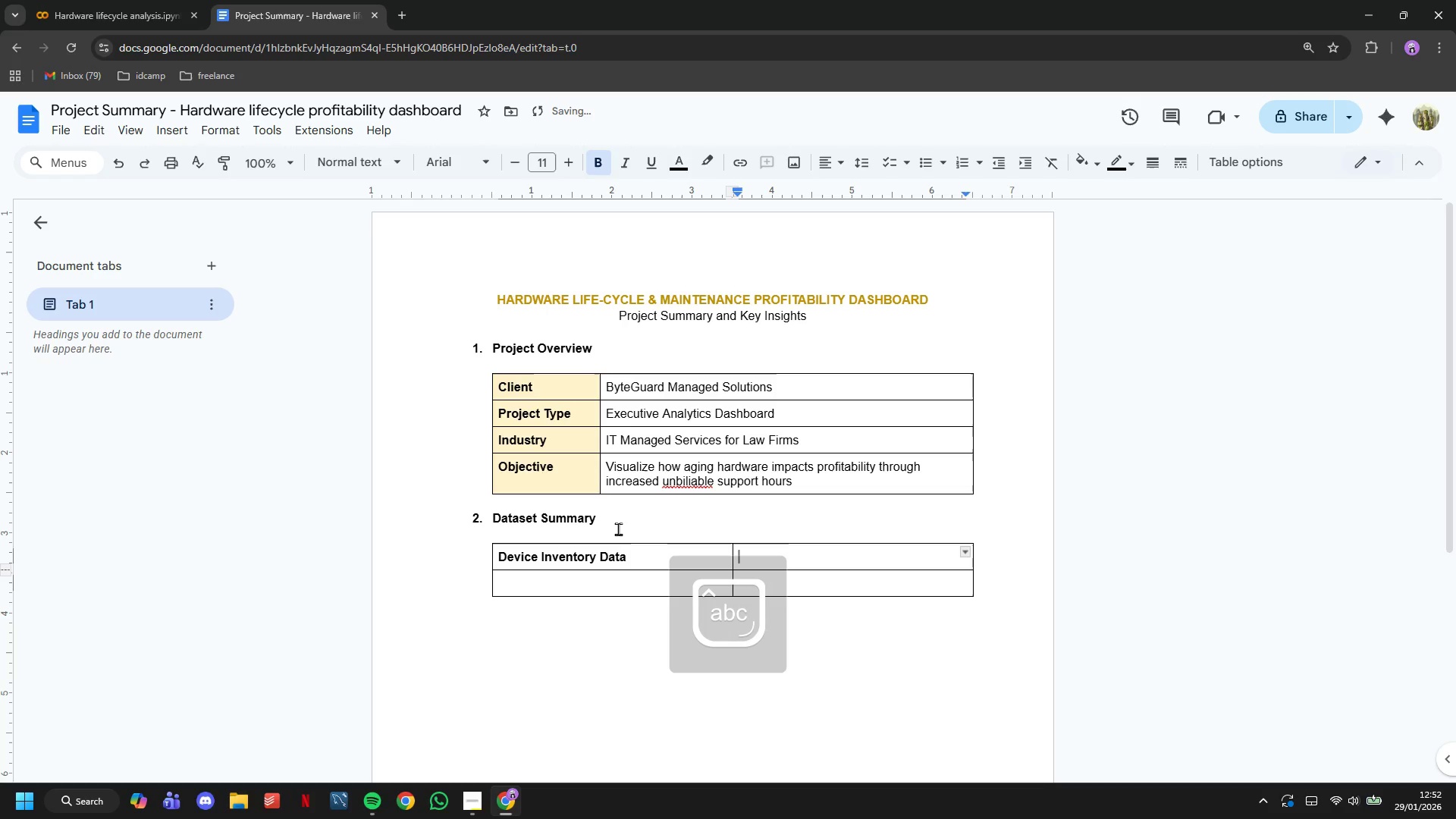 
type(Support Tickets Data)
 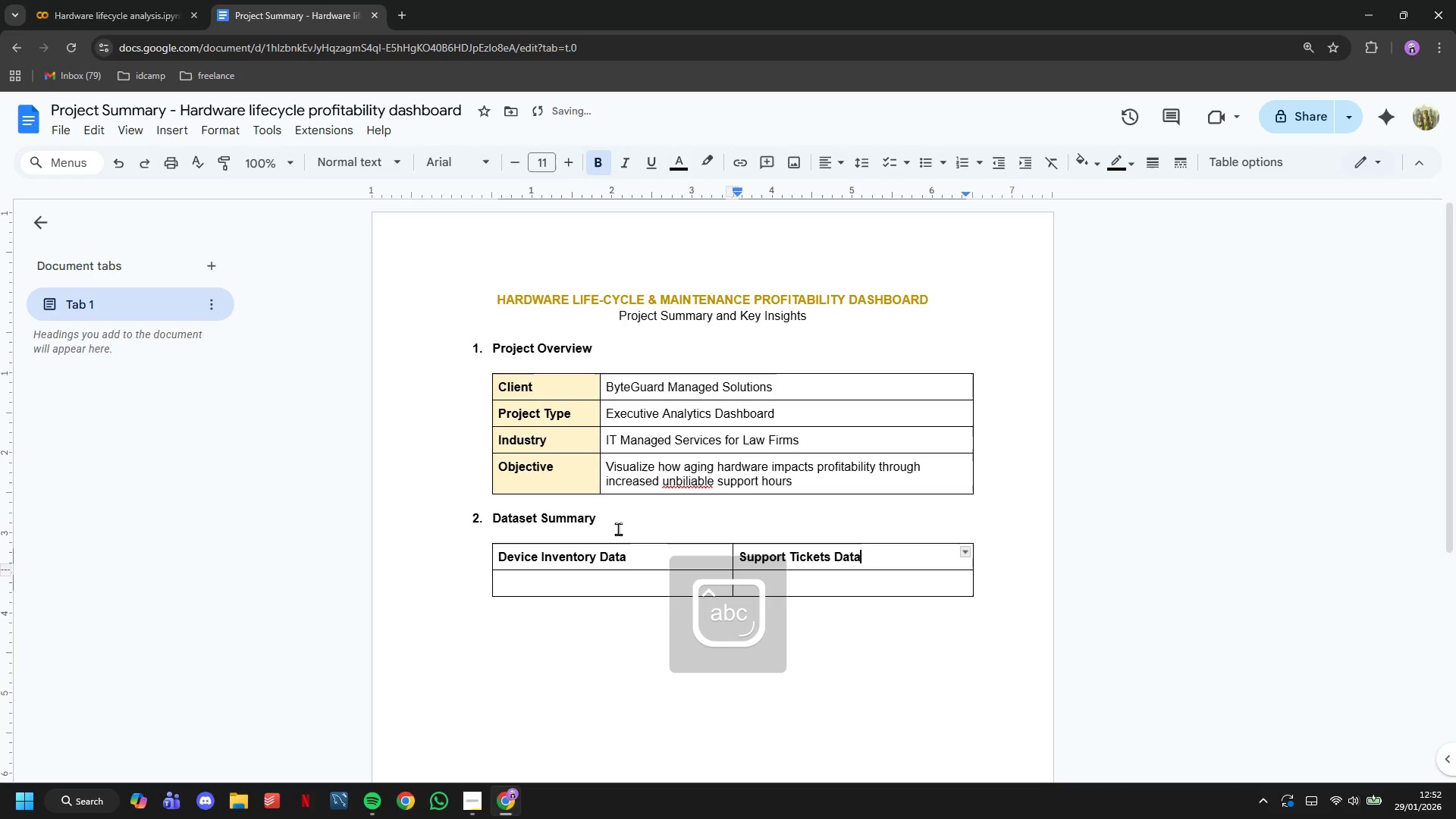 
key(ArrowDown)
 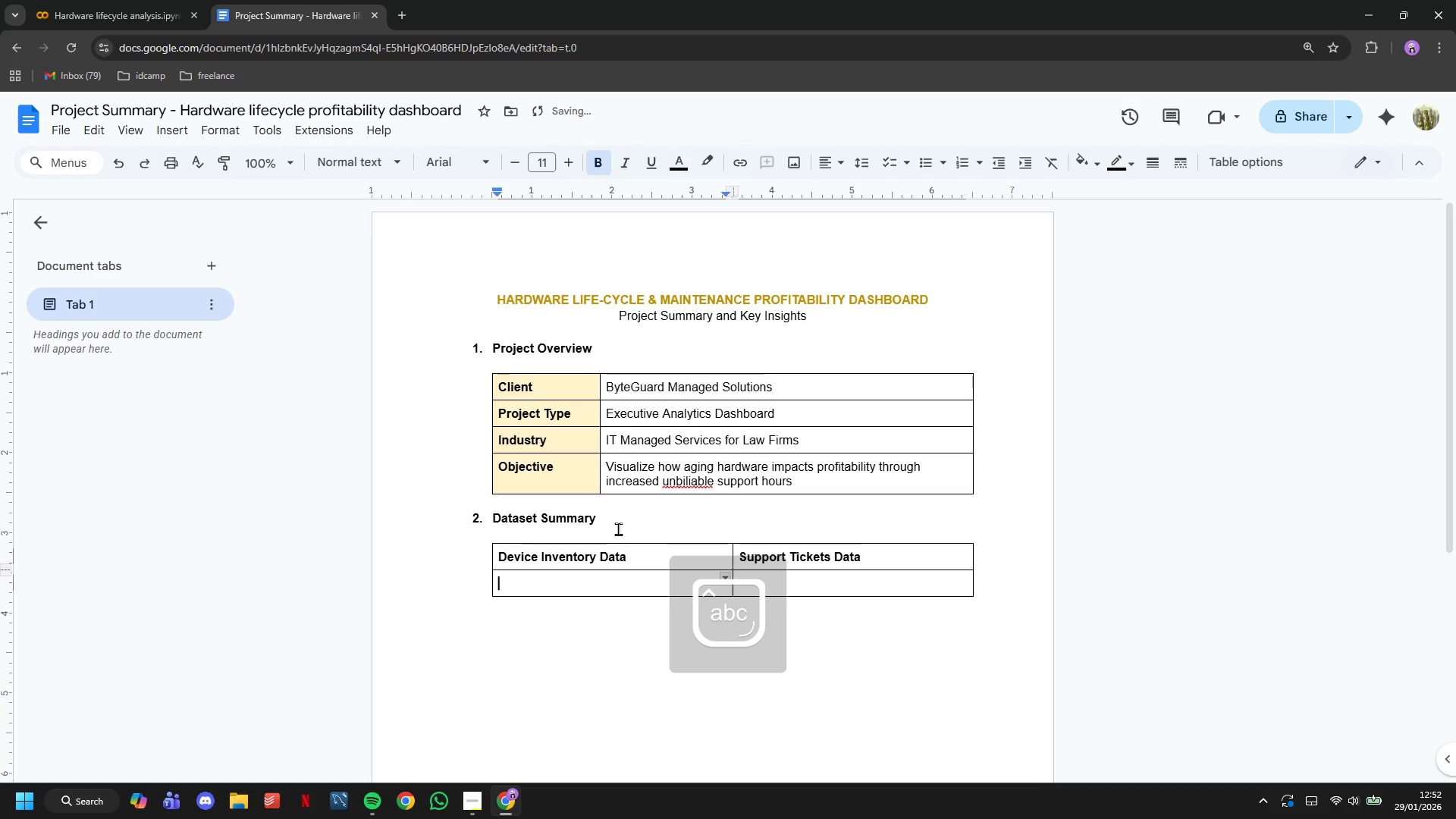 
key(ArrowLeft)
 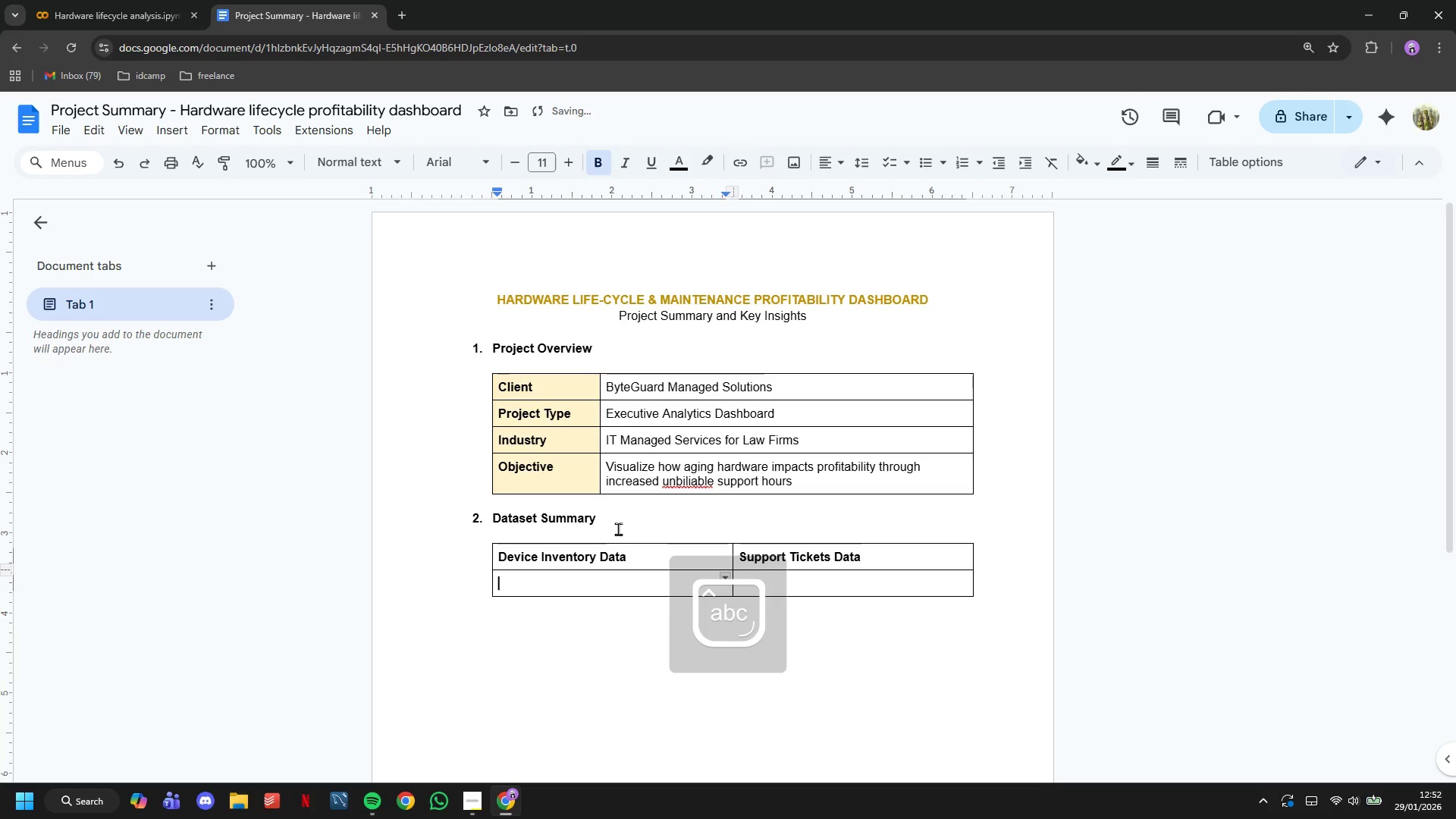 
type(Total Devices: 1,200)
 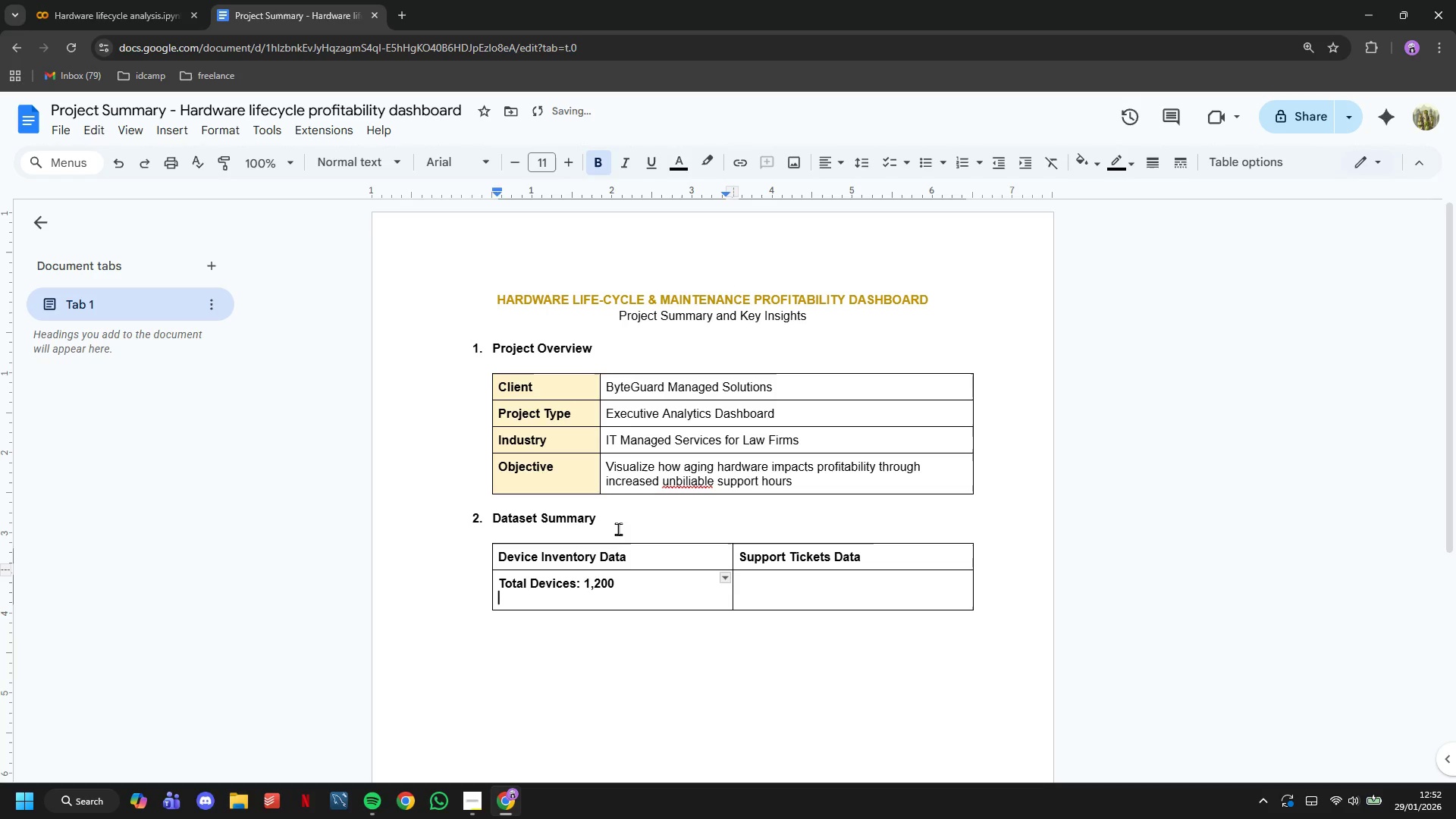 
 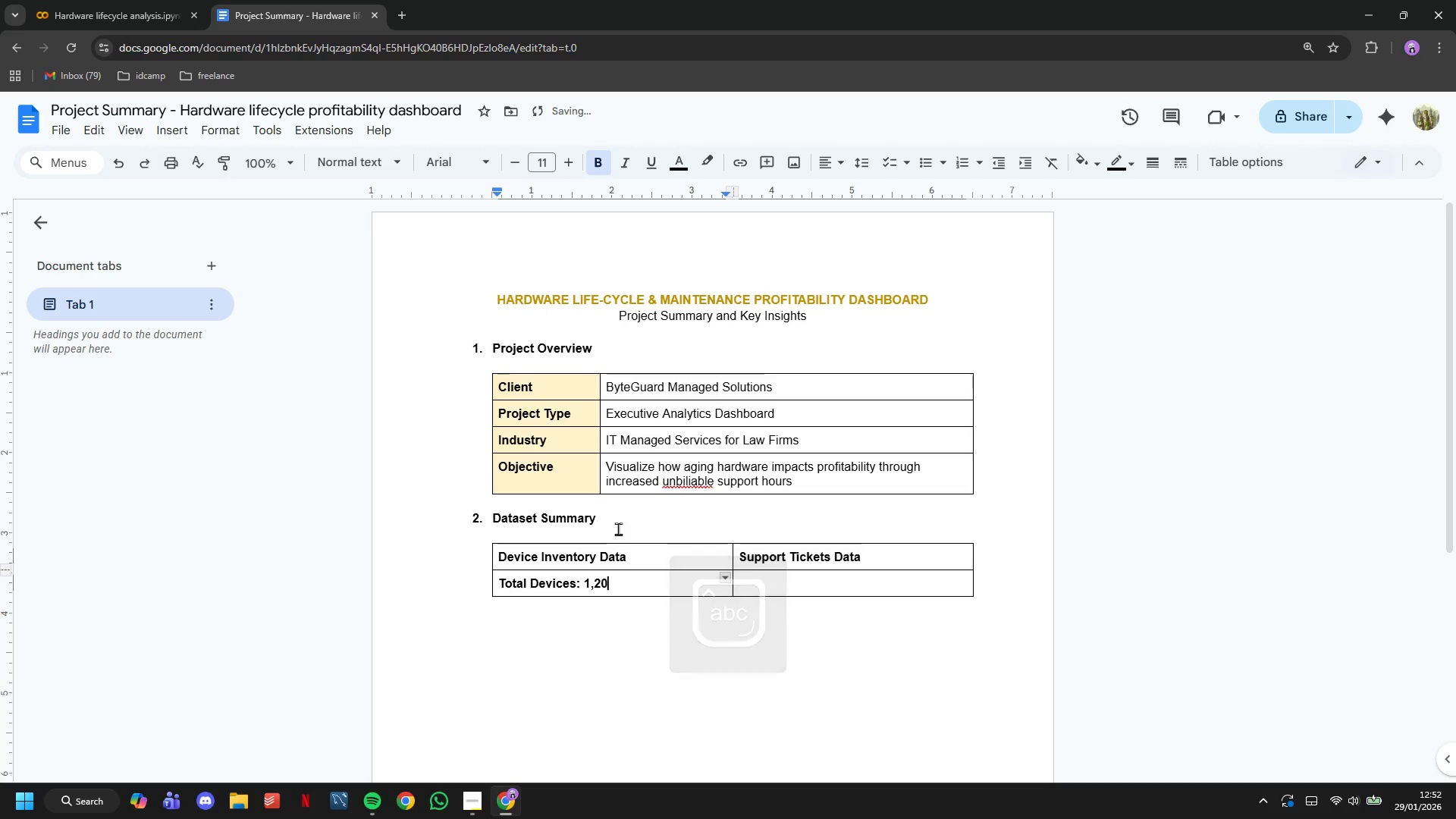 
key(Enter)
 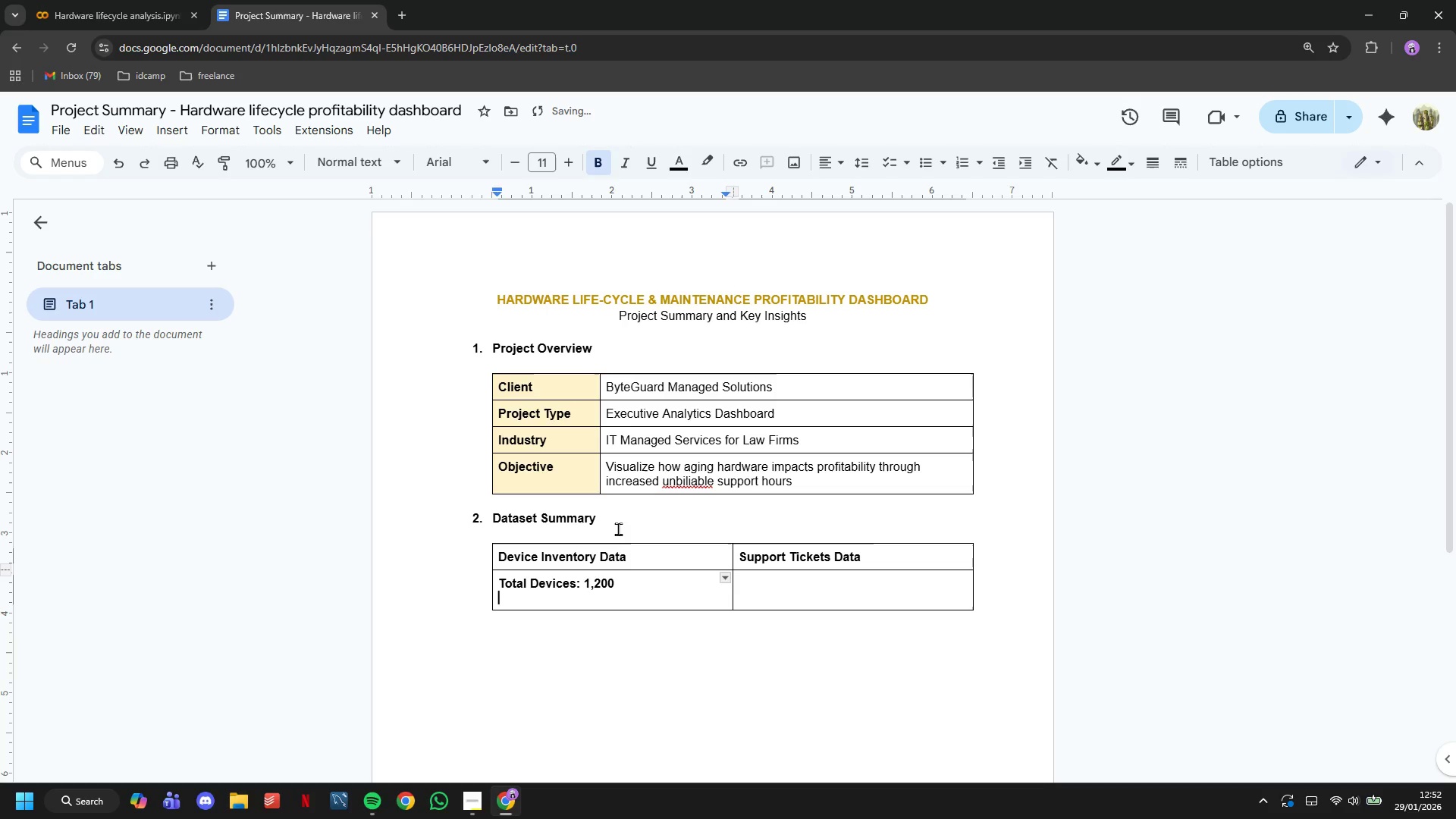 
key(ArrowUp)
 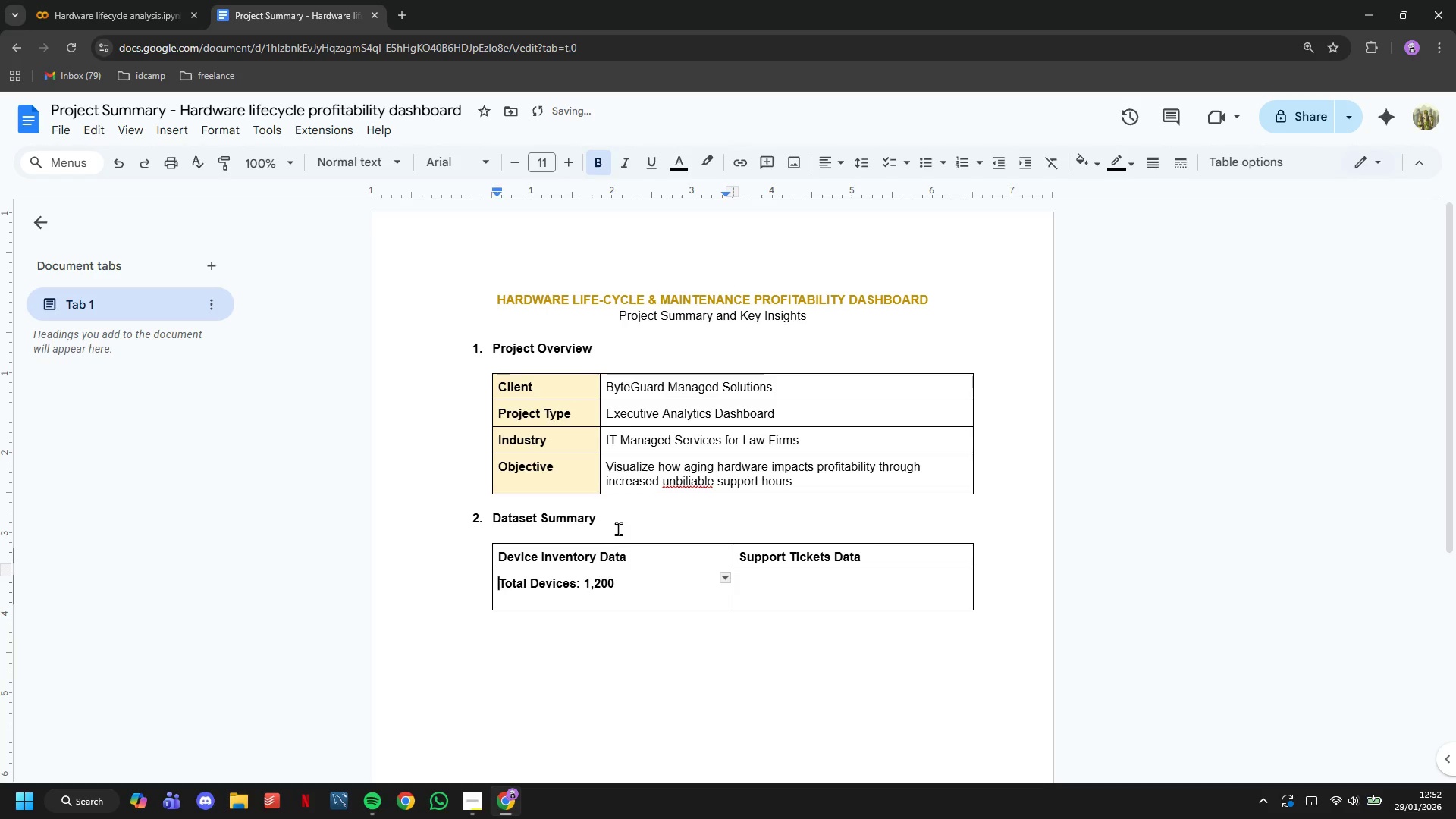 
key(Minus)
 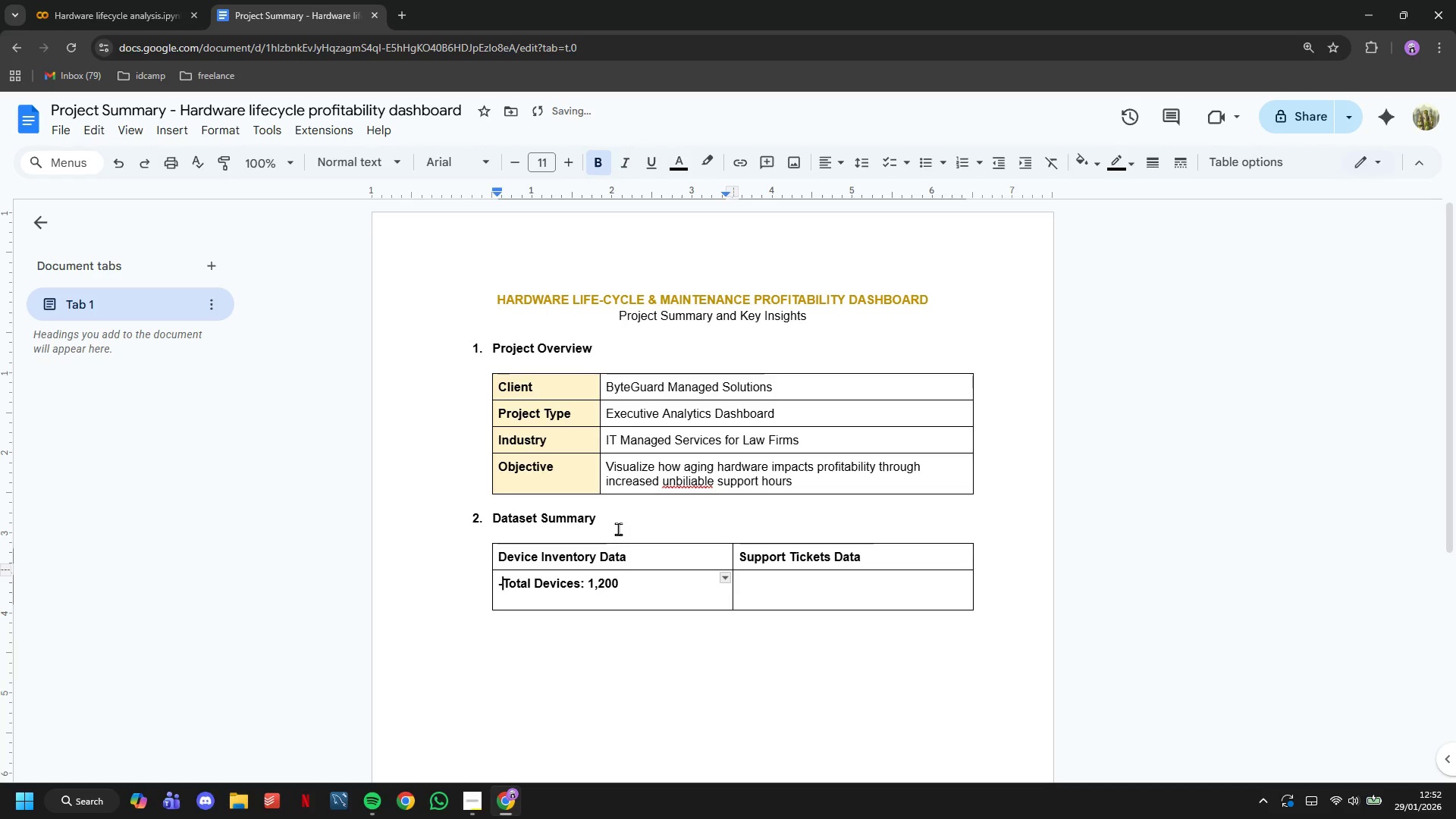 
key(Space)
 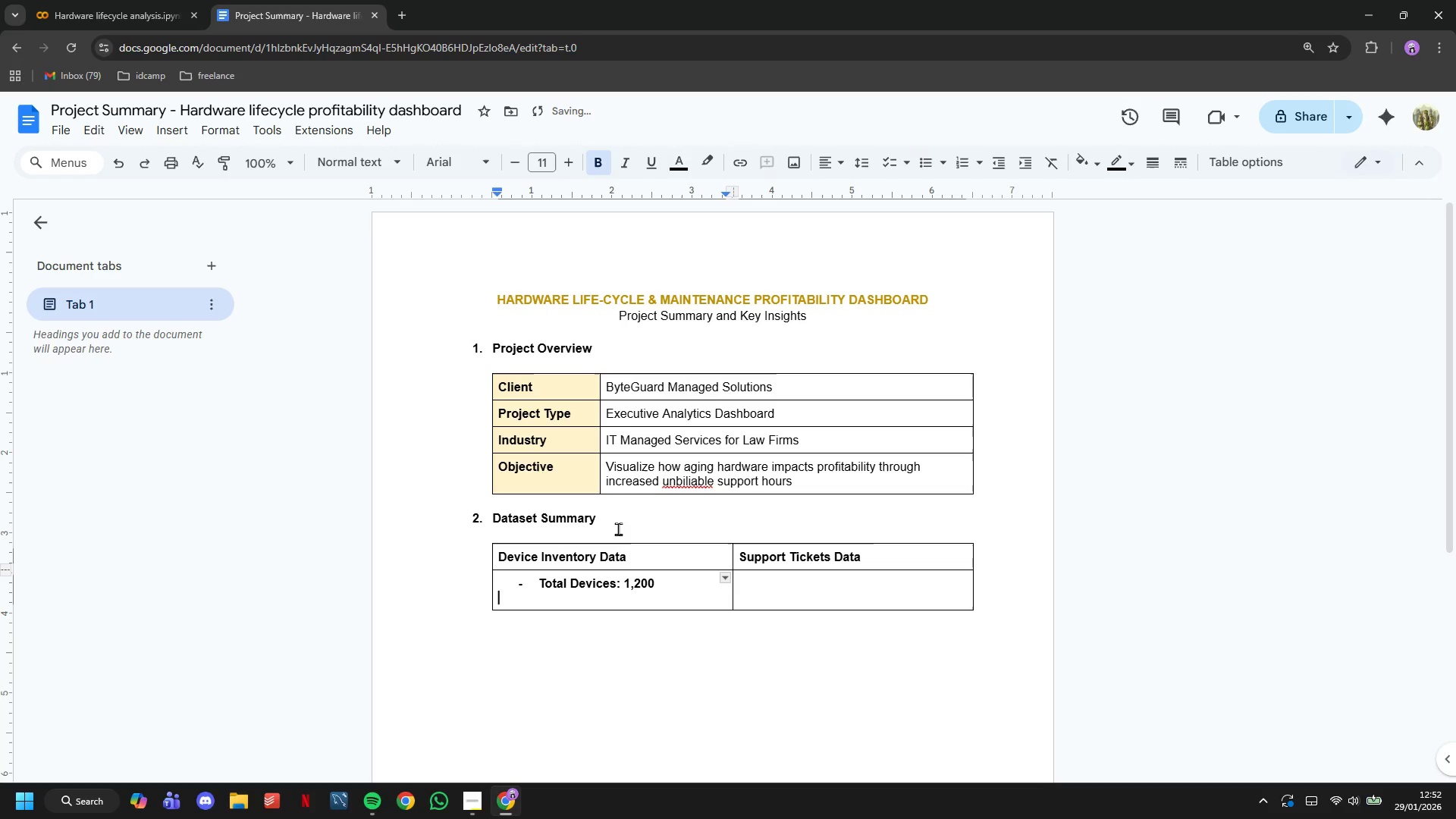 
key(ArrowDown)
 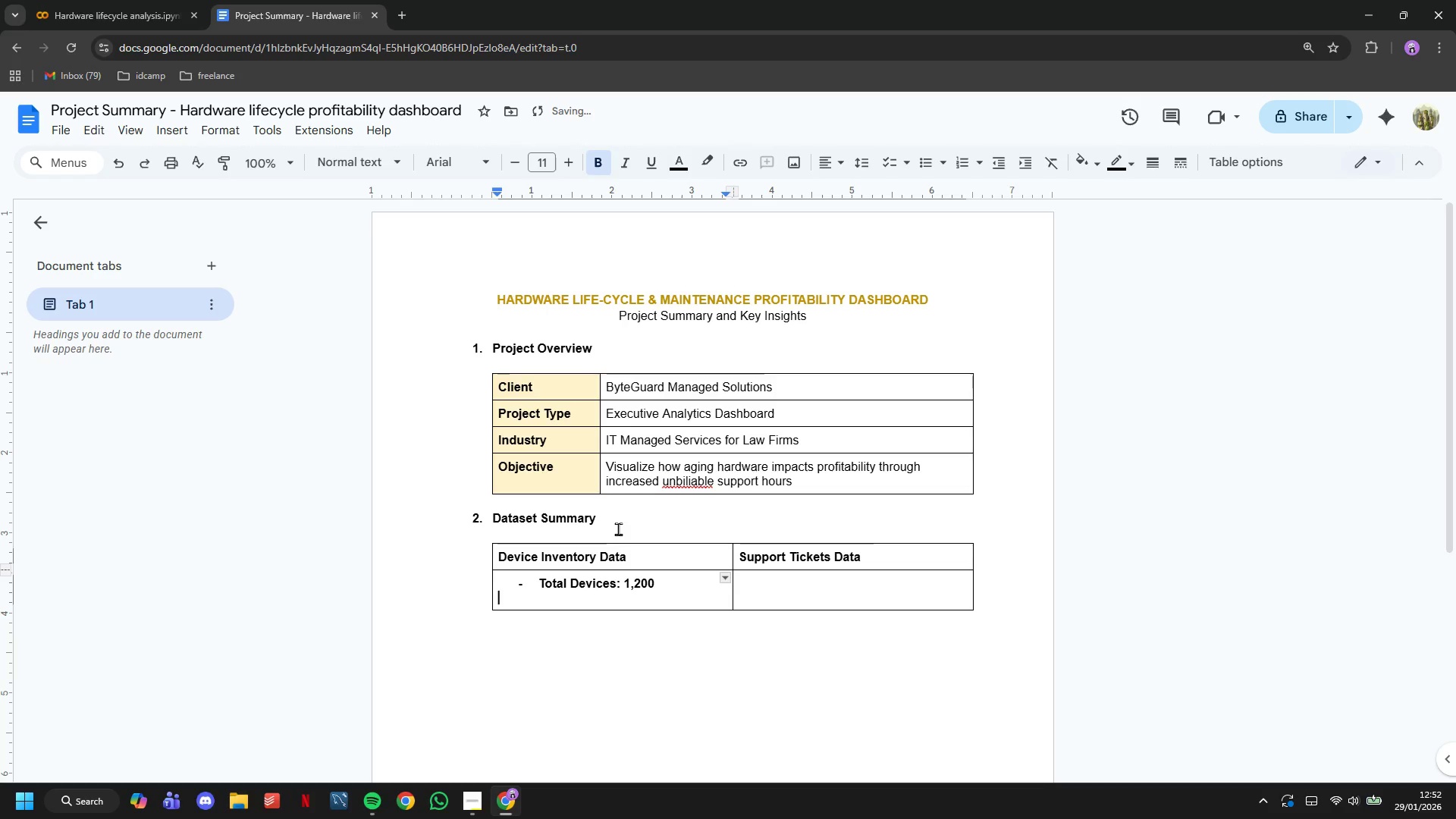 
type(- Client Served: 25 law firms)
 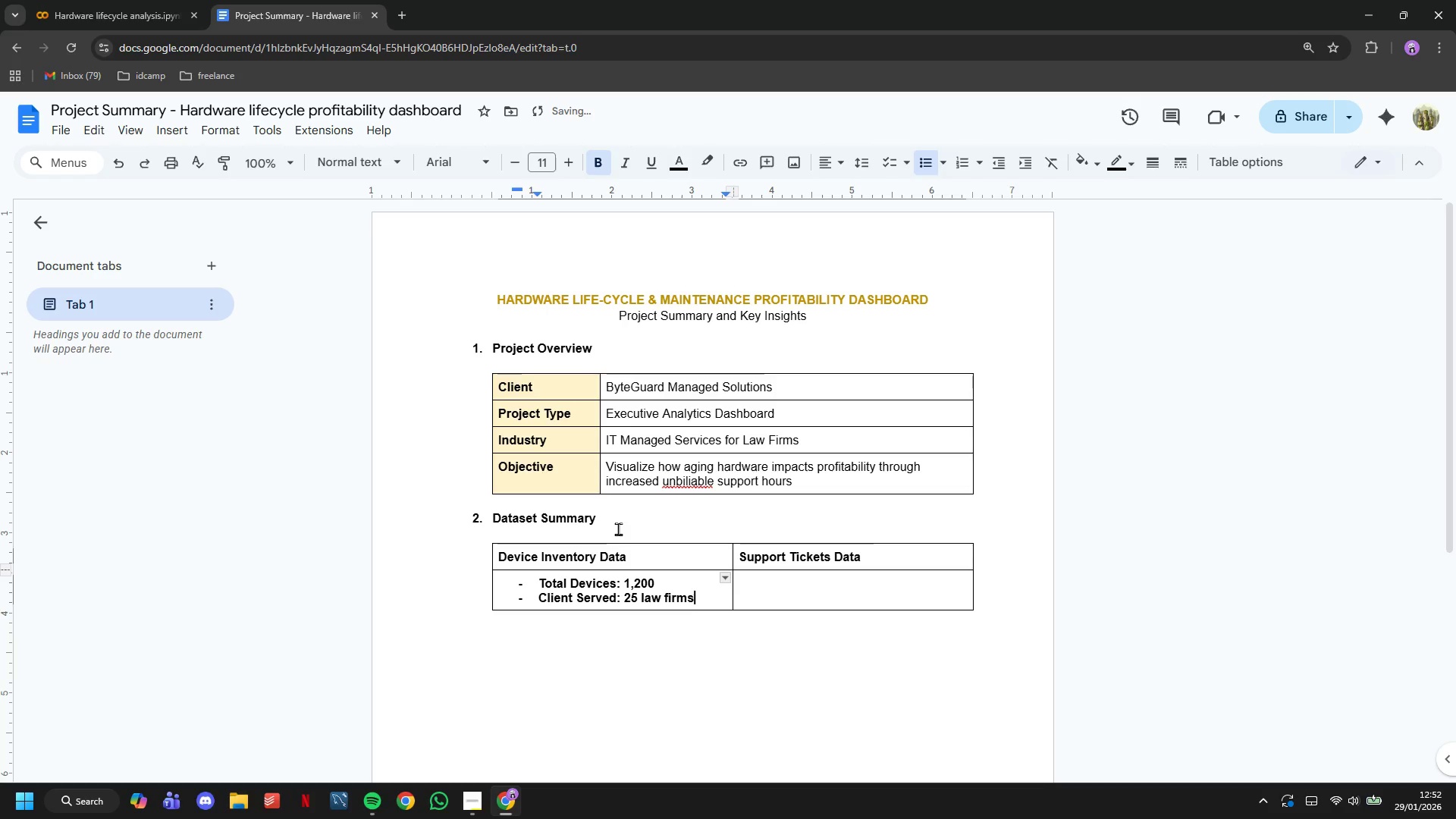 
key(Enter)
 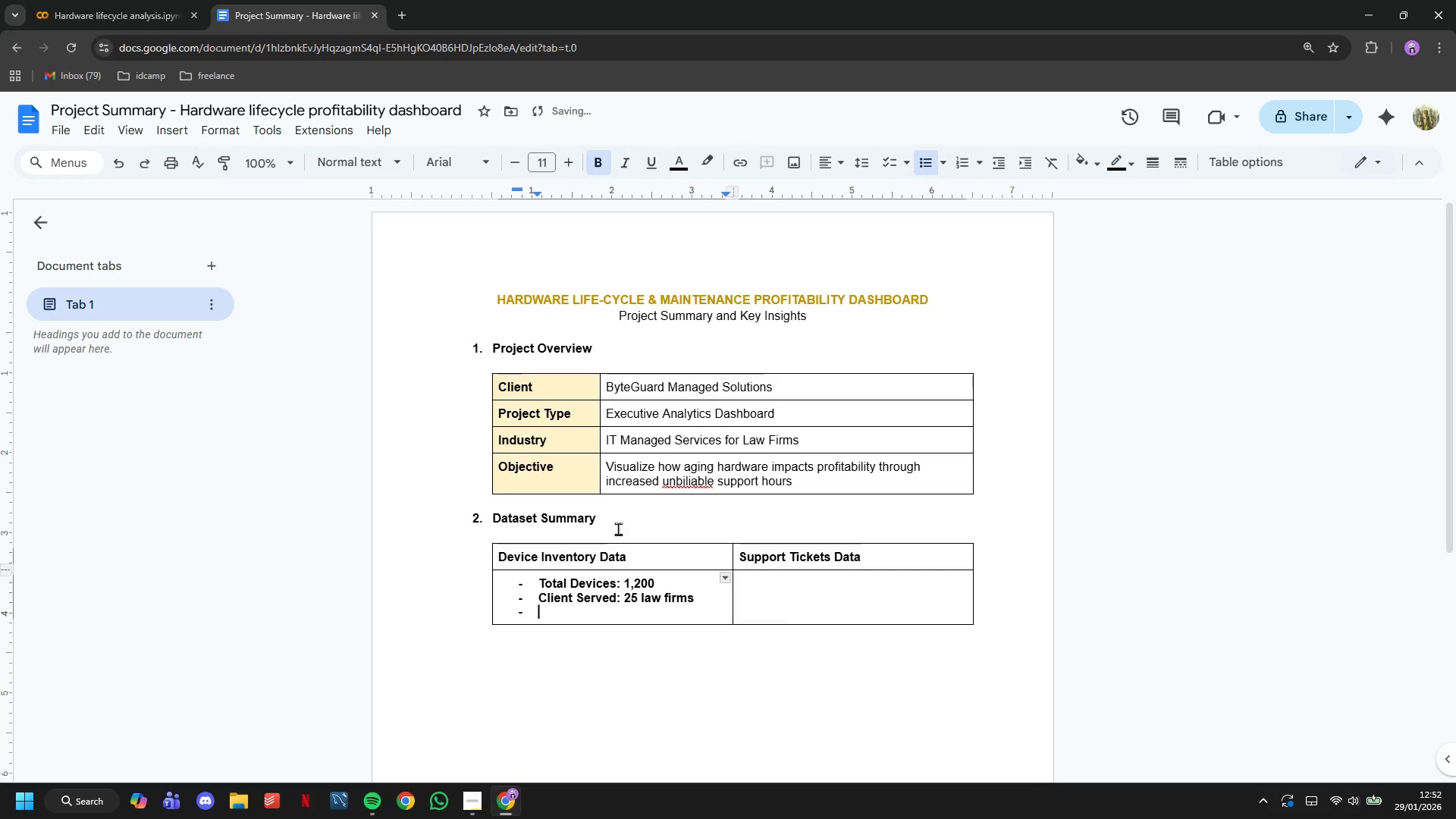 
type(Device Types: 5)
 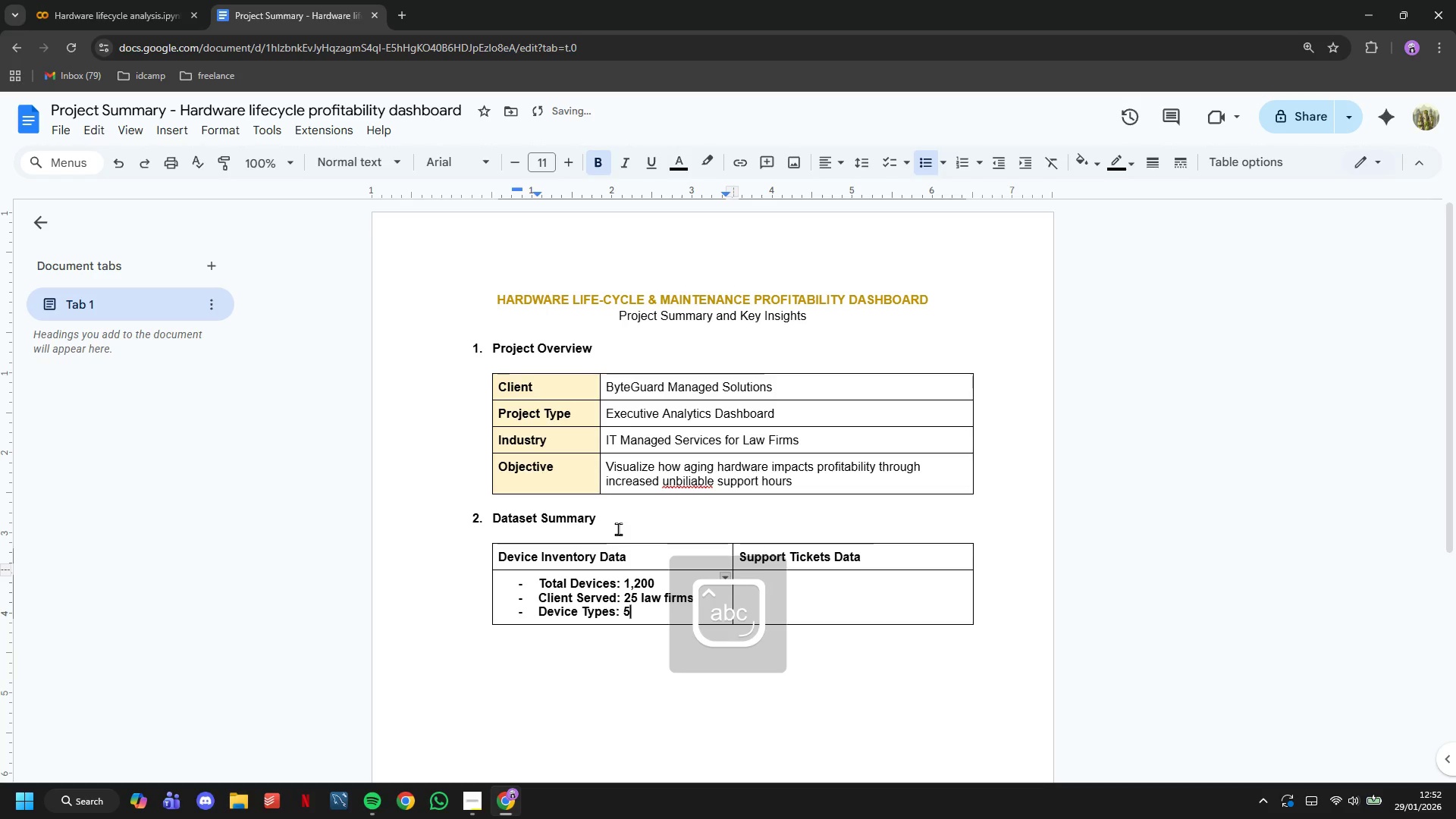 
key(Enter)
 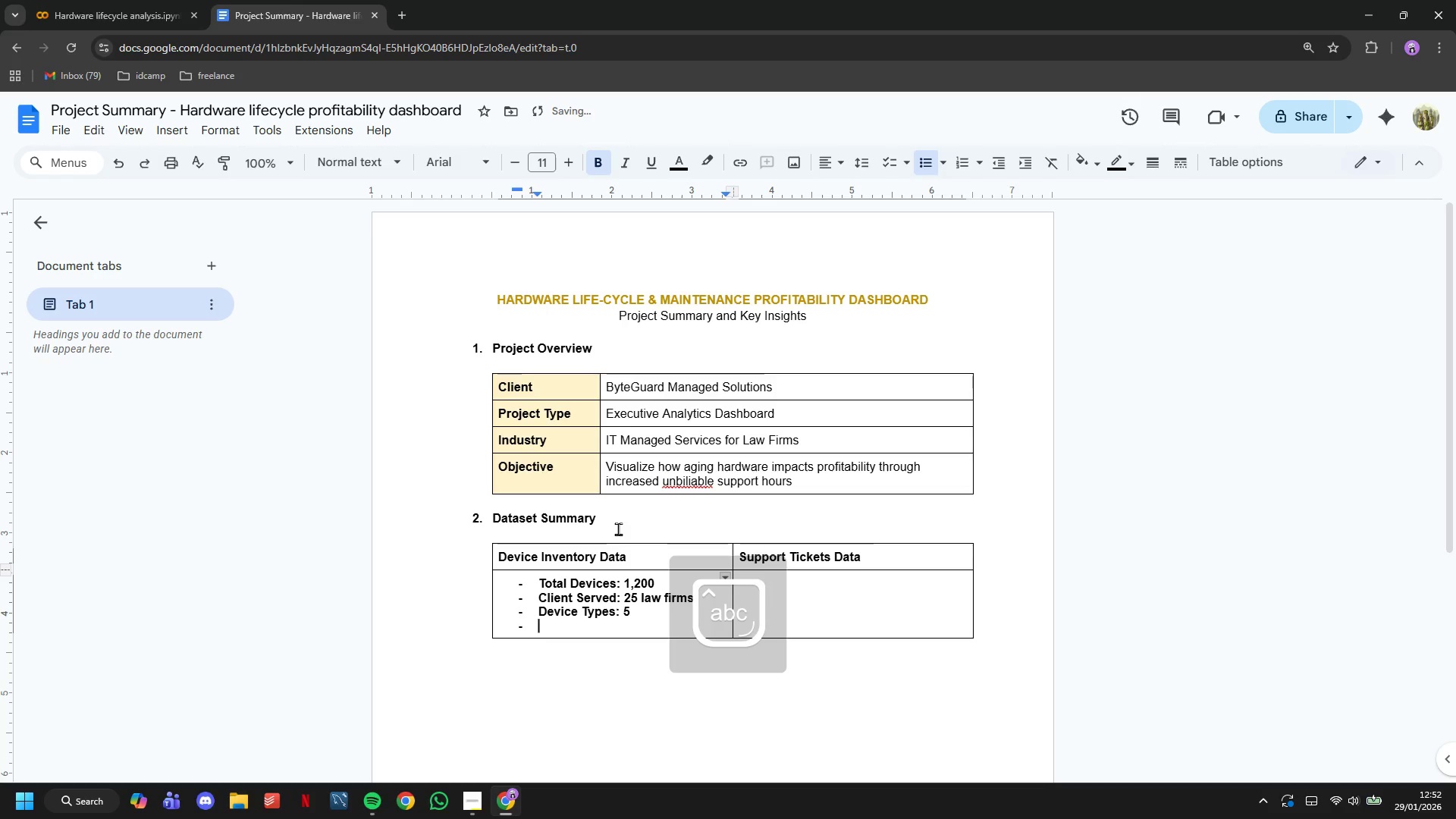 
type(Industi)
key(Backspace)
type(ries: 9)
 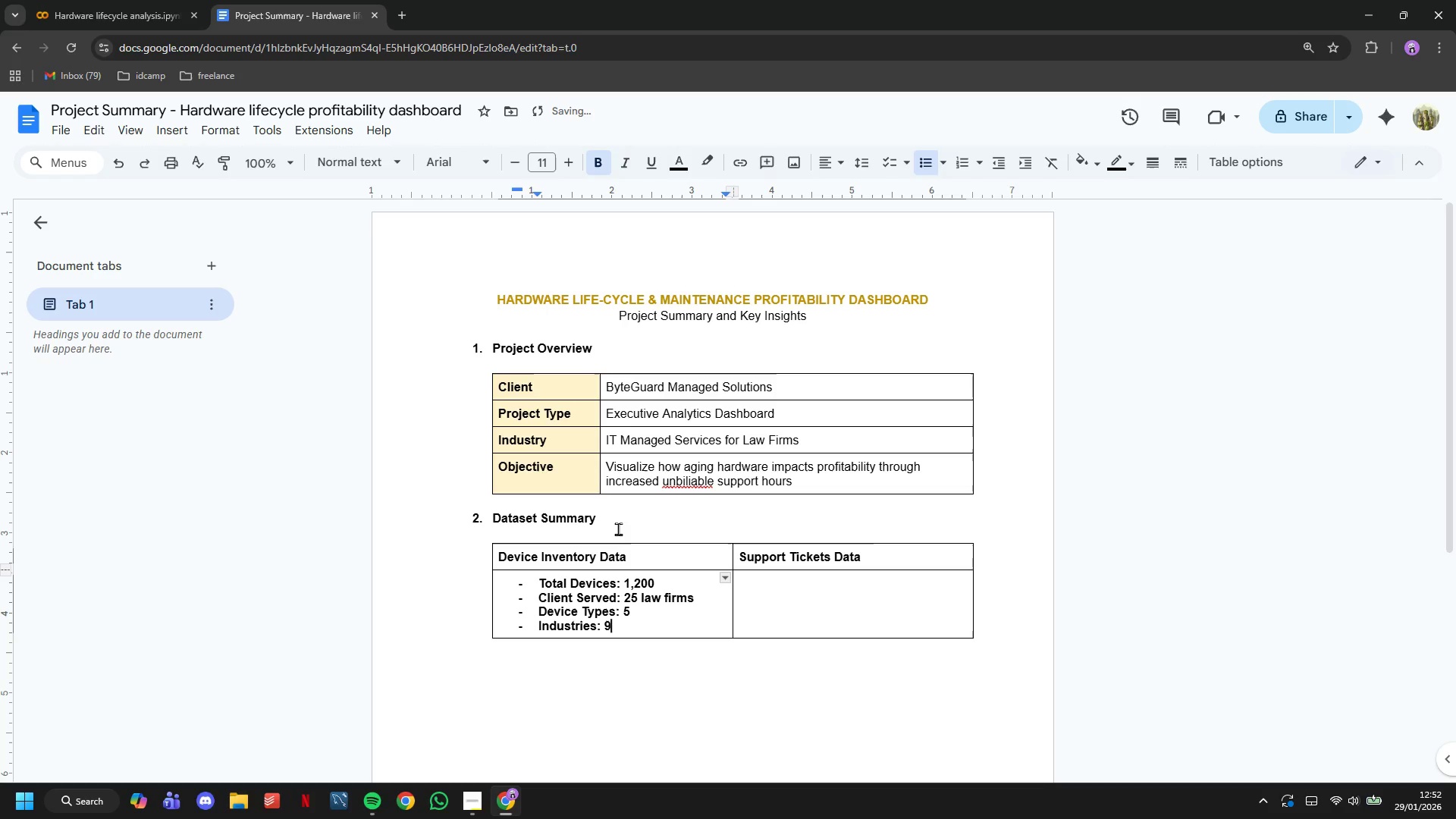 
key(Enter)
 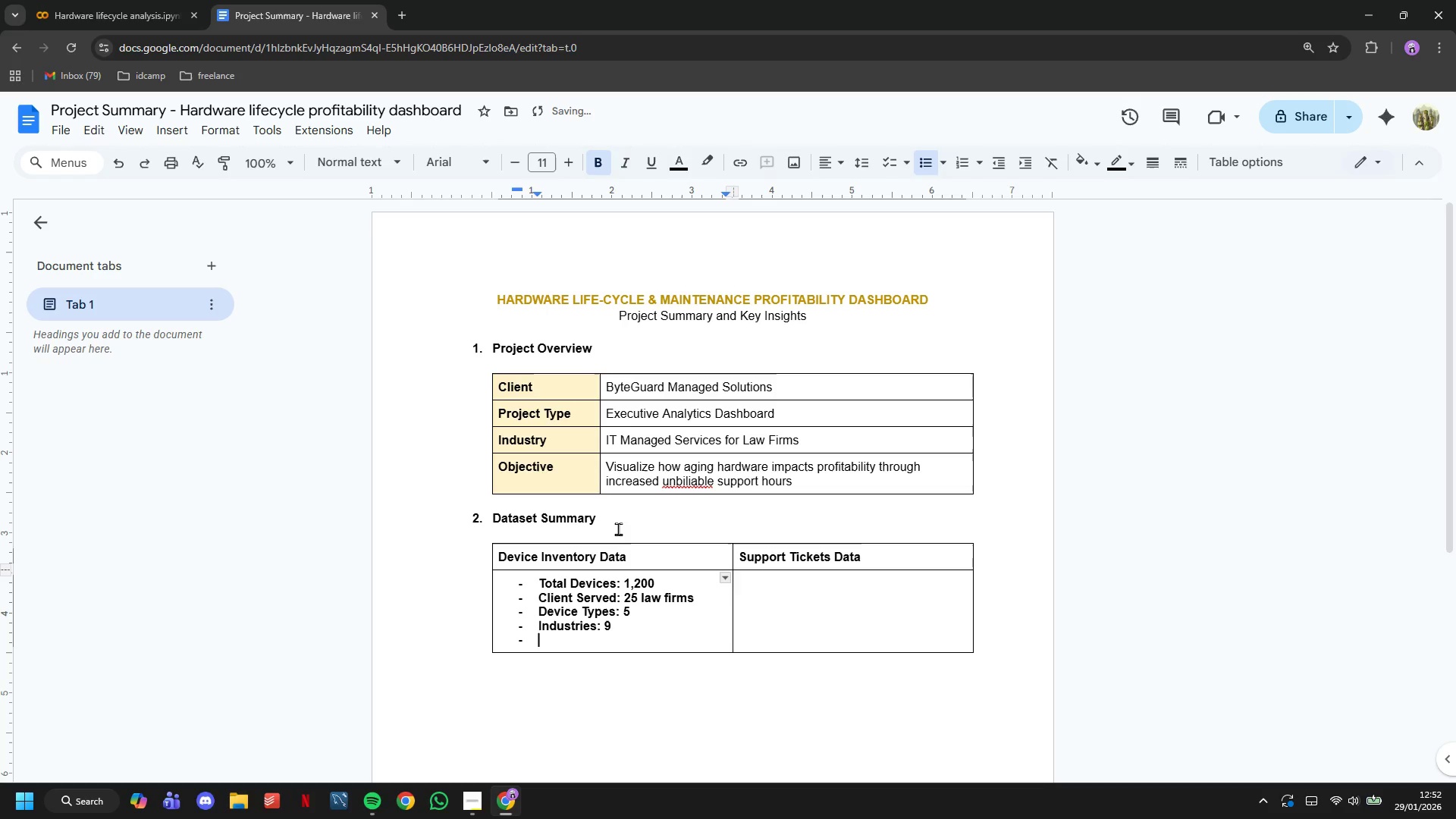 
type(Sge Range:)
 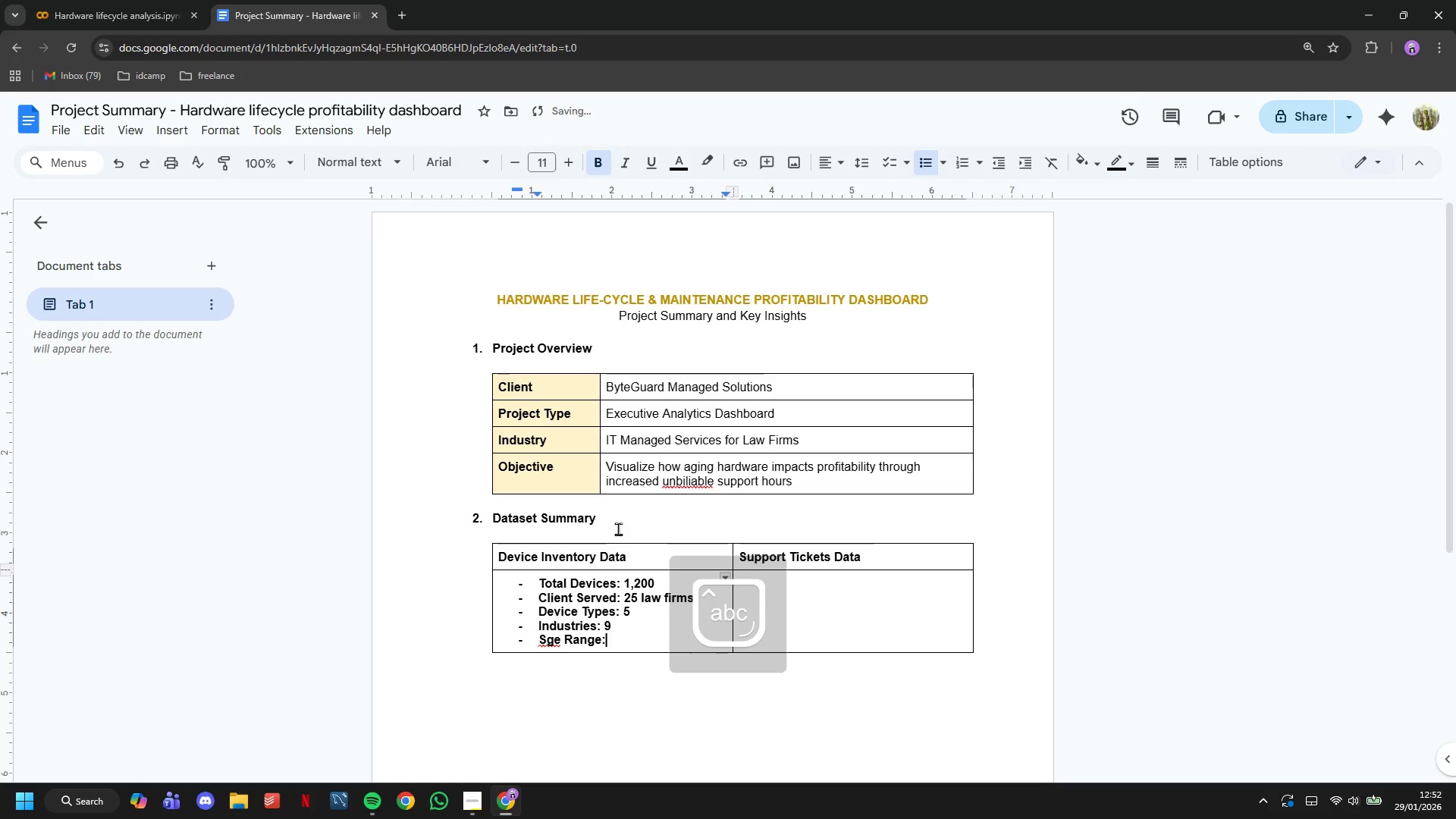 
hold_key(key=ArrowLeft, duration=0.75)
 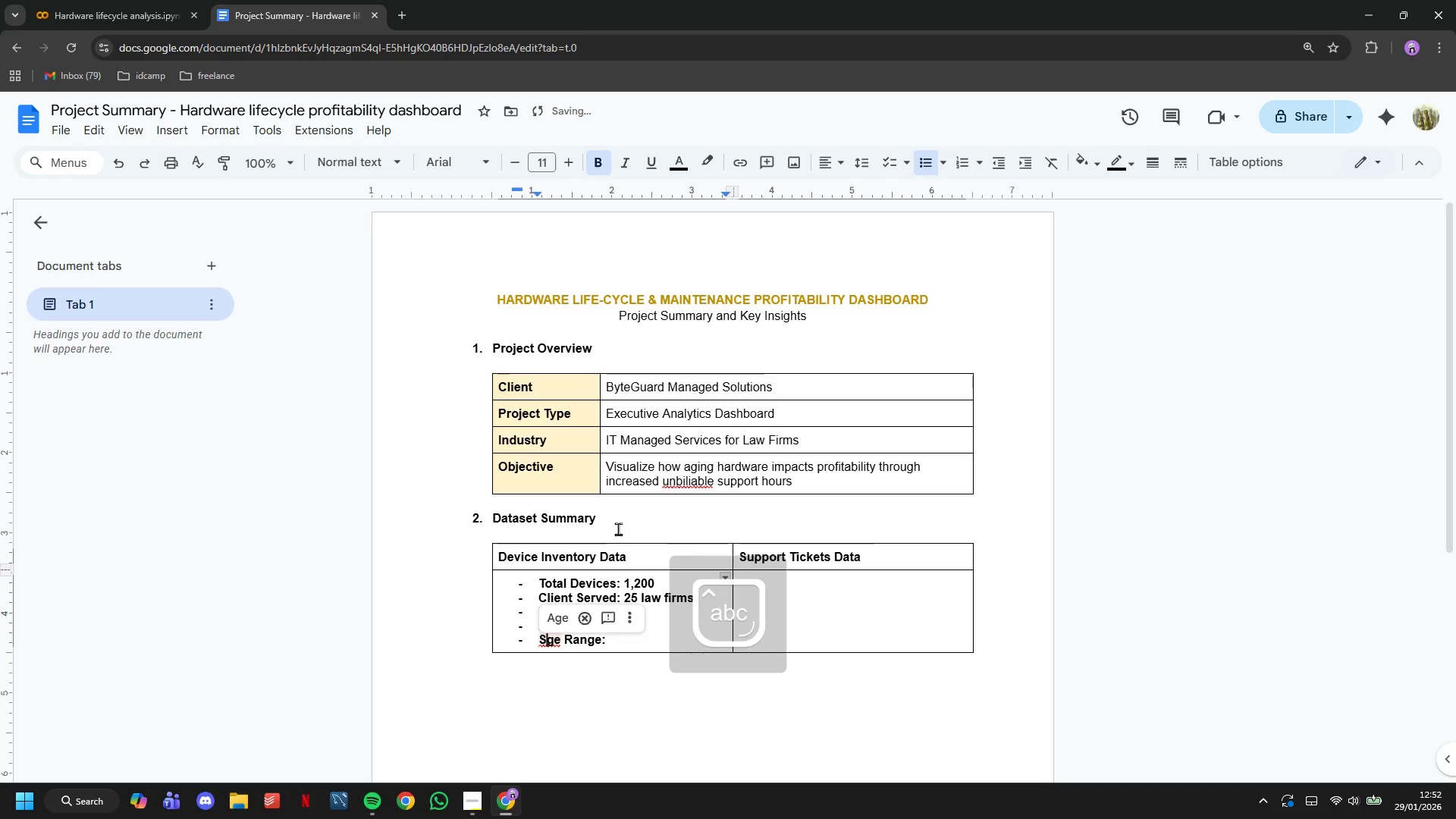 
key(ArrowRight)
 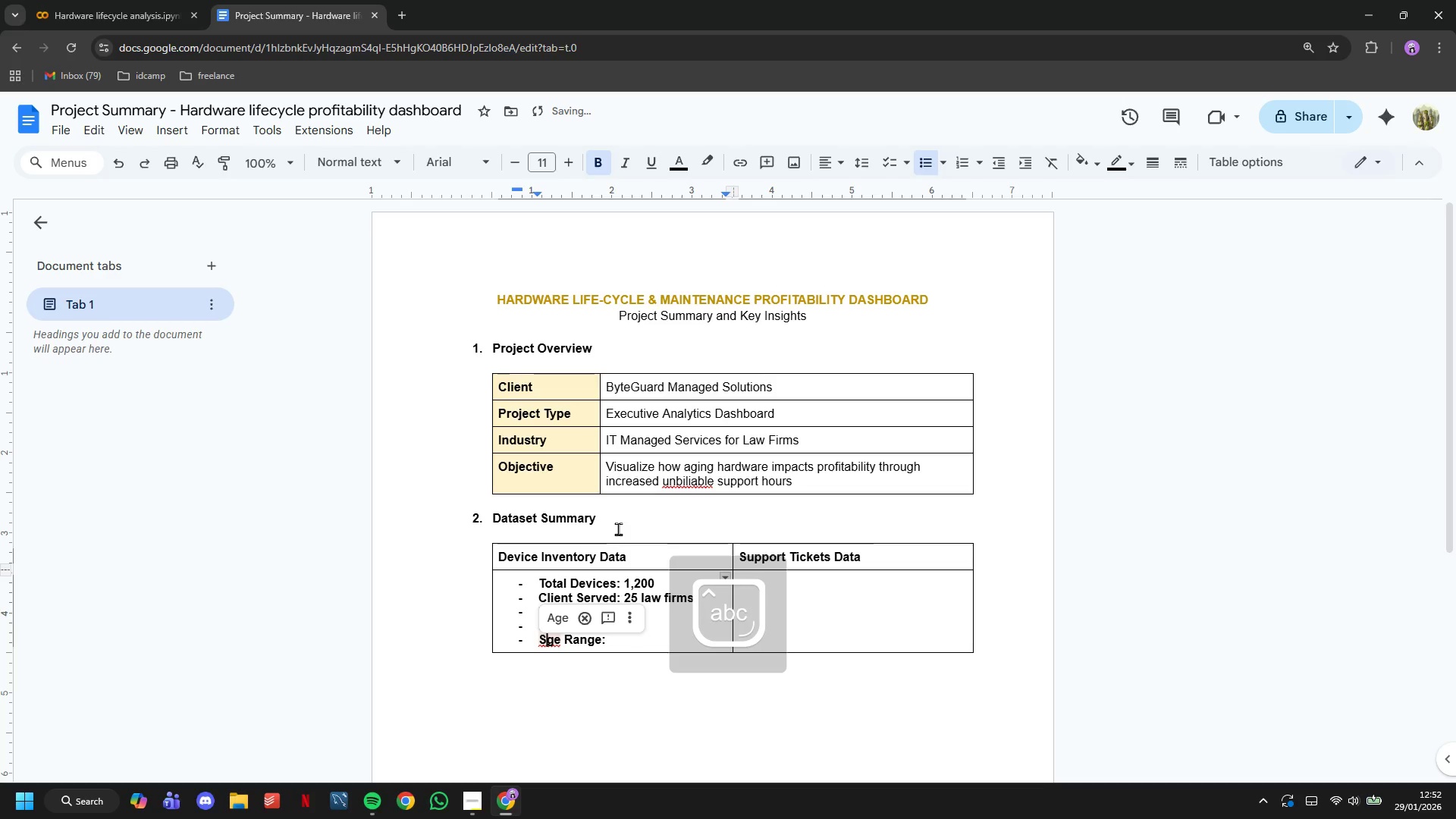 
key(Backspace)
 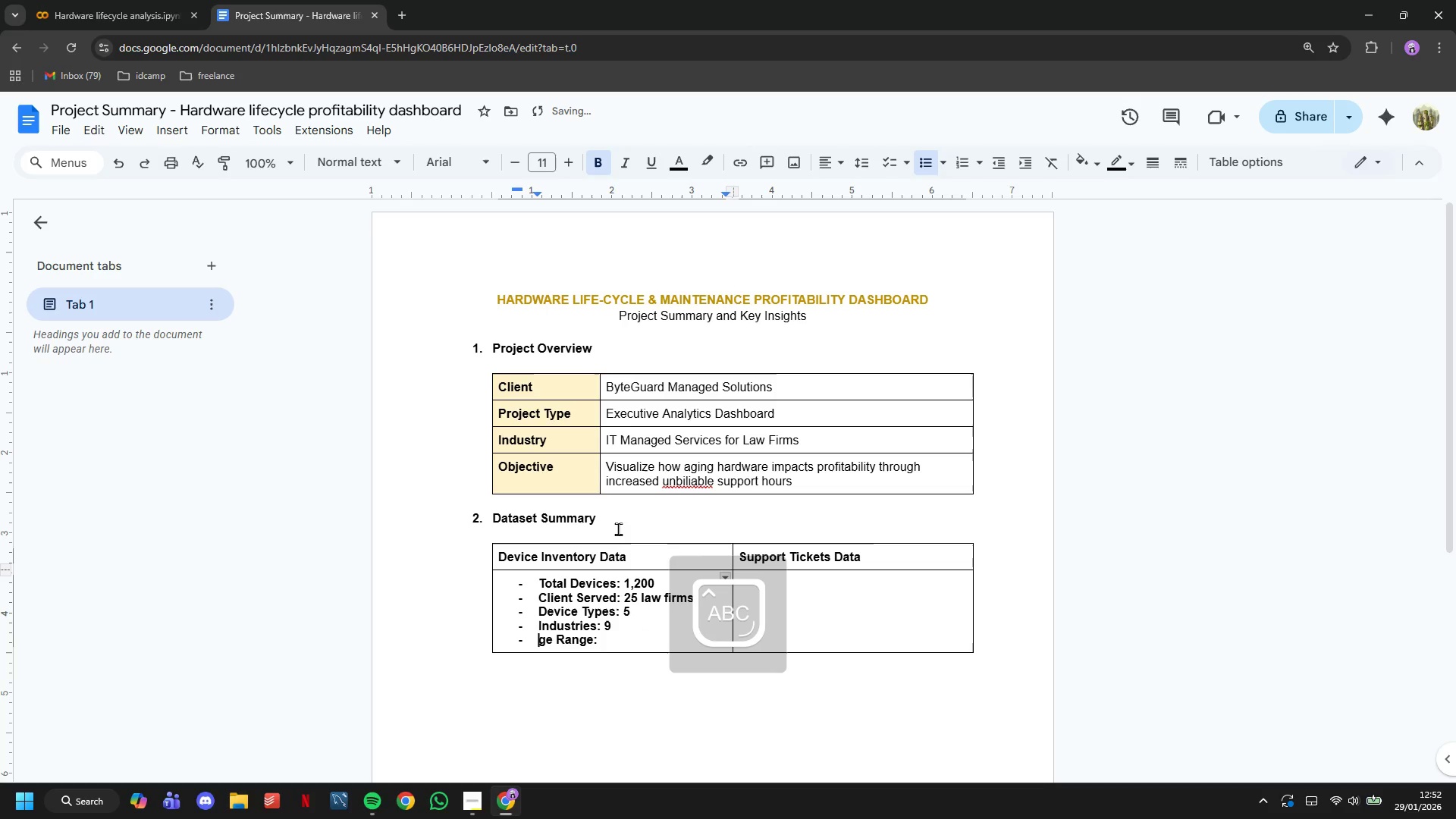 
key(CapsLock)
 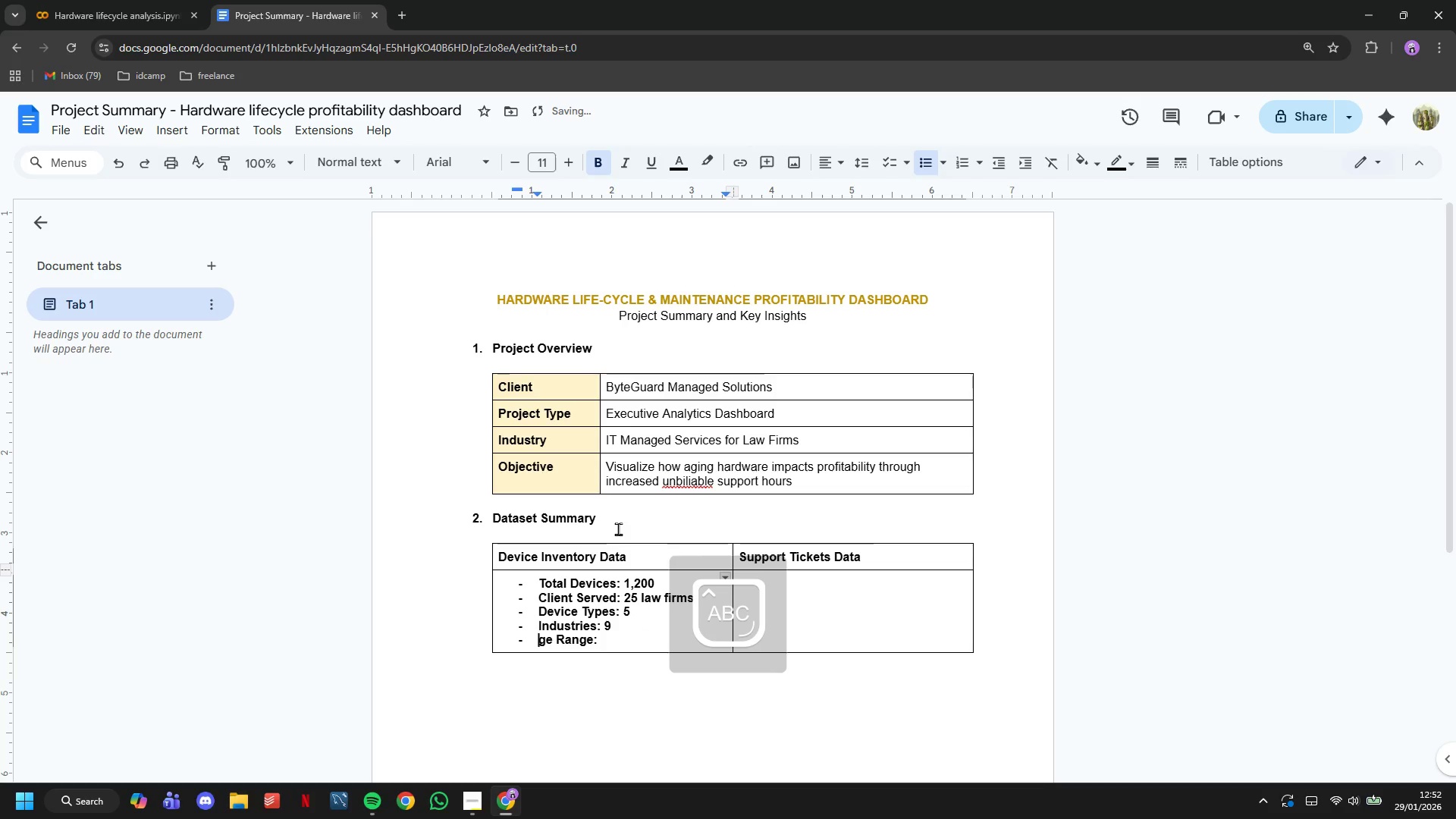 
key(A)
 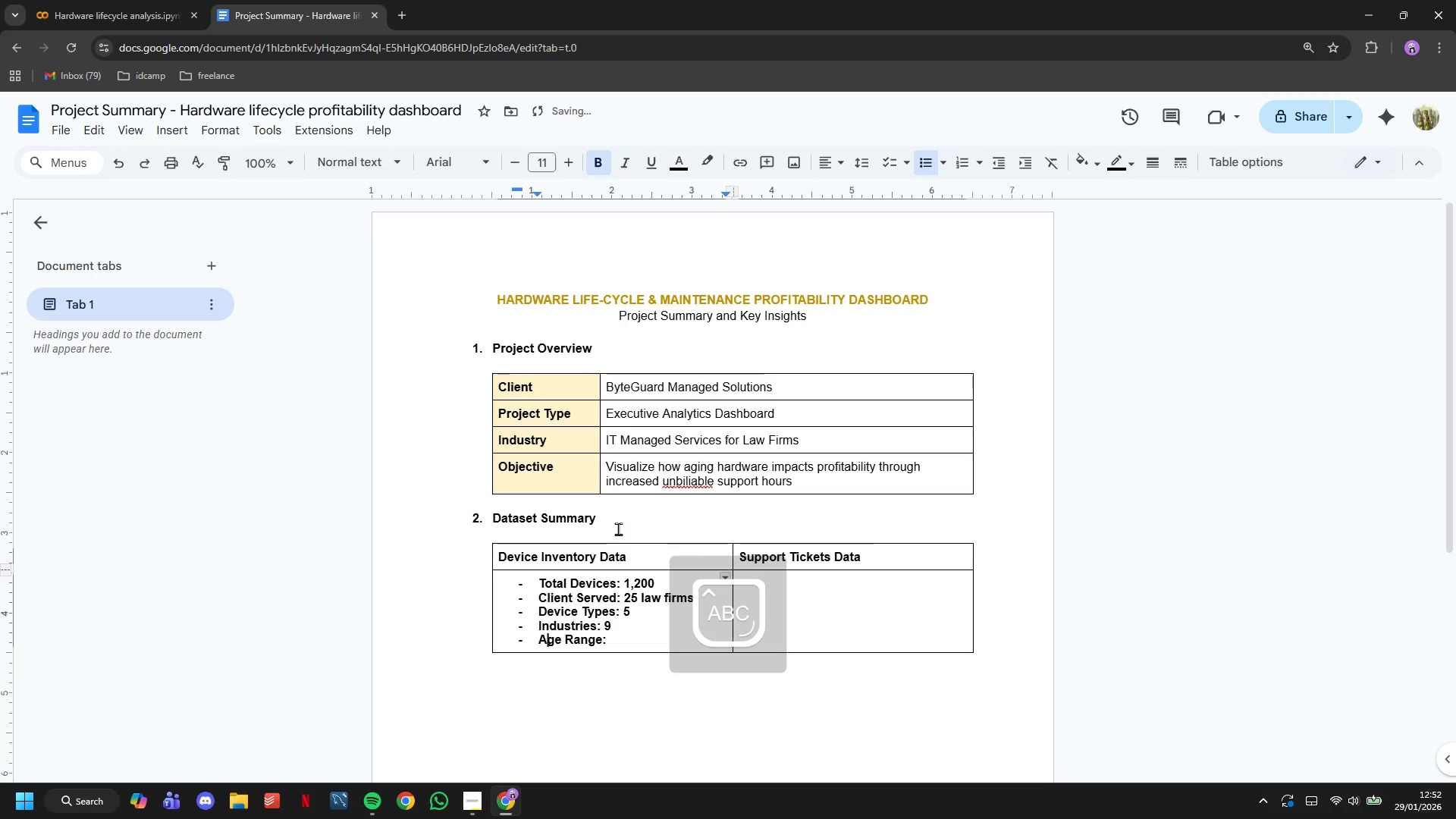 
key(CapsLock)
 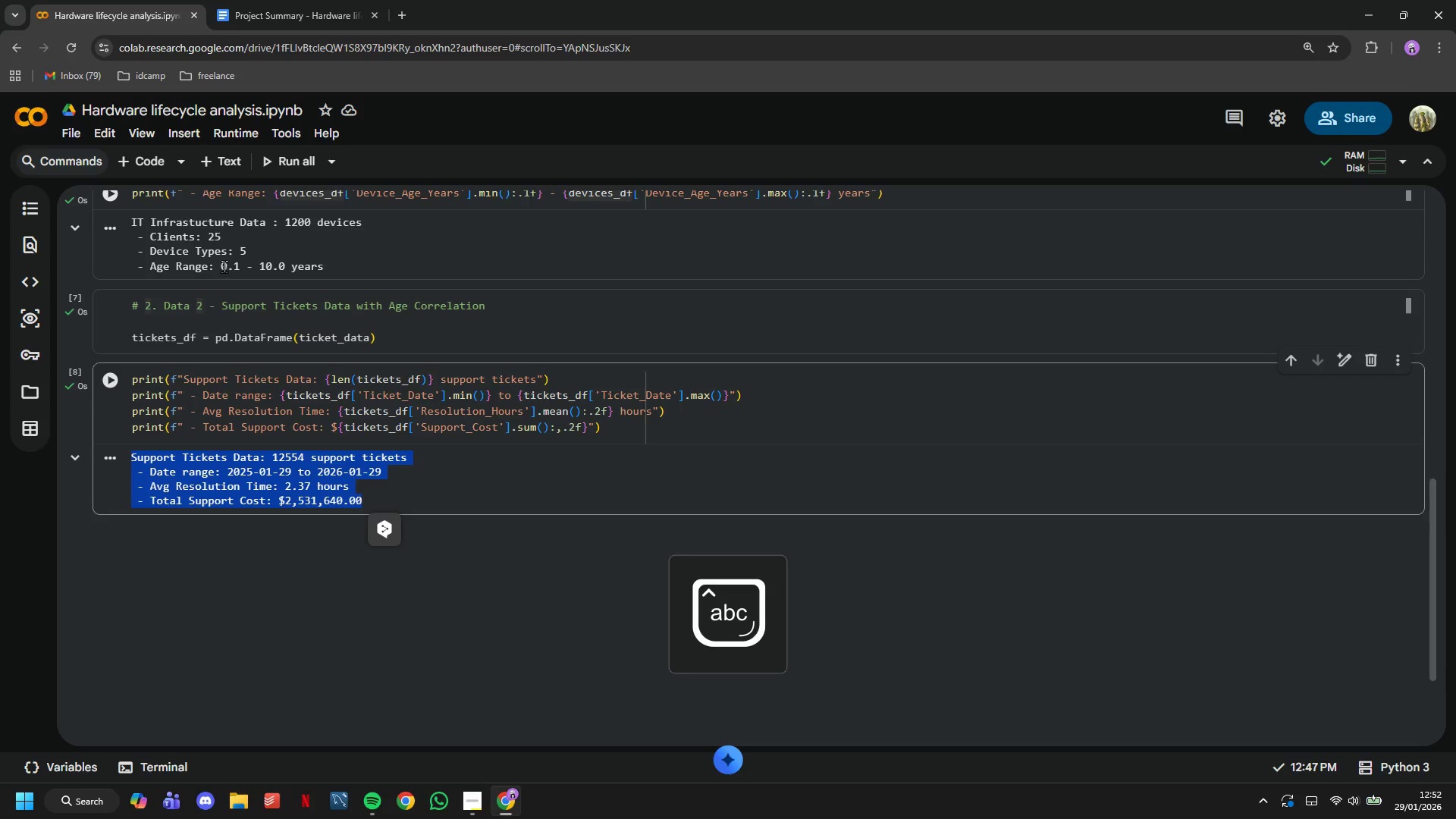 
left_click([273, 0])
 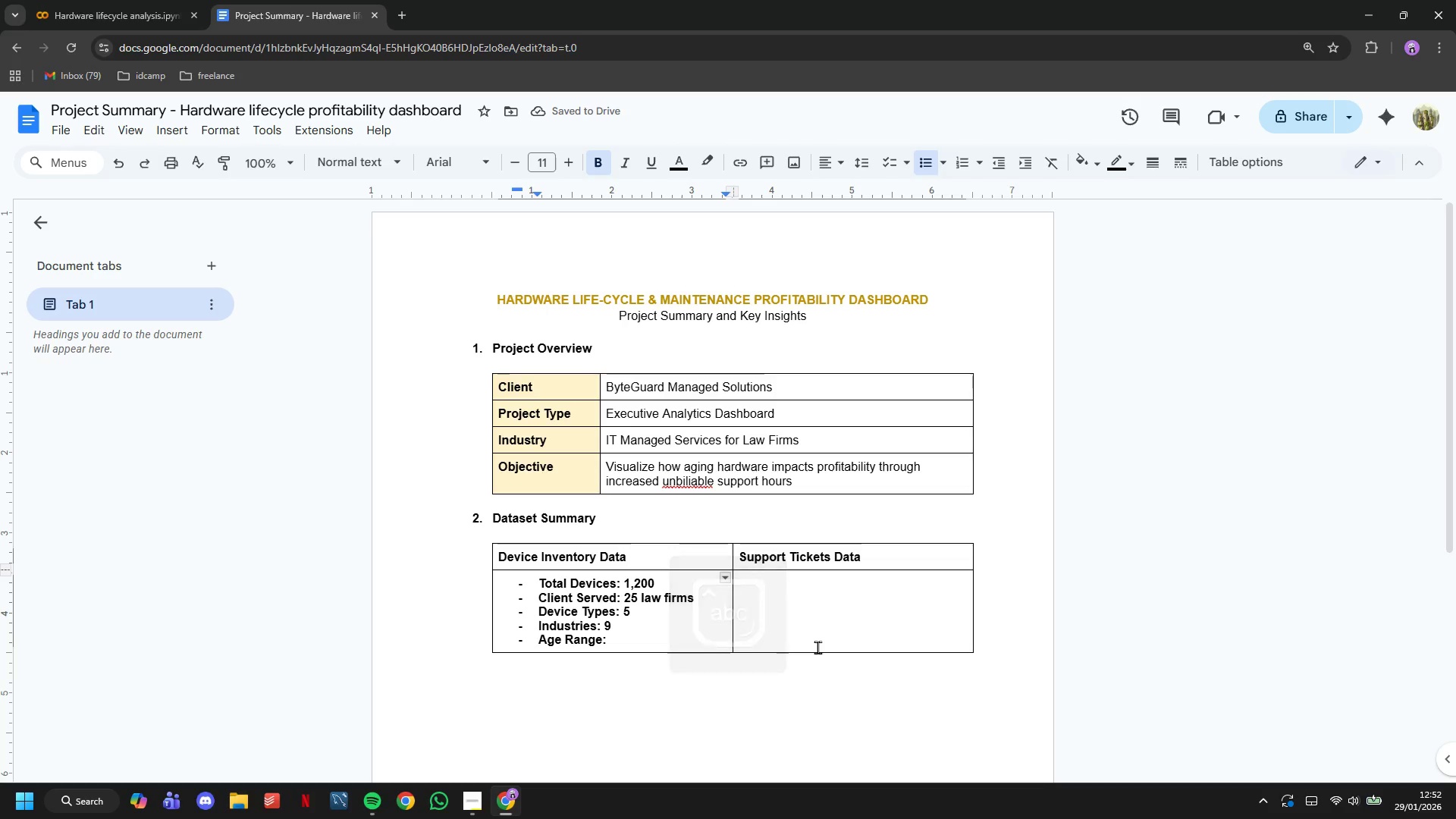 
key(ArrowRight)
 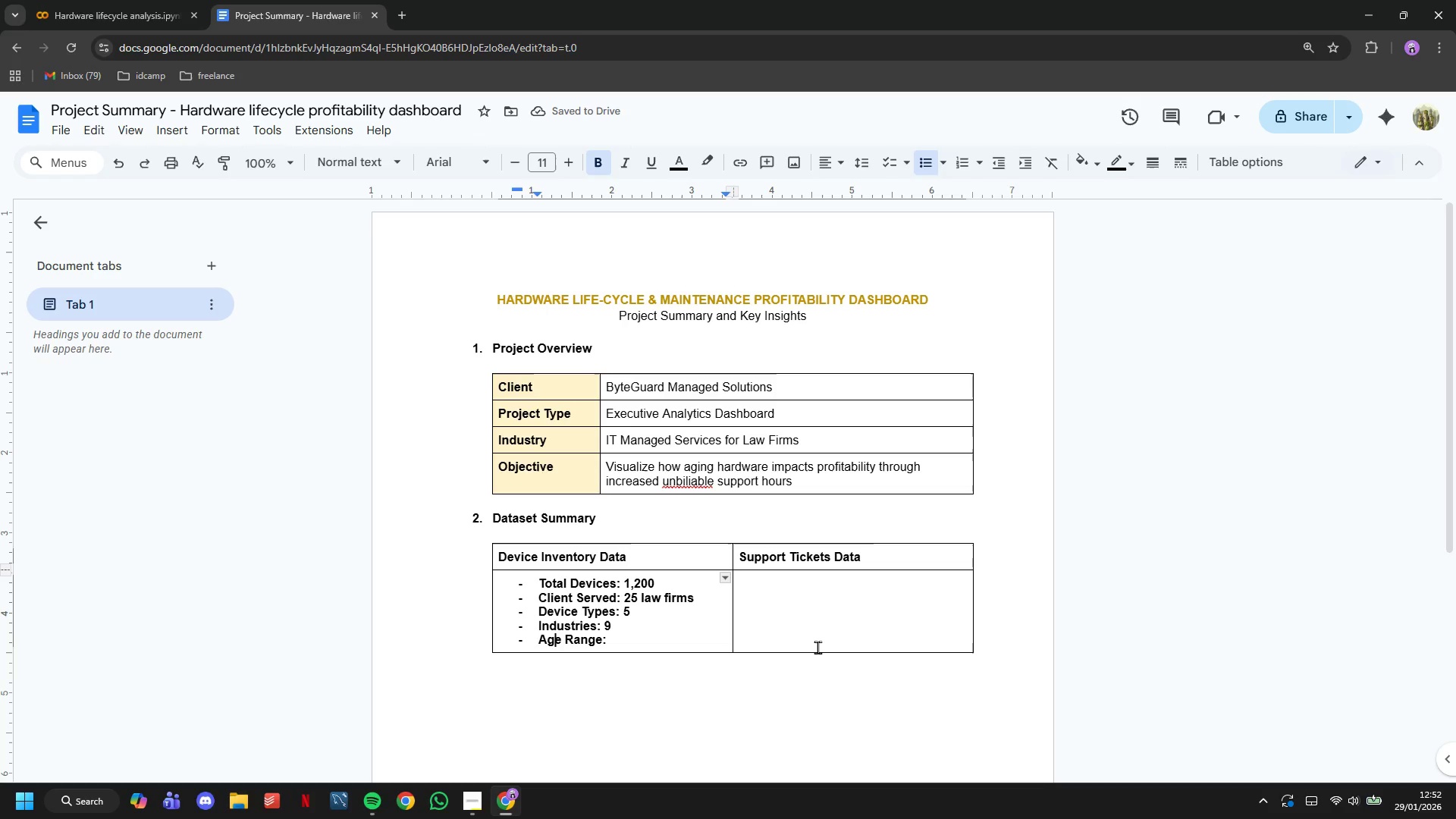 
key(ArrowRight)
 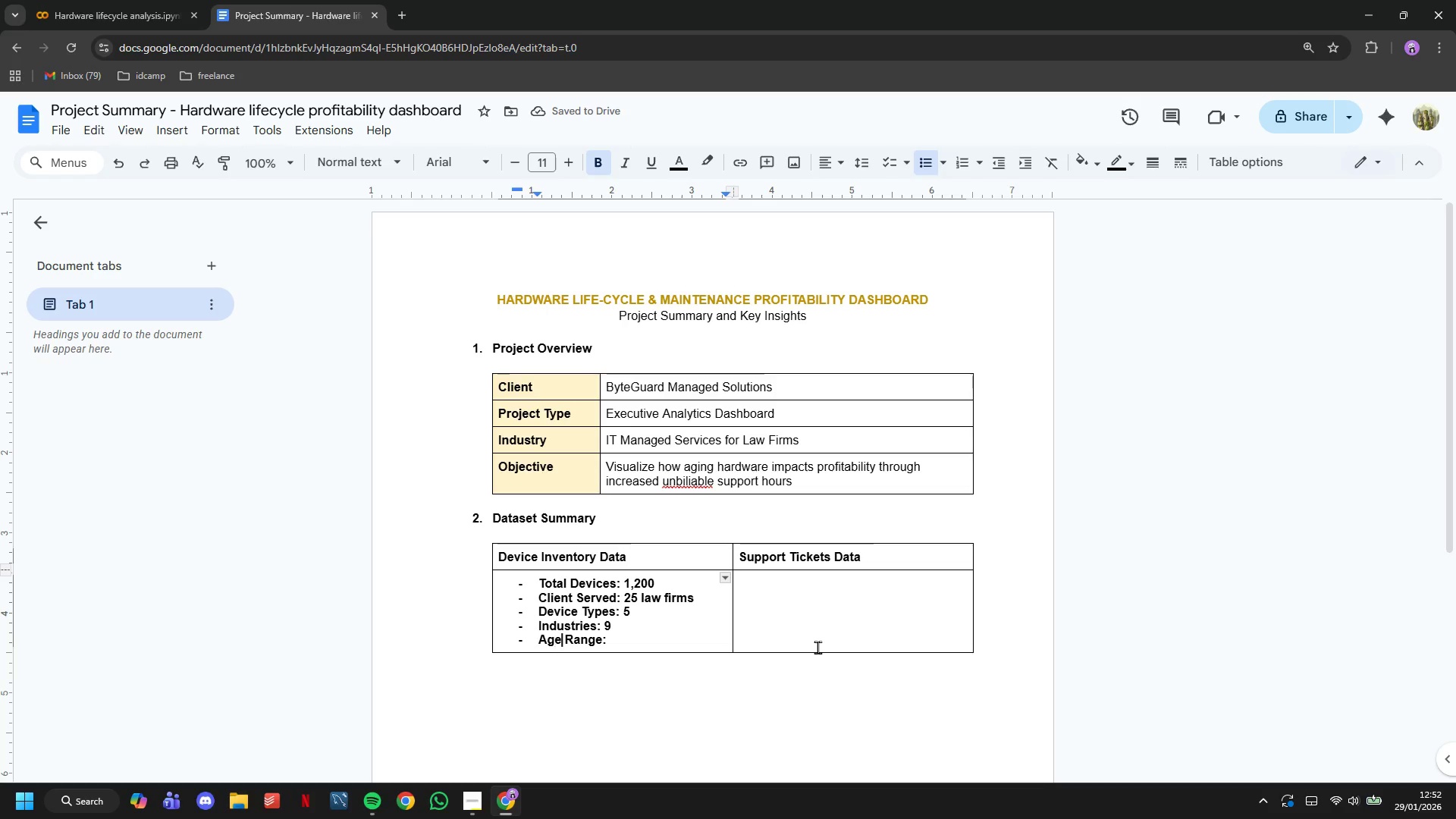 
key(ArrowRight)
 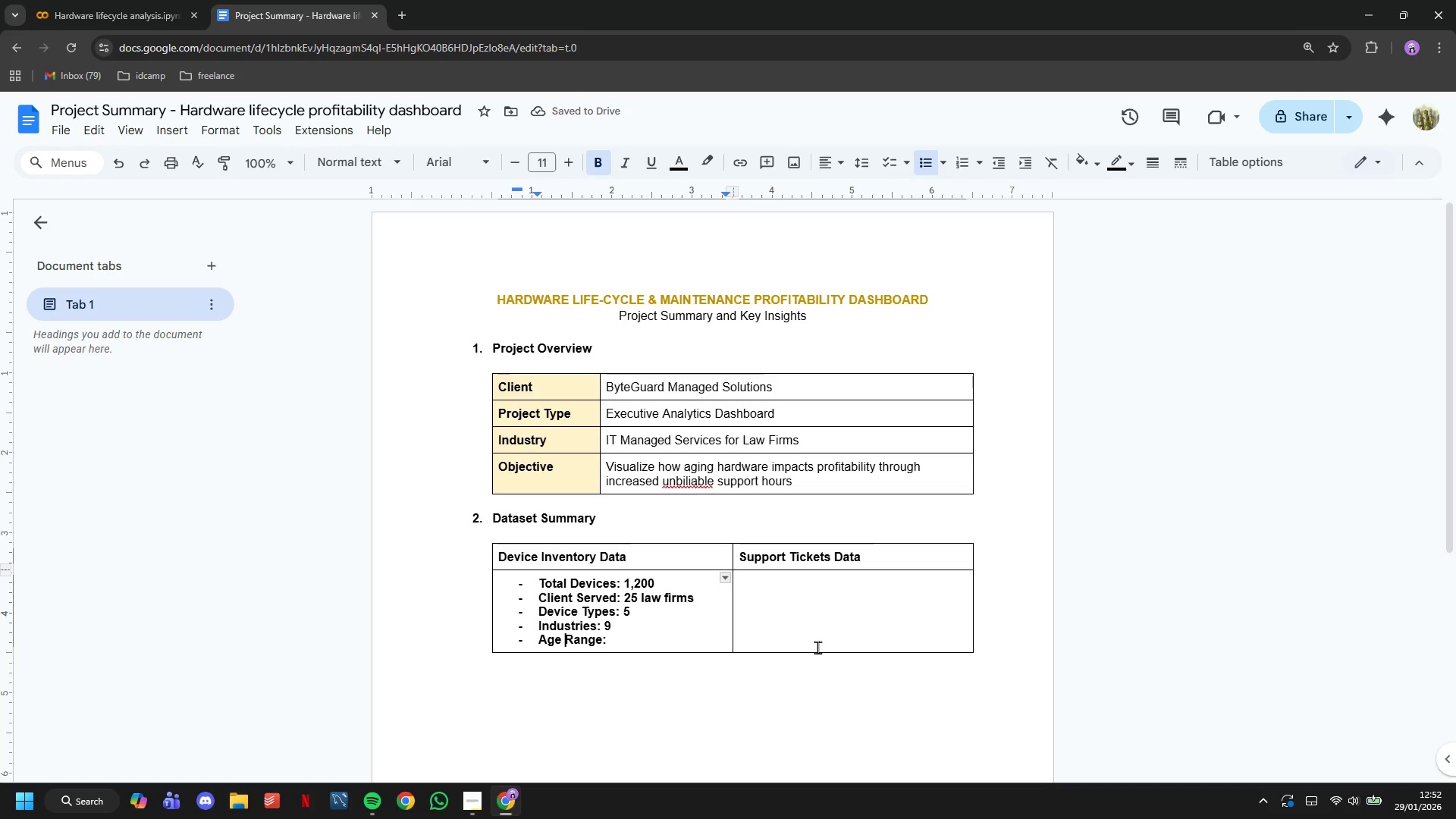 
key(ArrowRight)
 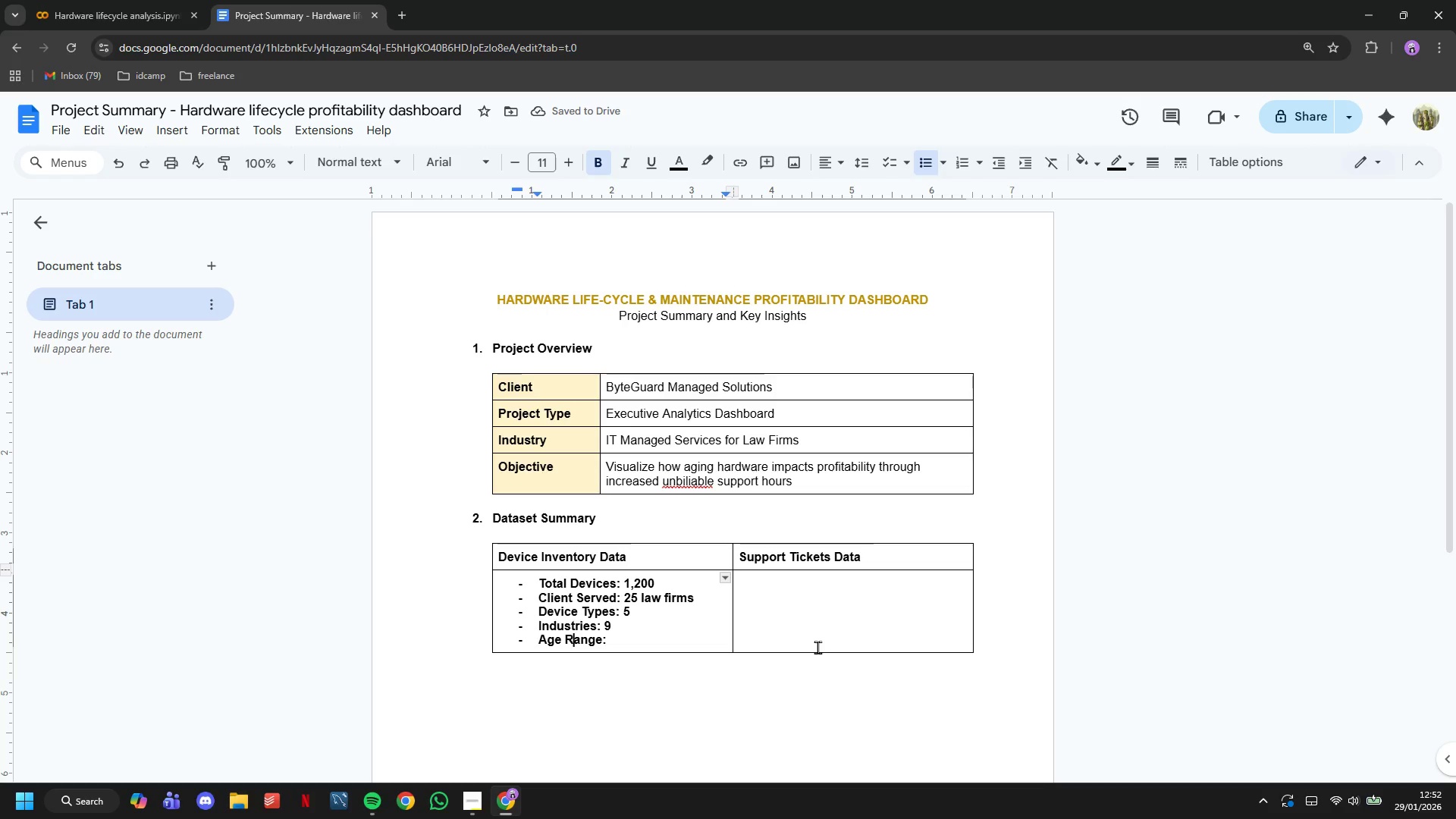 
key(ArrowRight)
 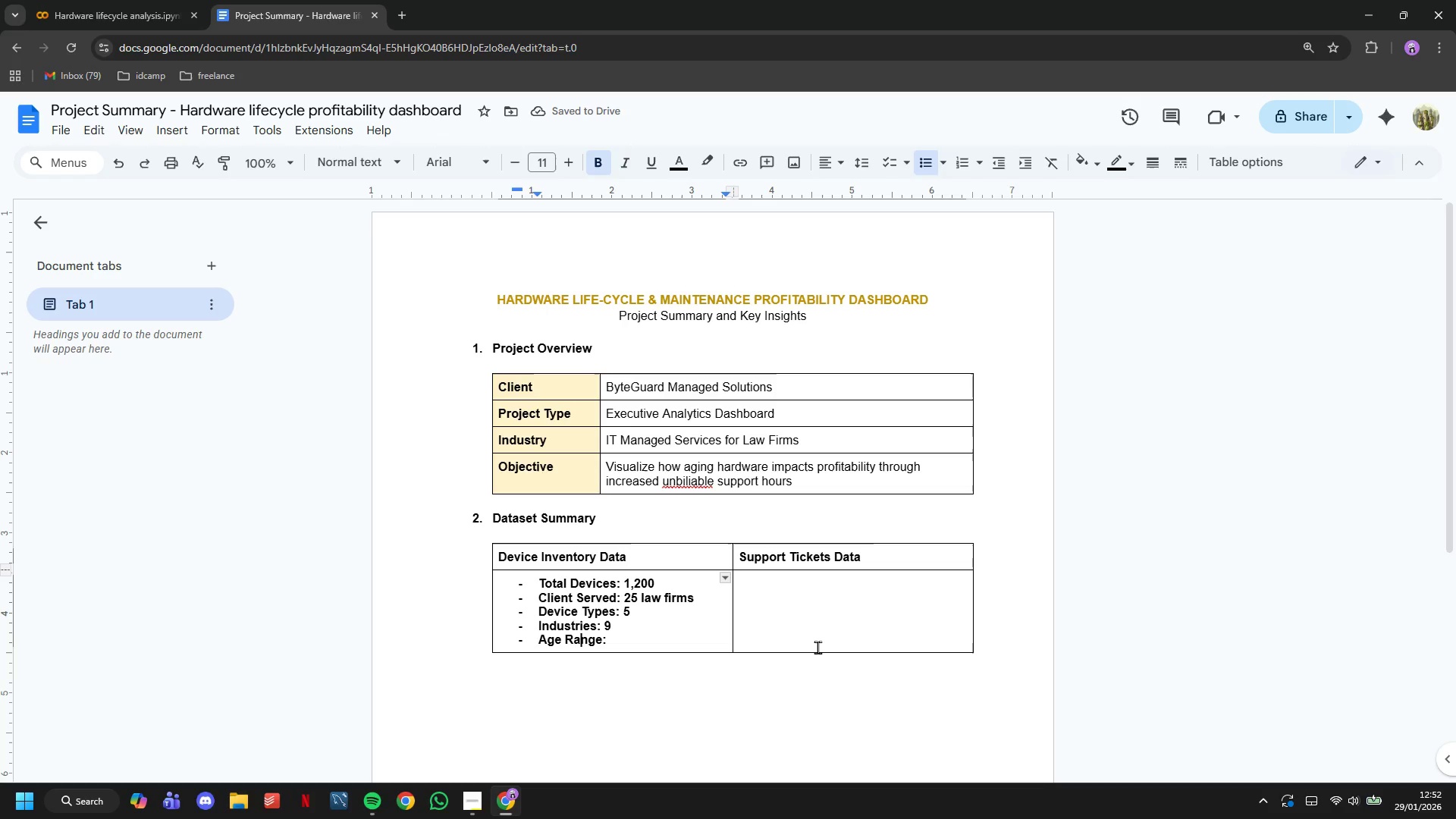 
key(ArrowRight)
 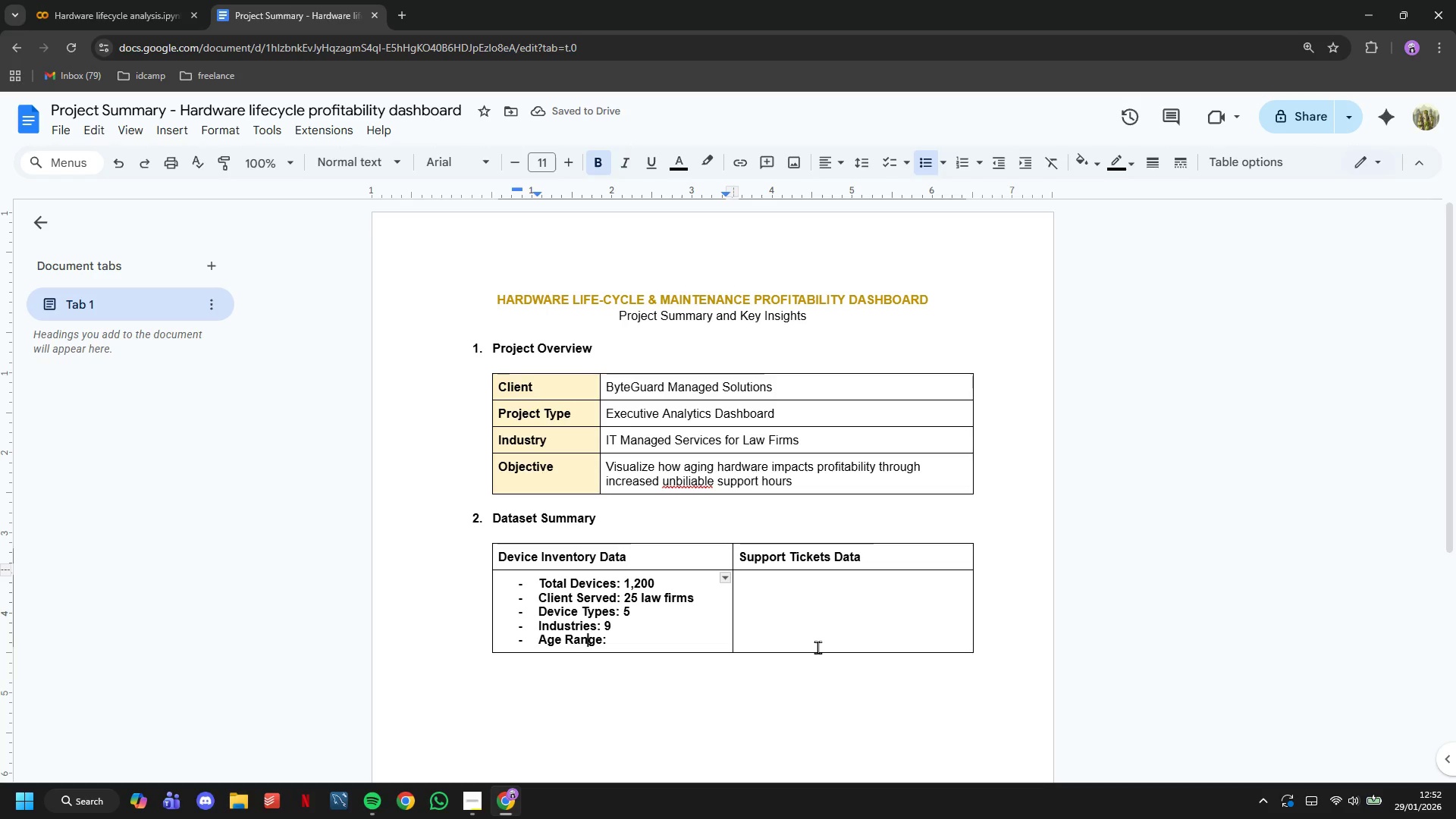 
key(ArrowRight)
 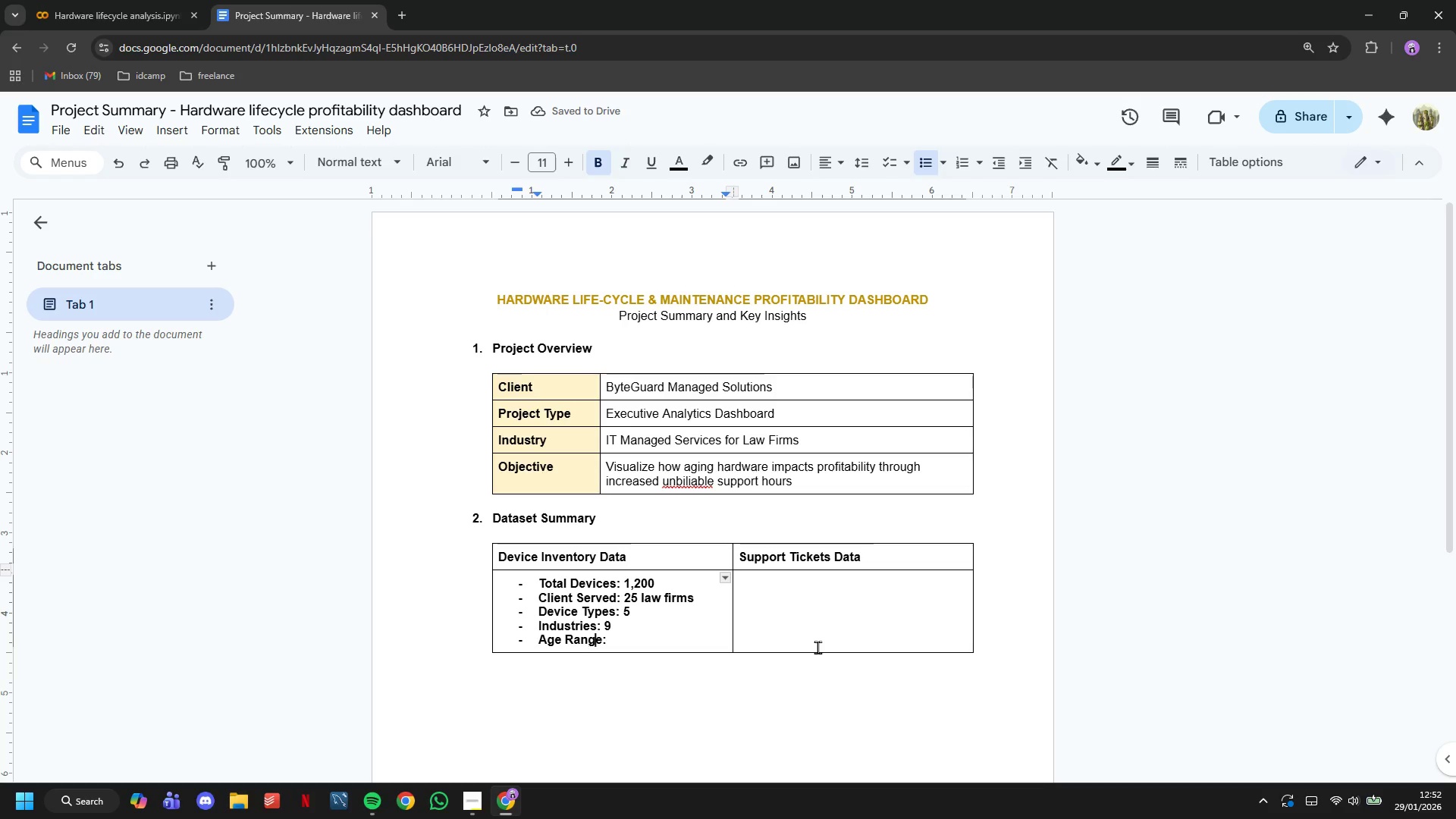 
key(ArrowRight)
 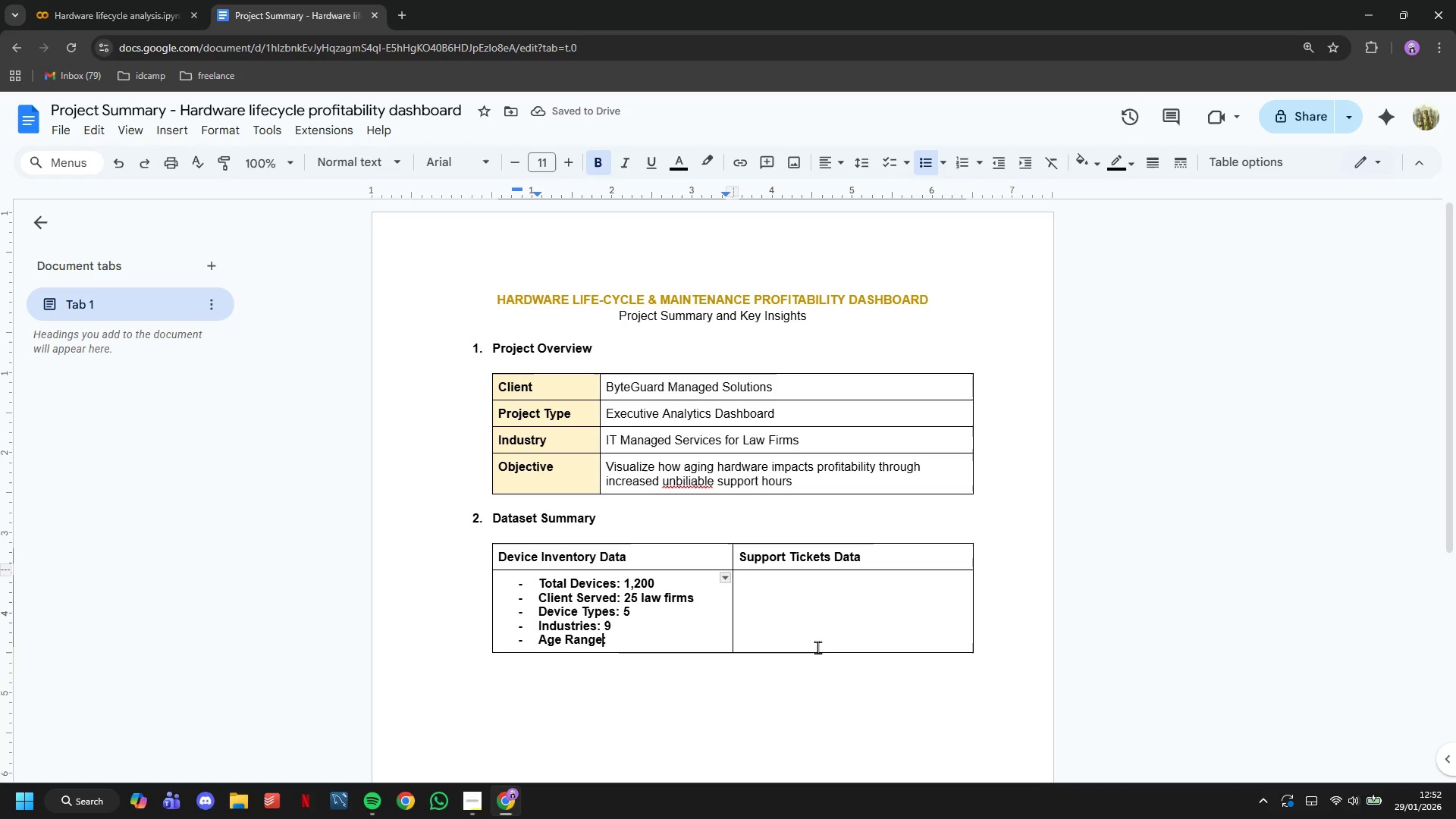 
key(ArrowRight)
 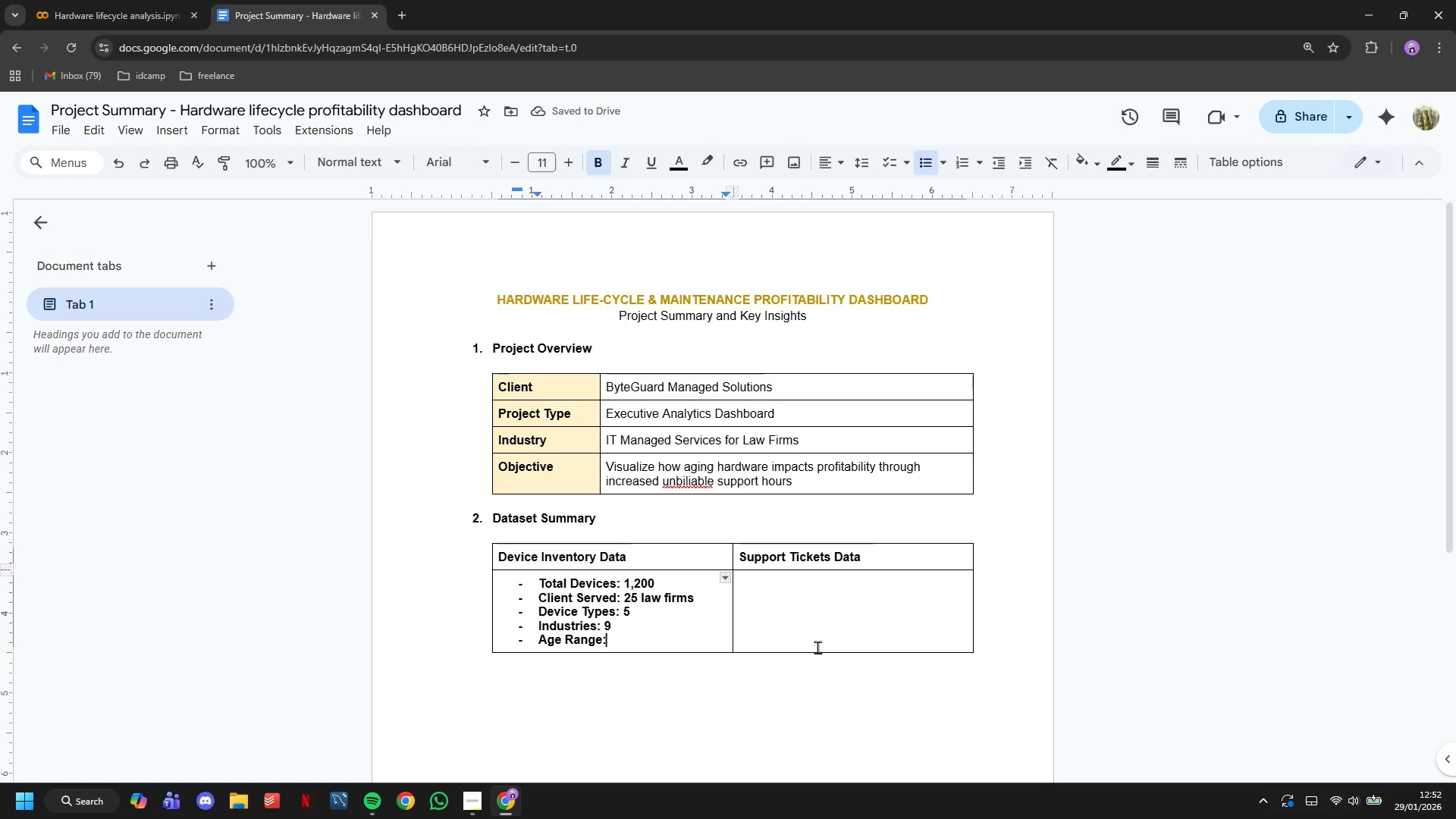 
type( 0,)
key(Backspace)
type(.1 to 10 years)
 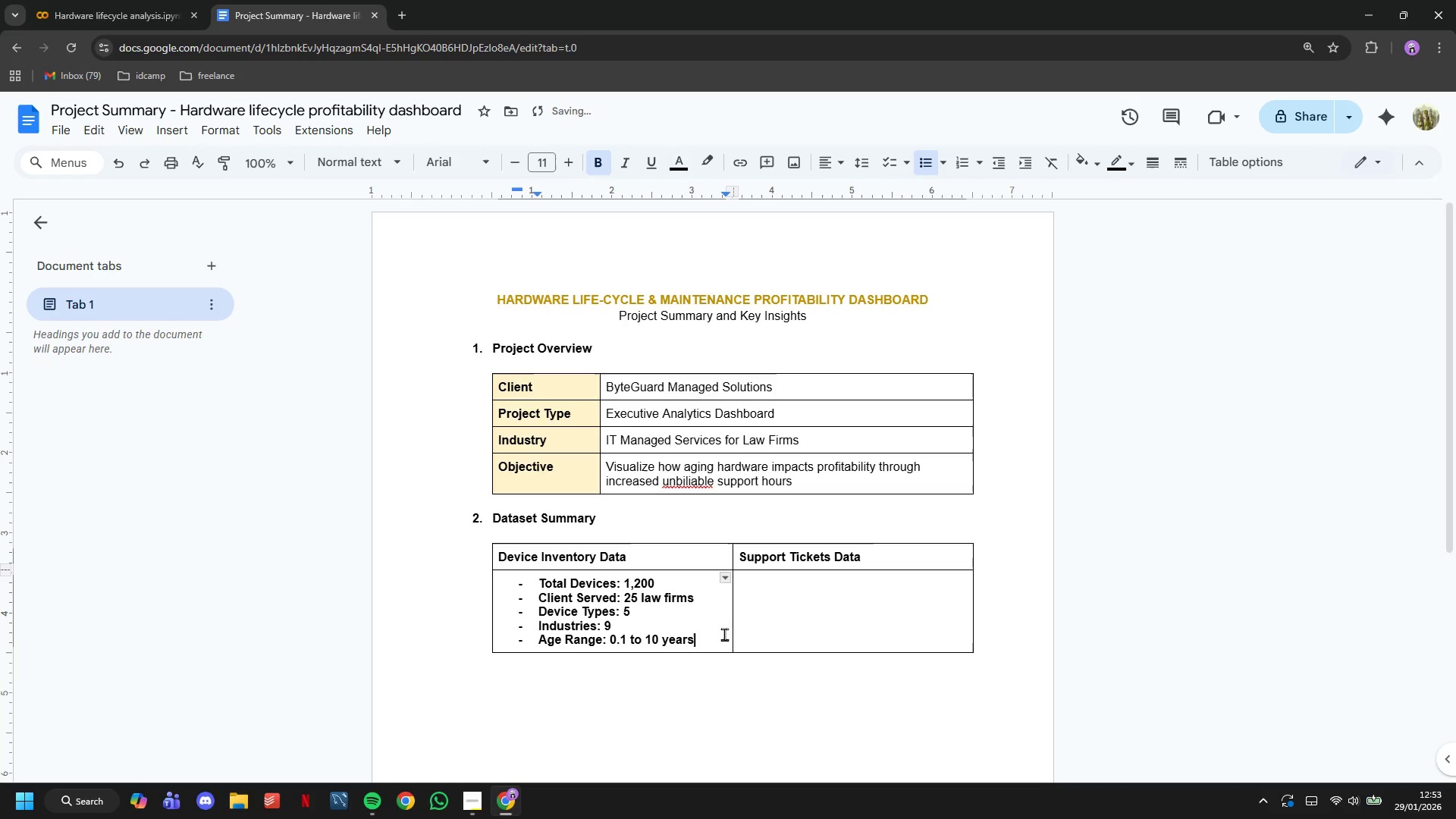 
left_click_drag(start_coordinate=[715, 634], to_coordinate=[534, 586])
 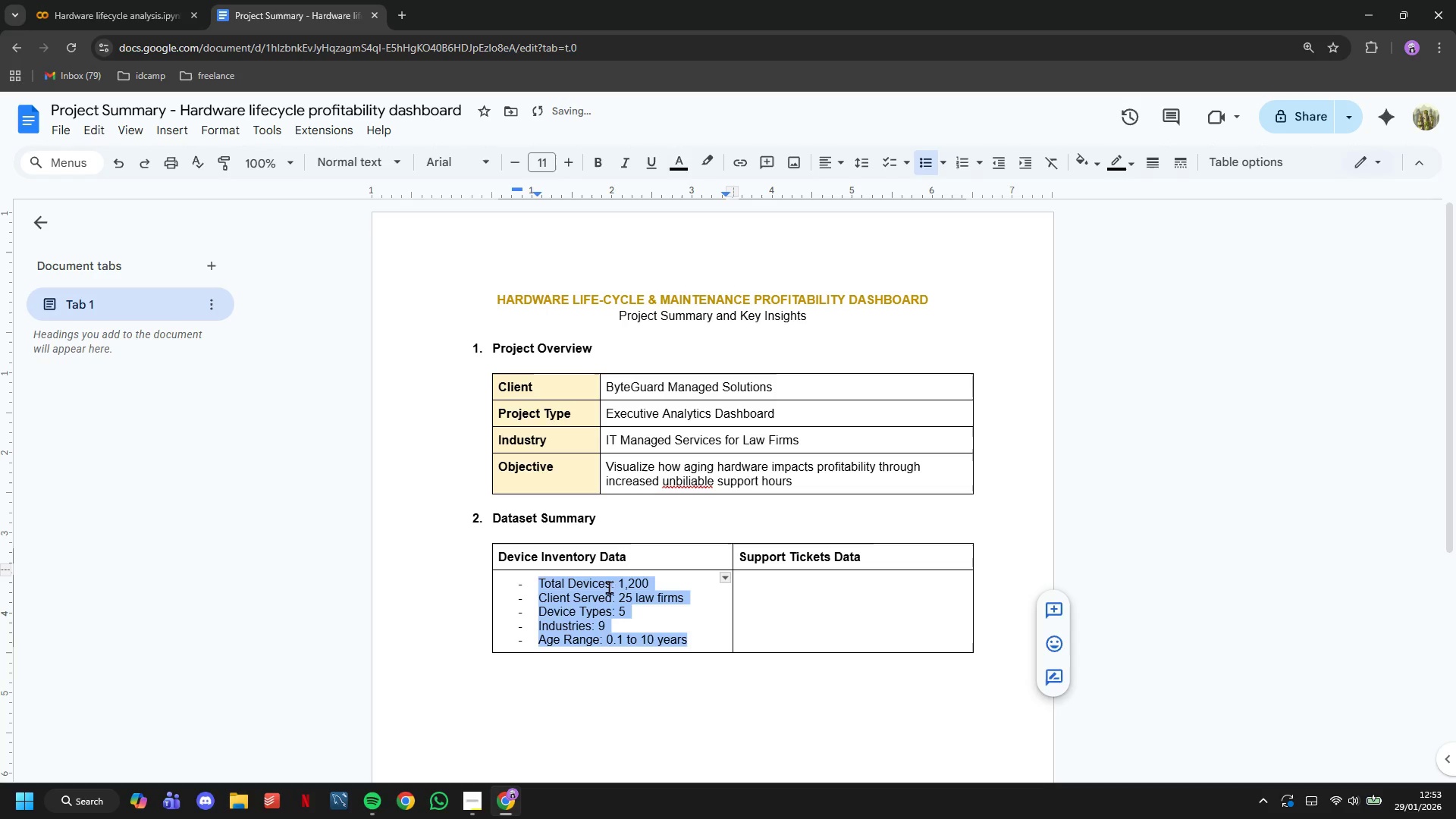 
key(Control+B)
 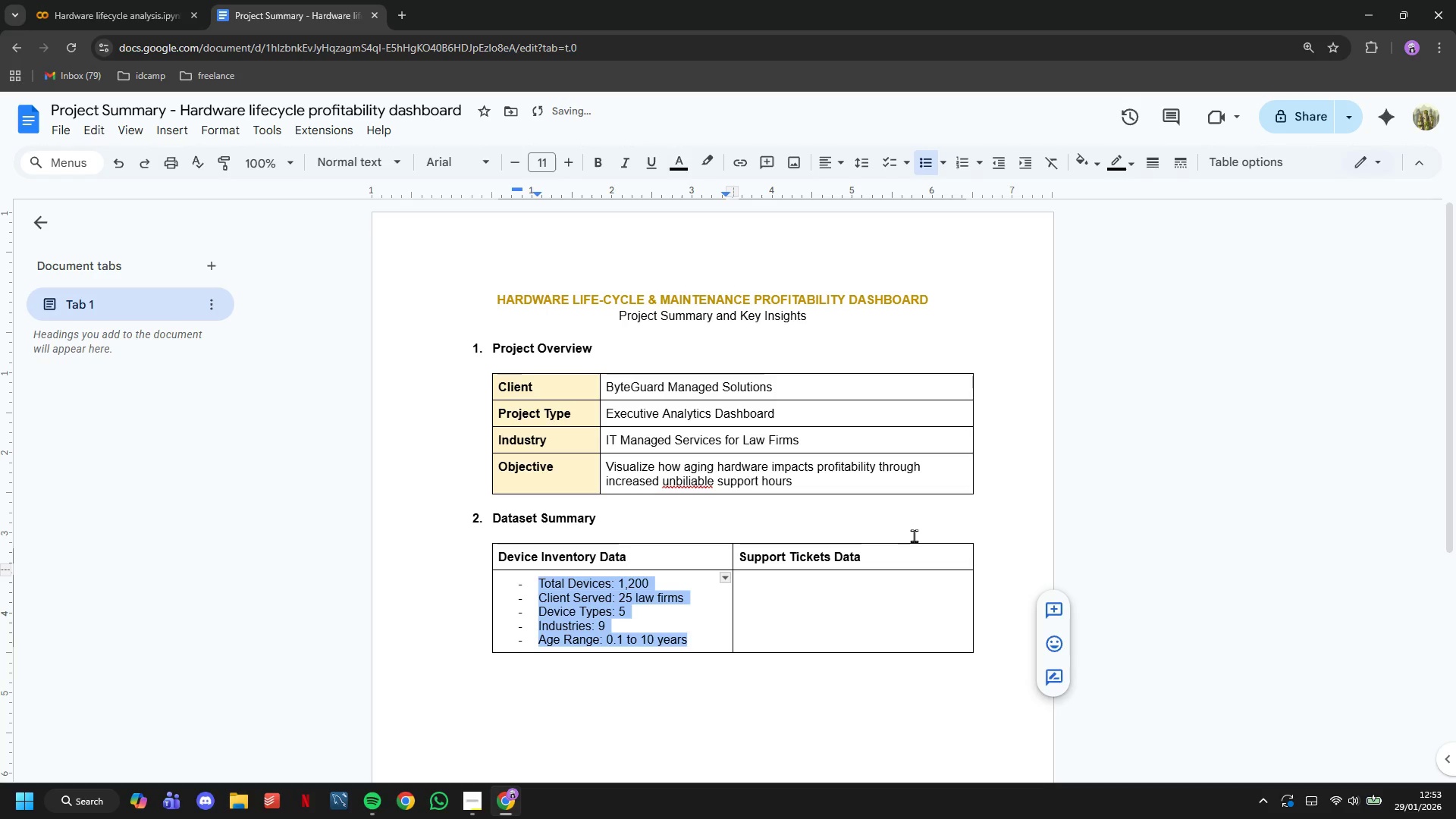 
left_click_drag(start_coordinate=[902, 548], to_coordinate=[526, 563])
 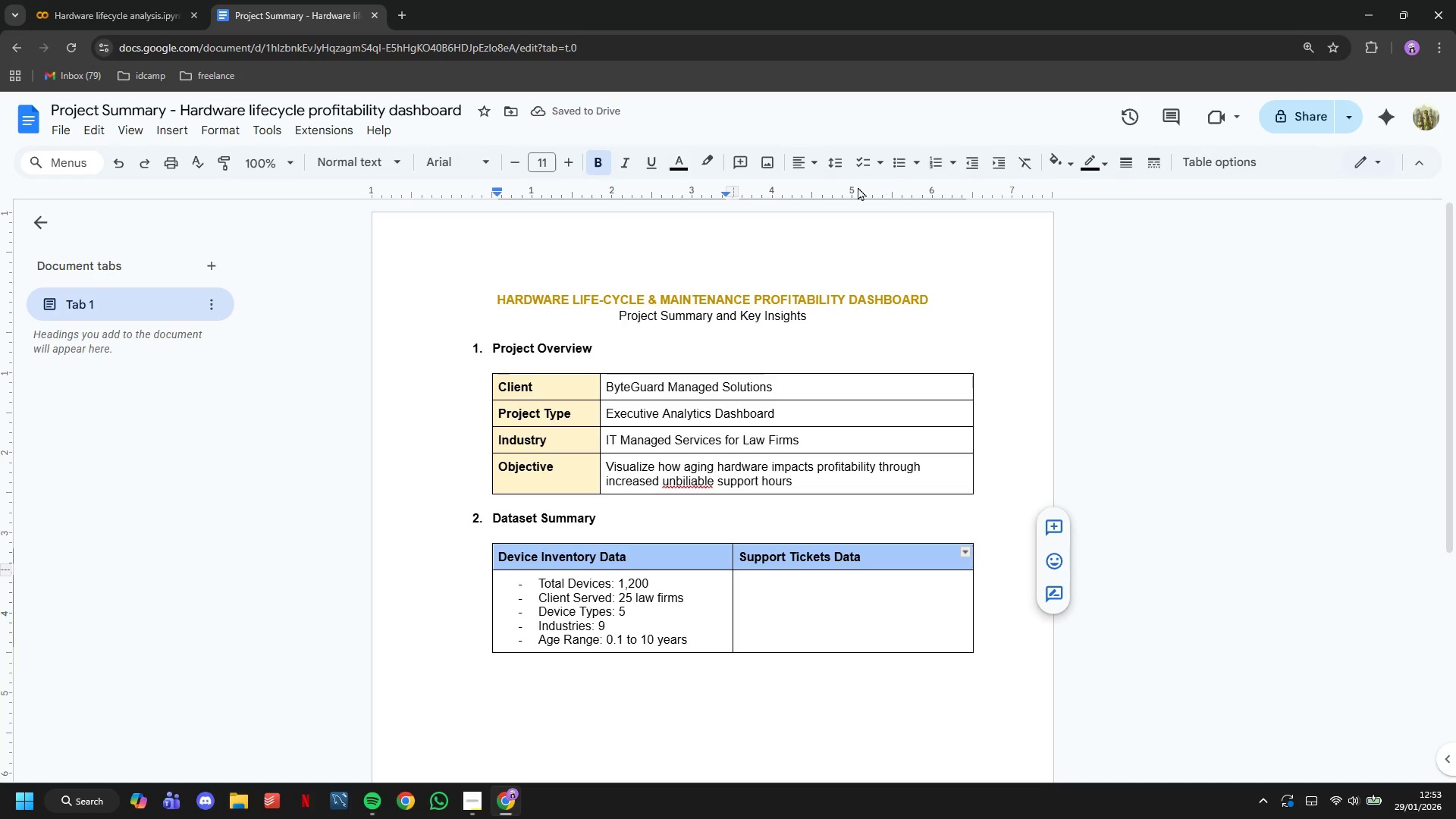 
double_click([835, 188])
 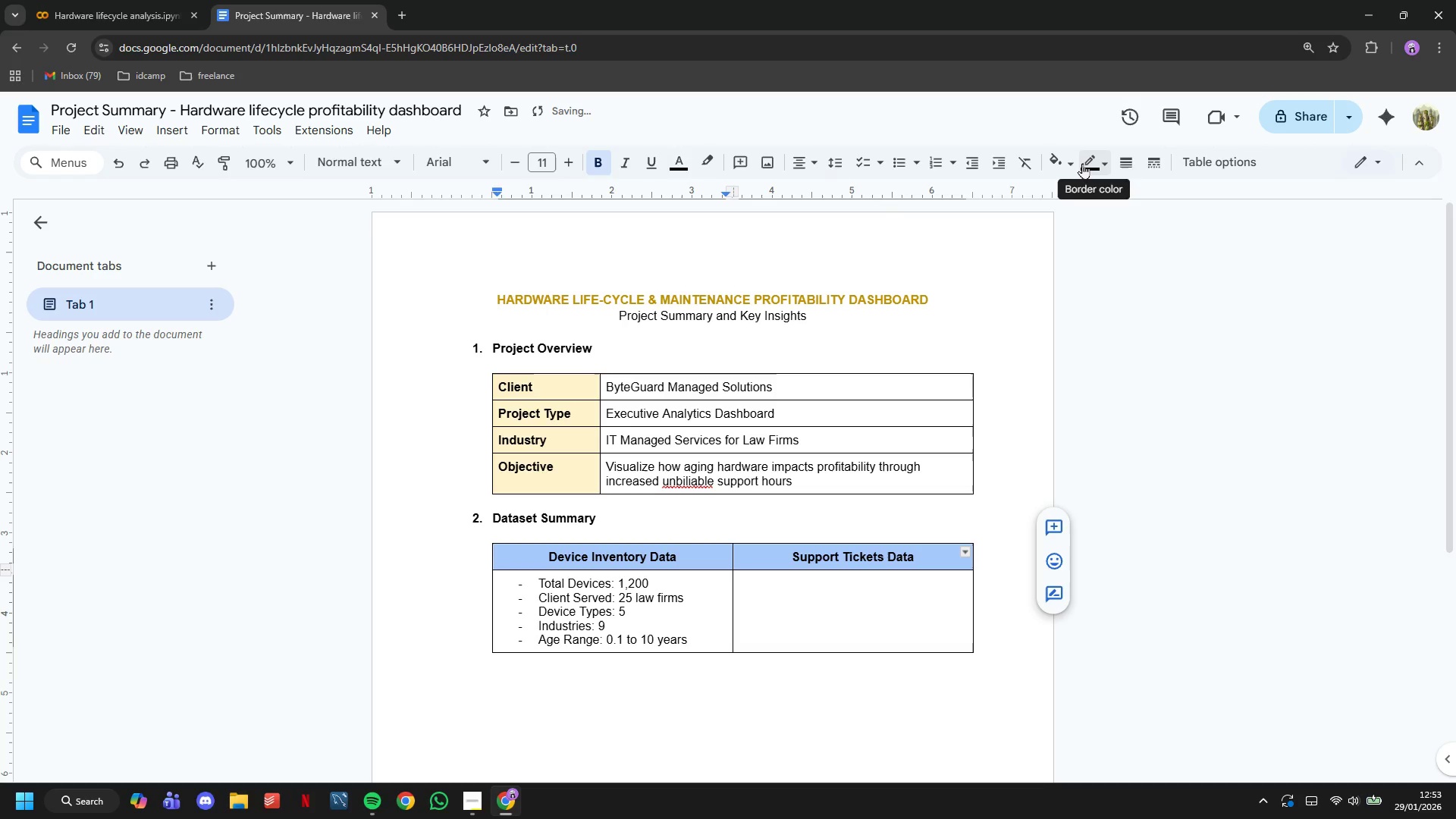 
left_click([1064, 161])
 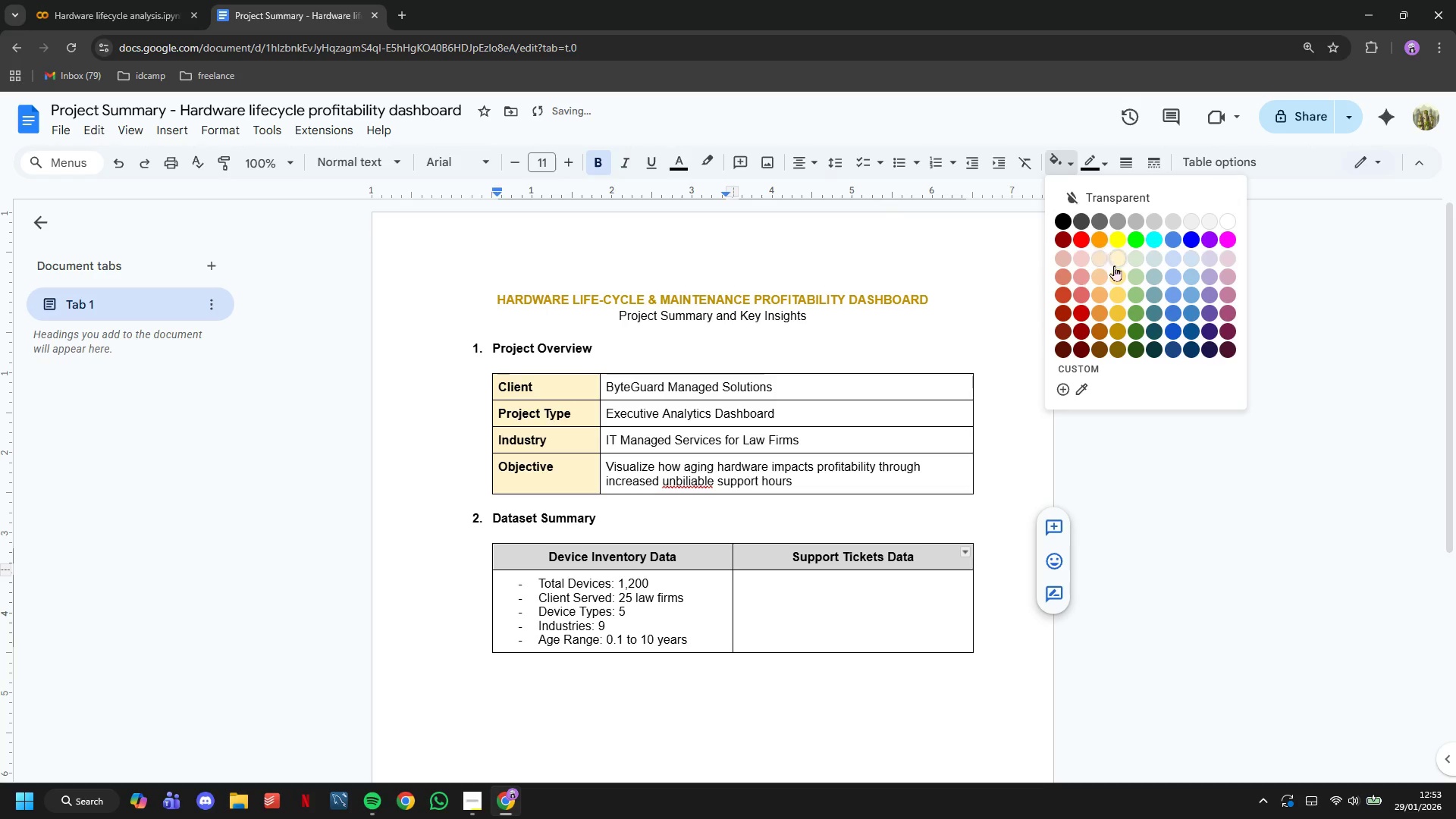 
left_click([1117, 271])
 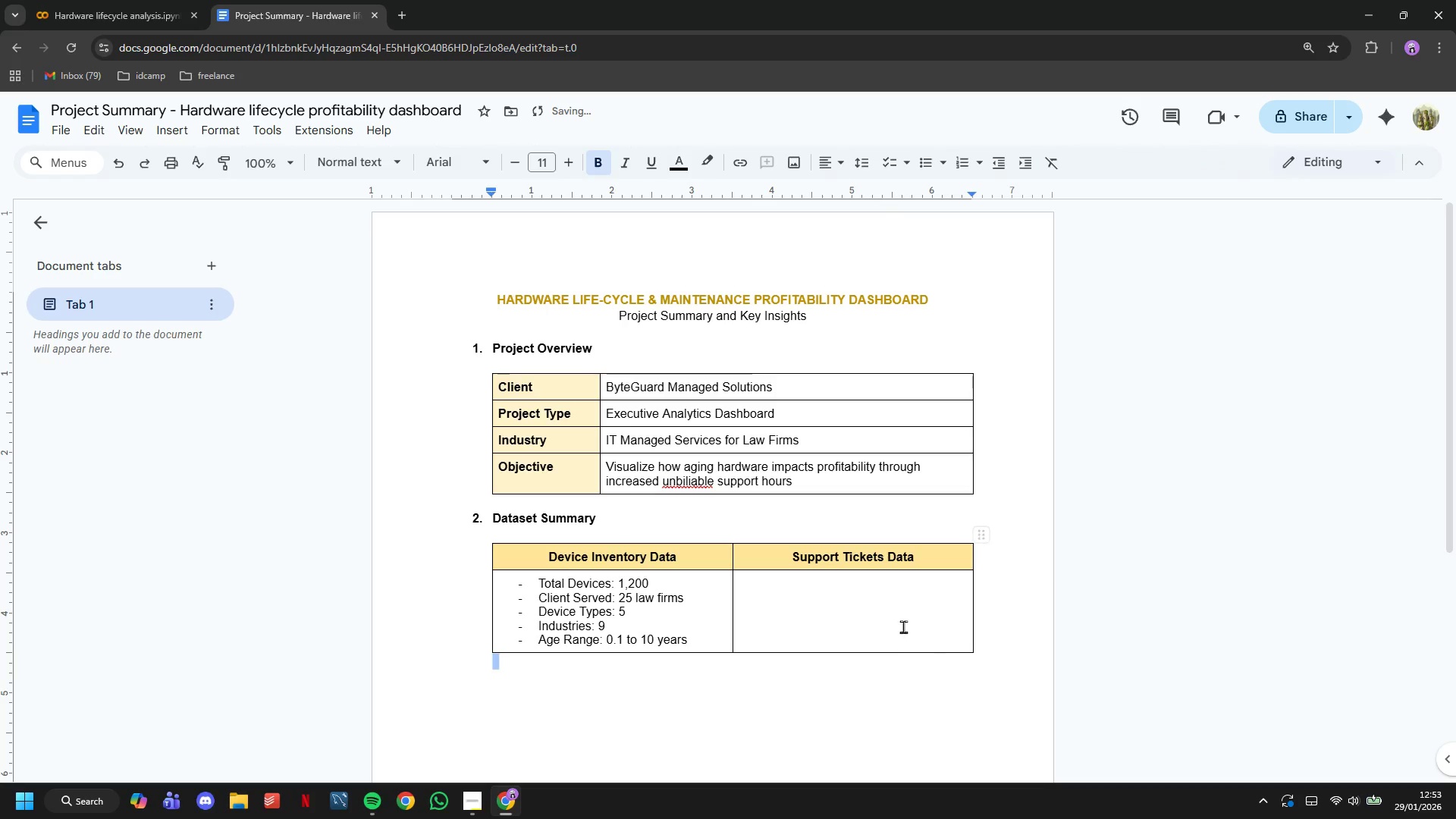 
left_click([903, 626])
 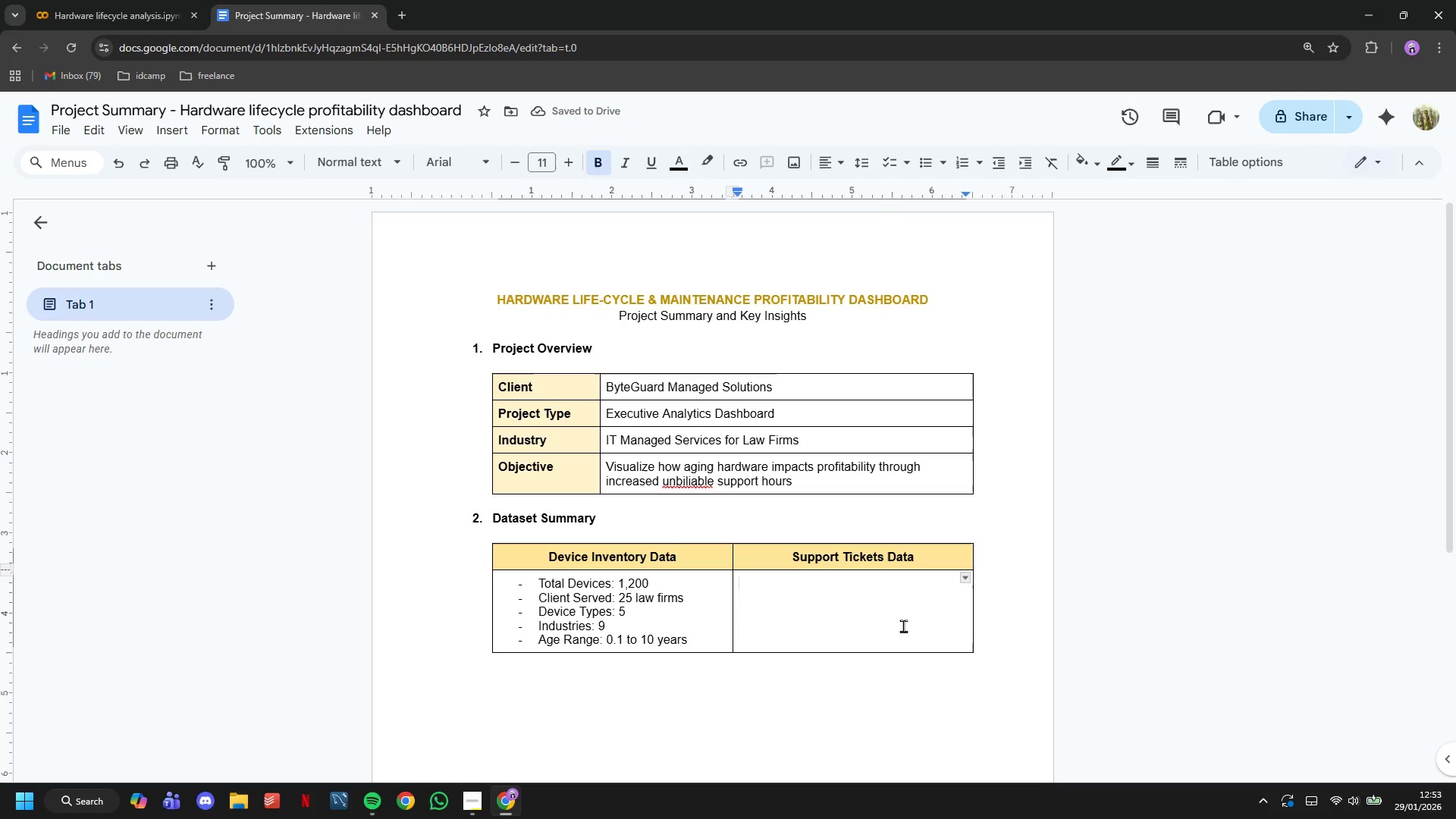 
key(Minus)
 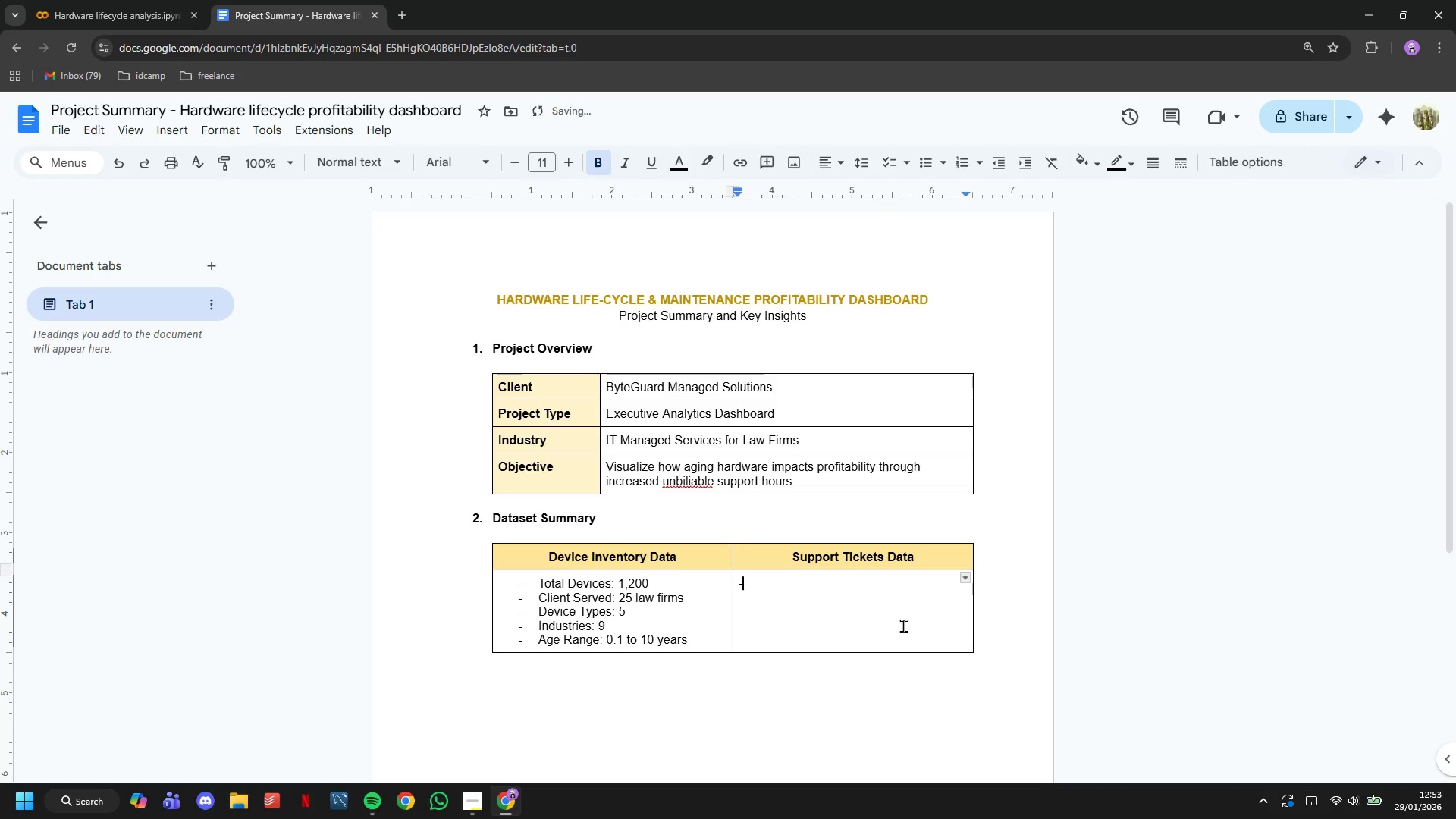 
key(Space)
 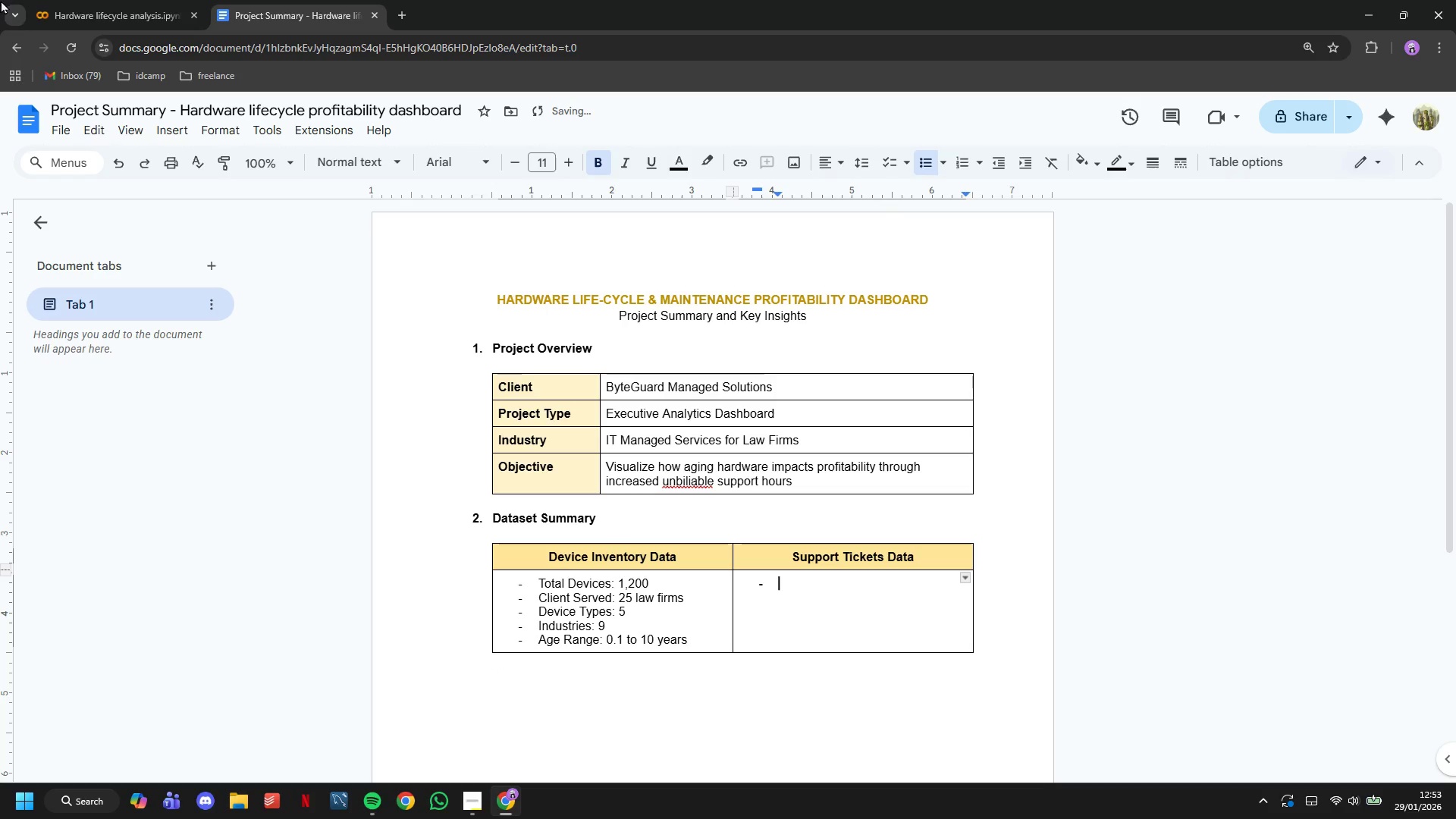 
left_click([49, 0])
 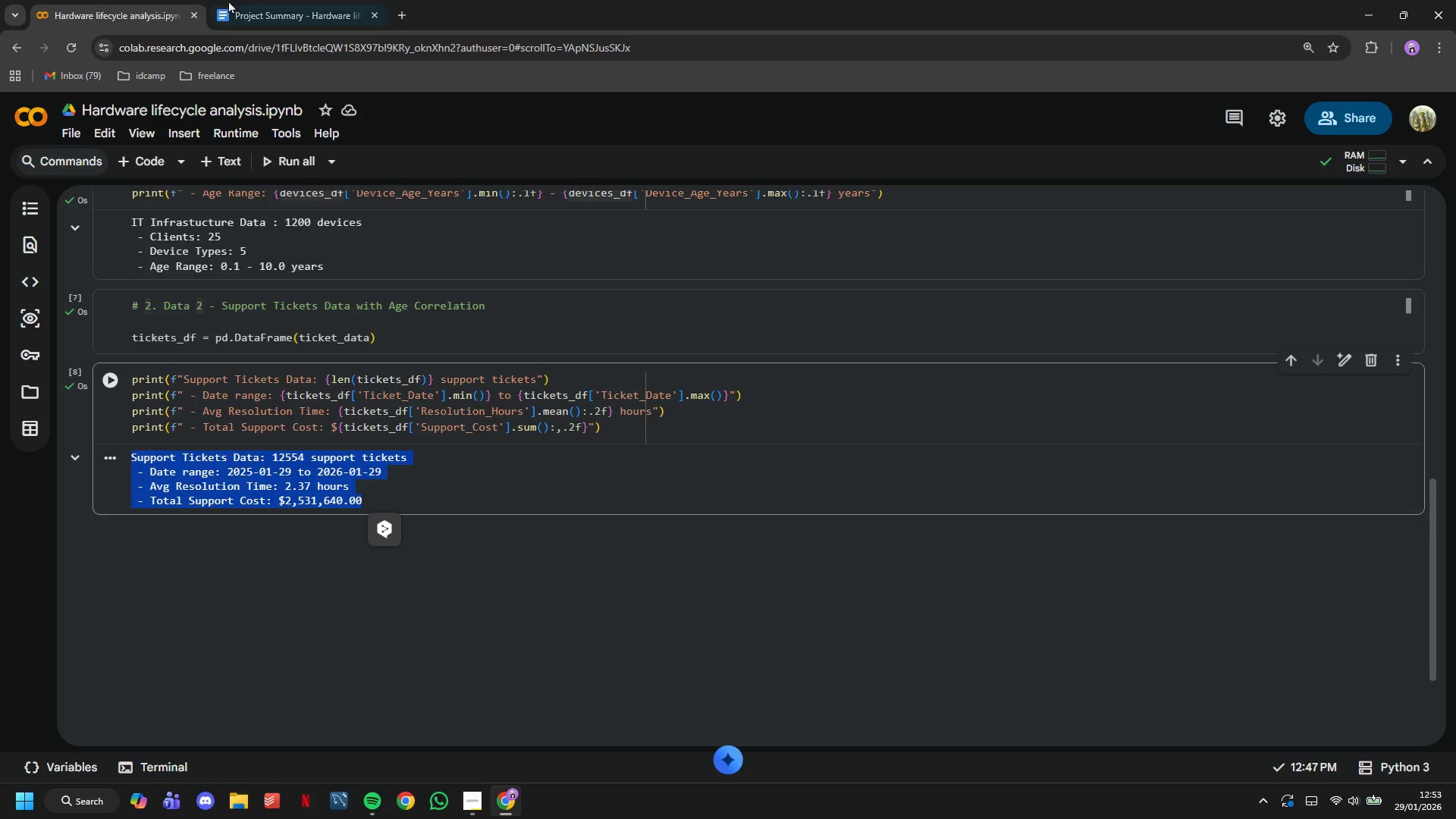 
left_click([246, 0])
 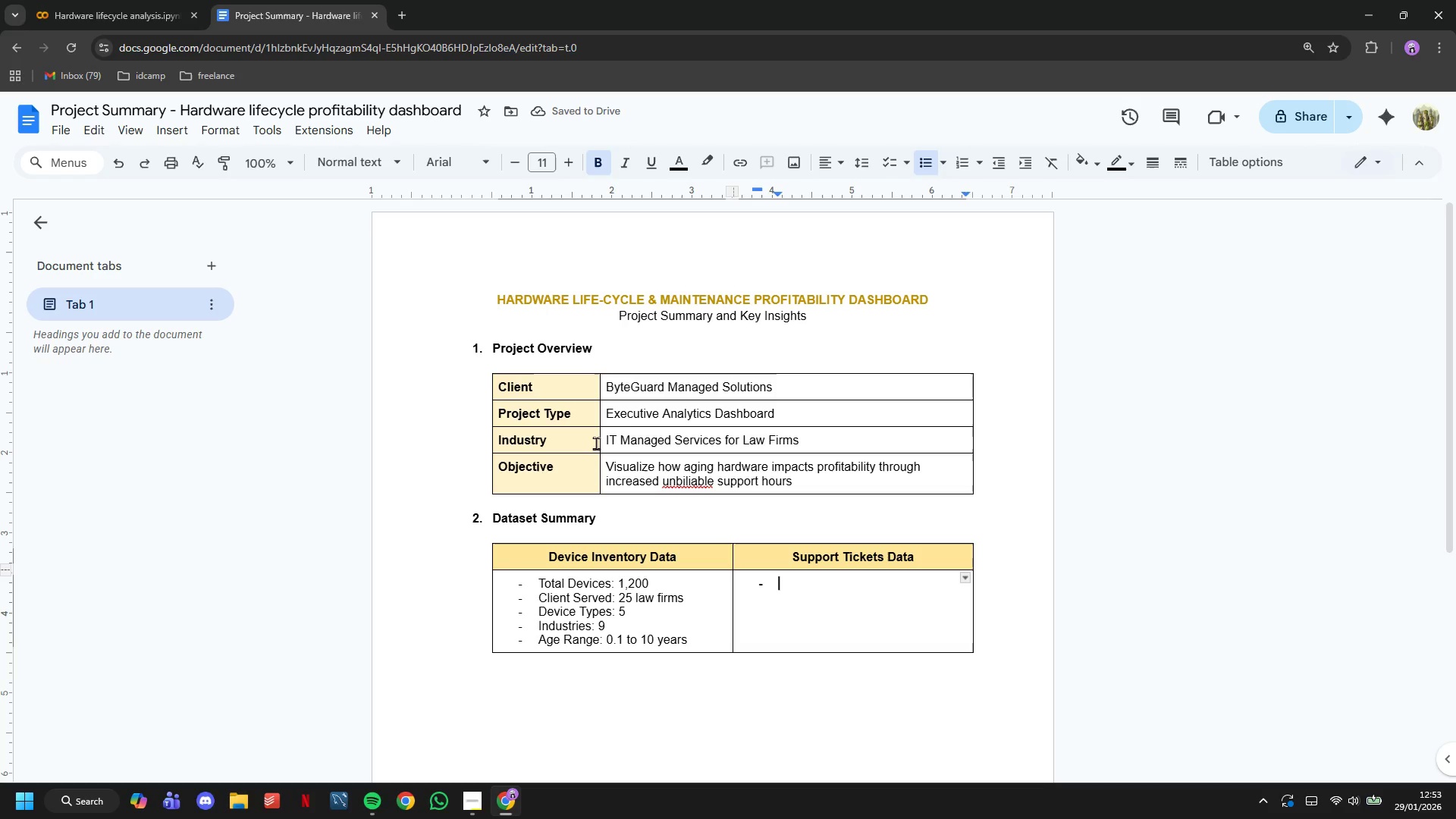 
type(Tota)
 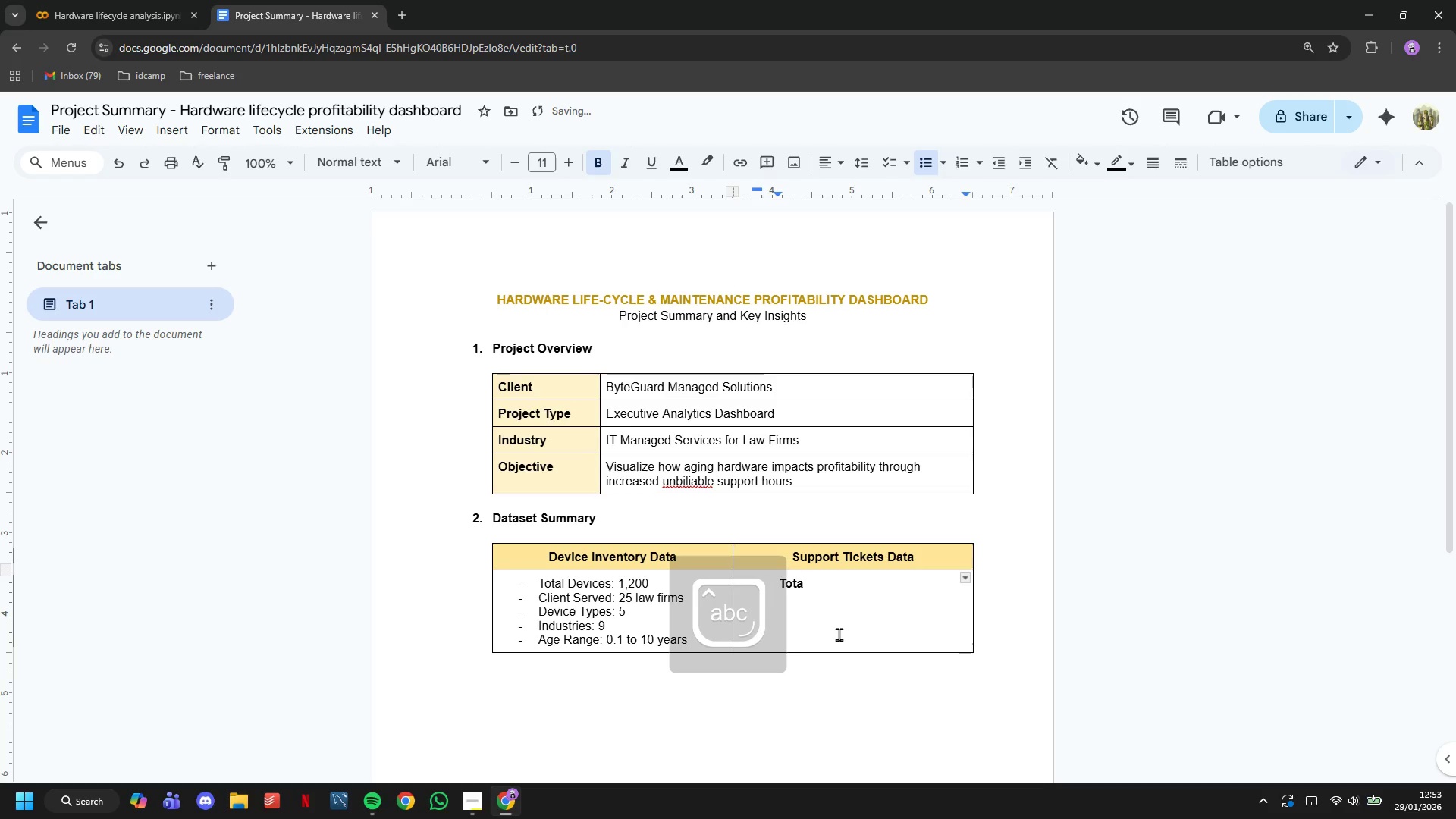 
key(Backspace)
key(Backspace)
key(Backspace)
key(Backspace)
type(Total Tickets: 12,554 )
 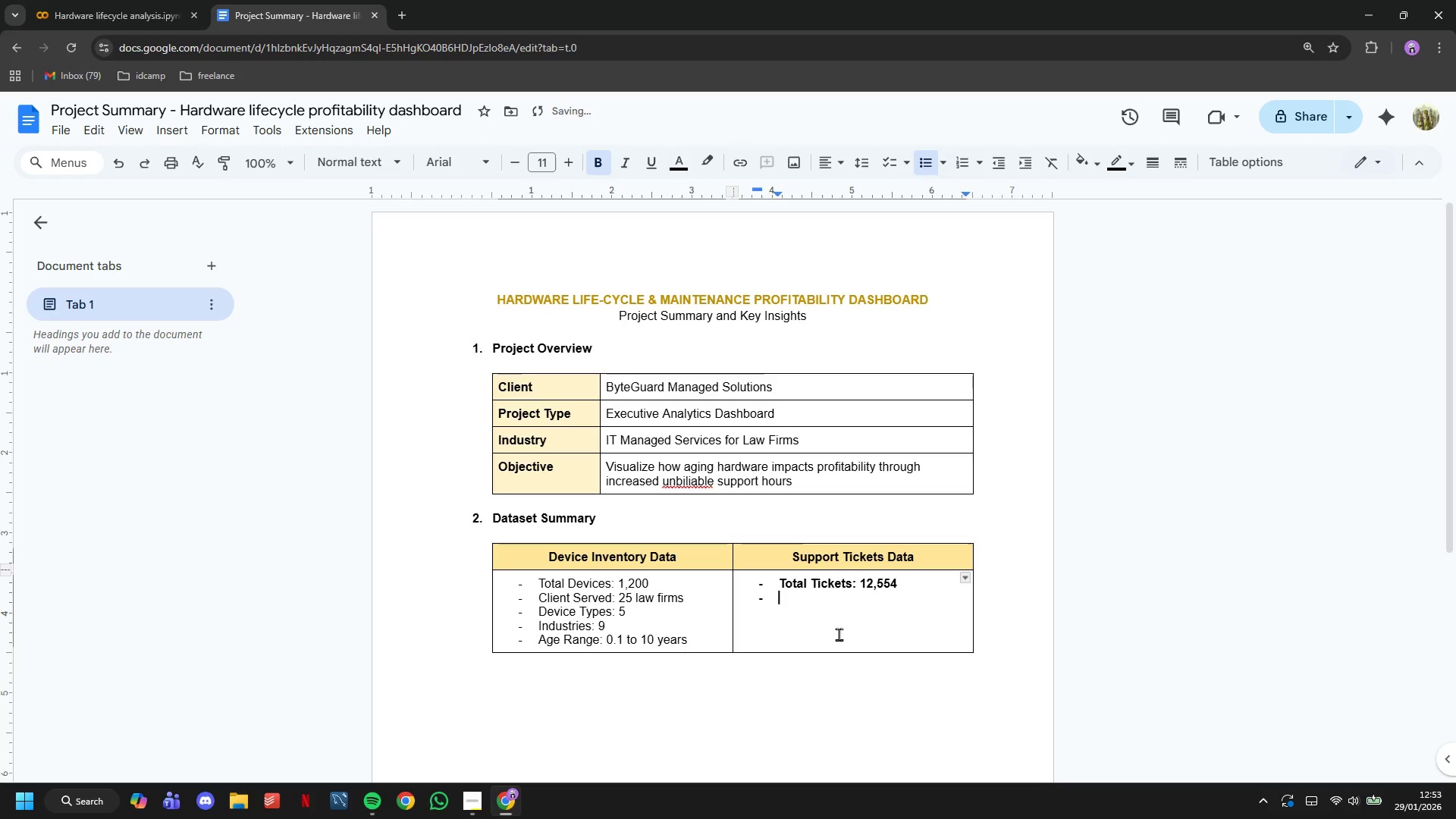 
 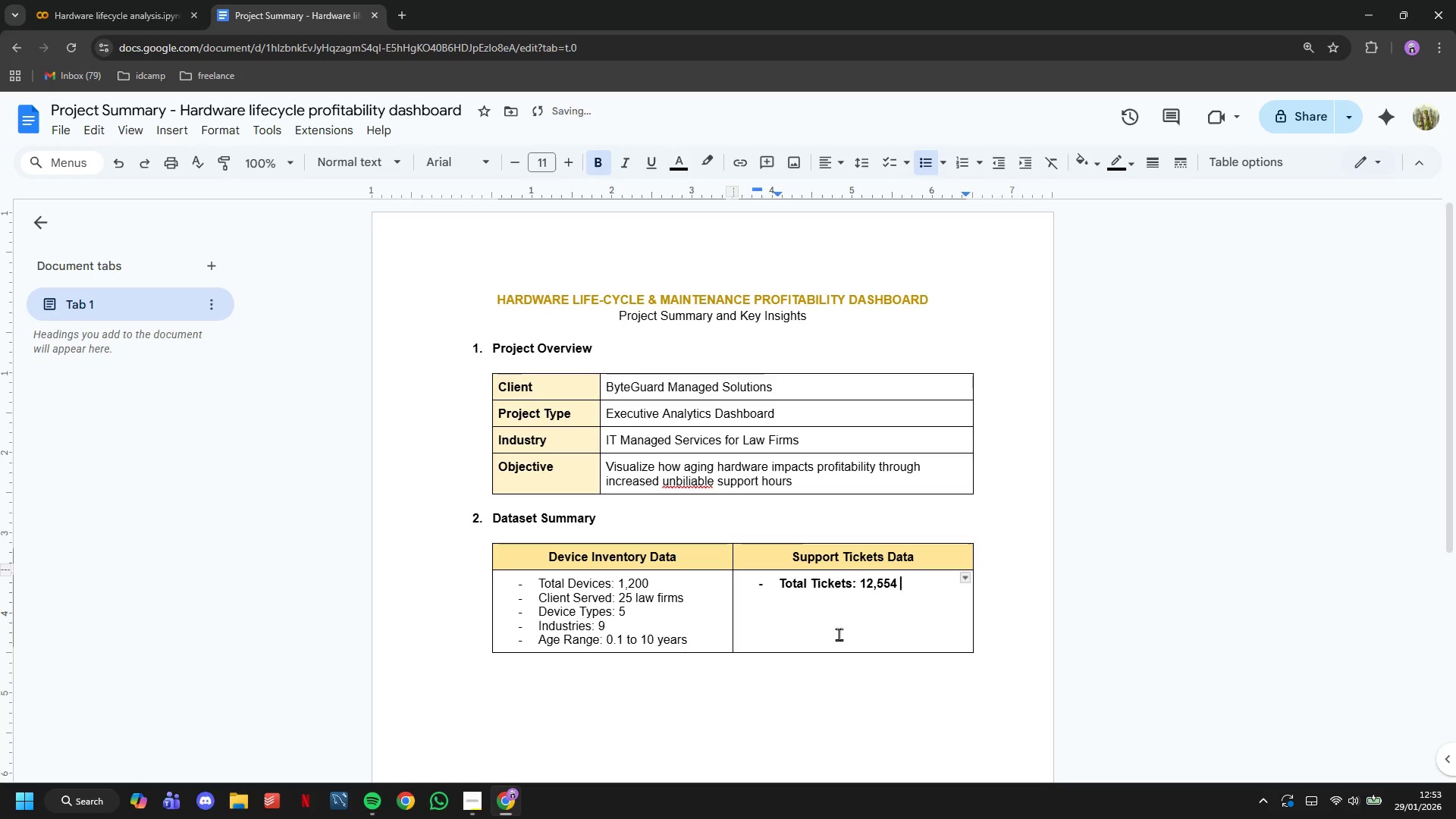 
key(Enter)
 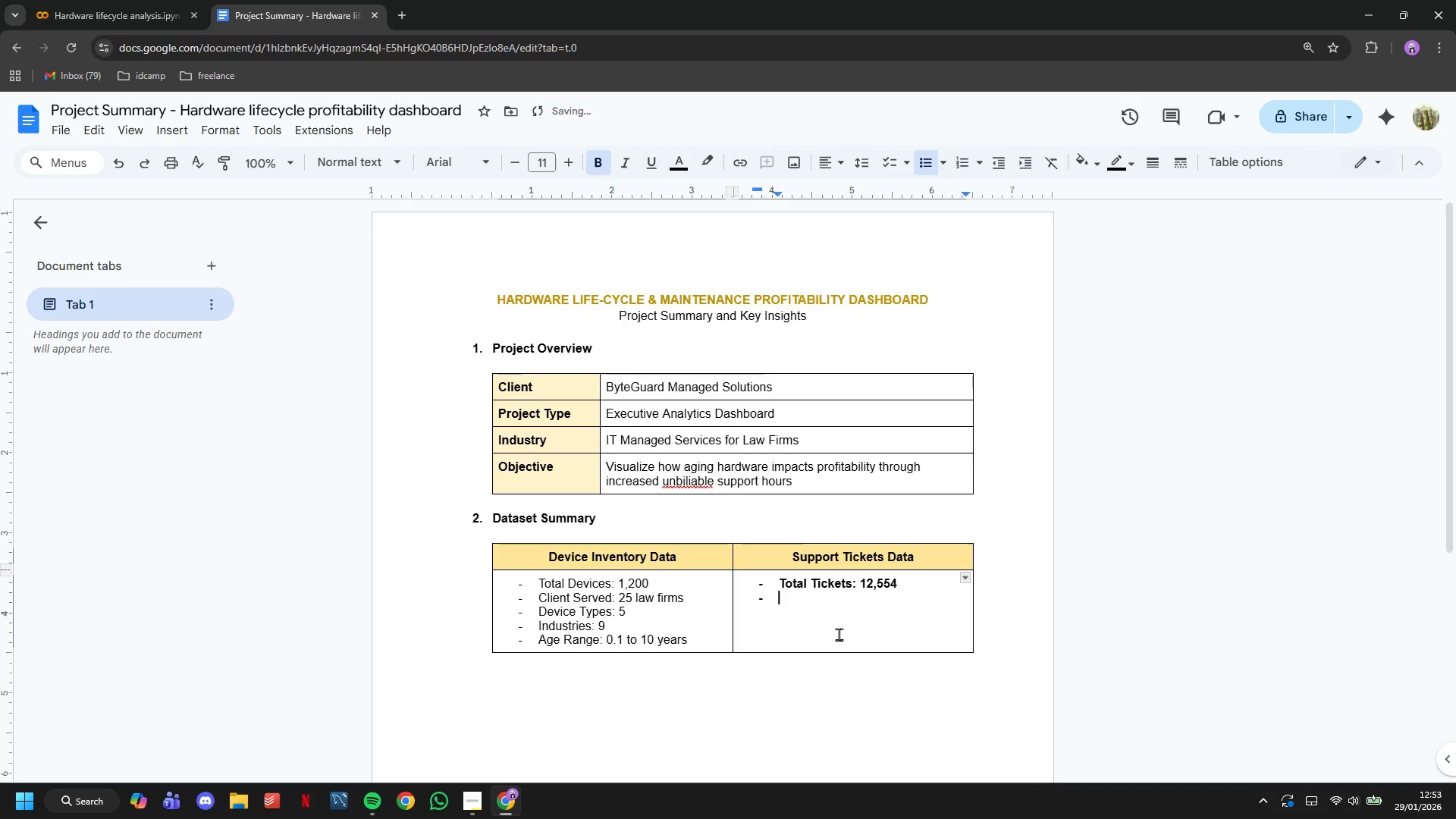 
type(Avg Resolution Time: 2.37)
 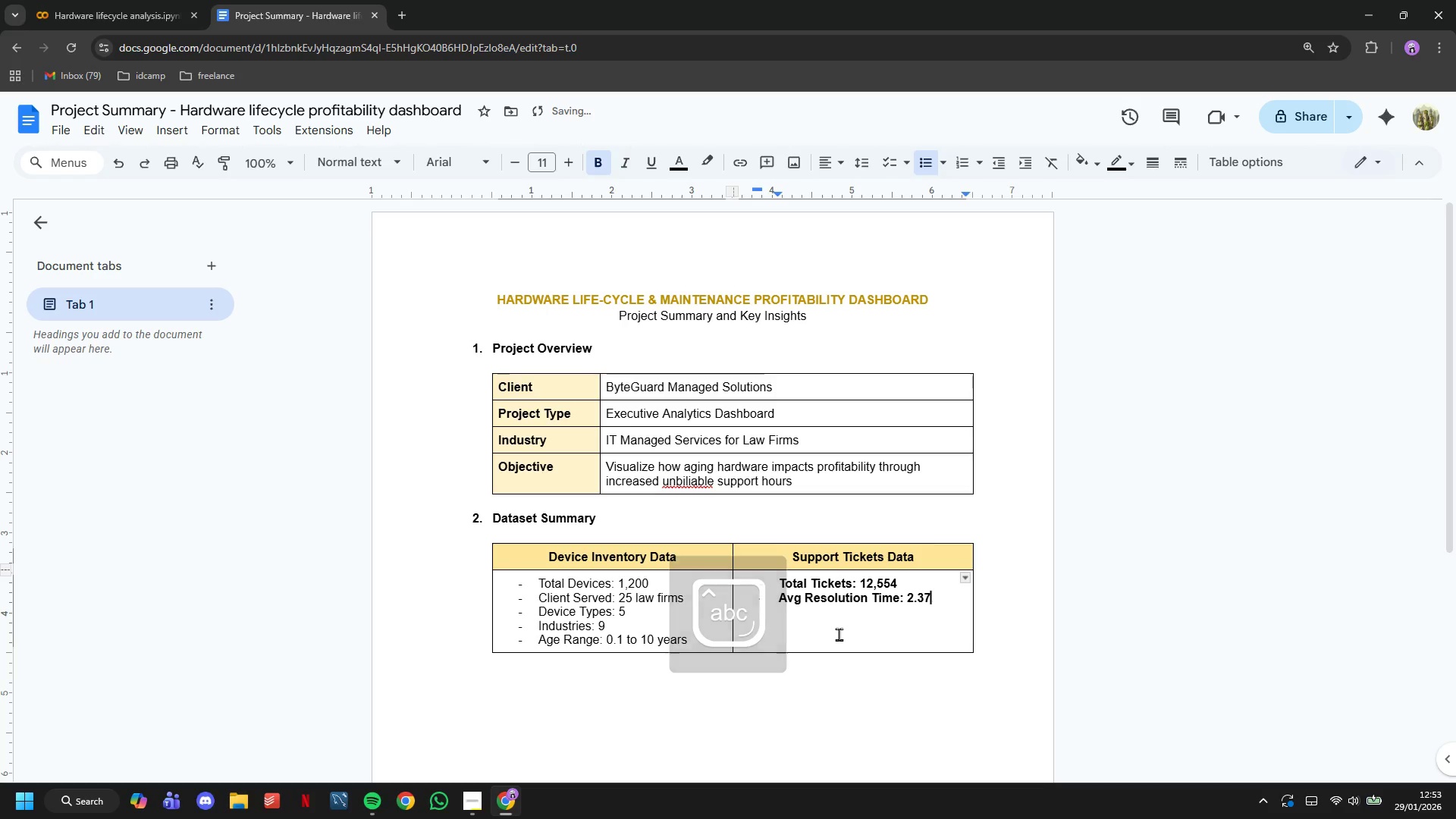 
key(Enter)
 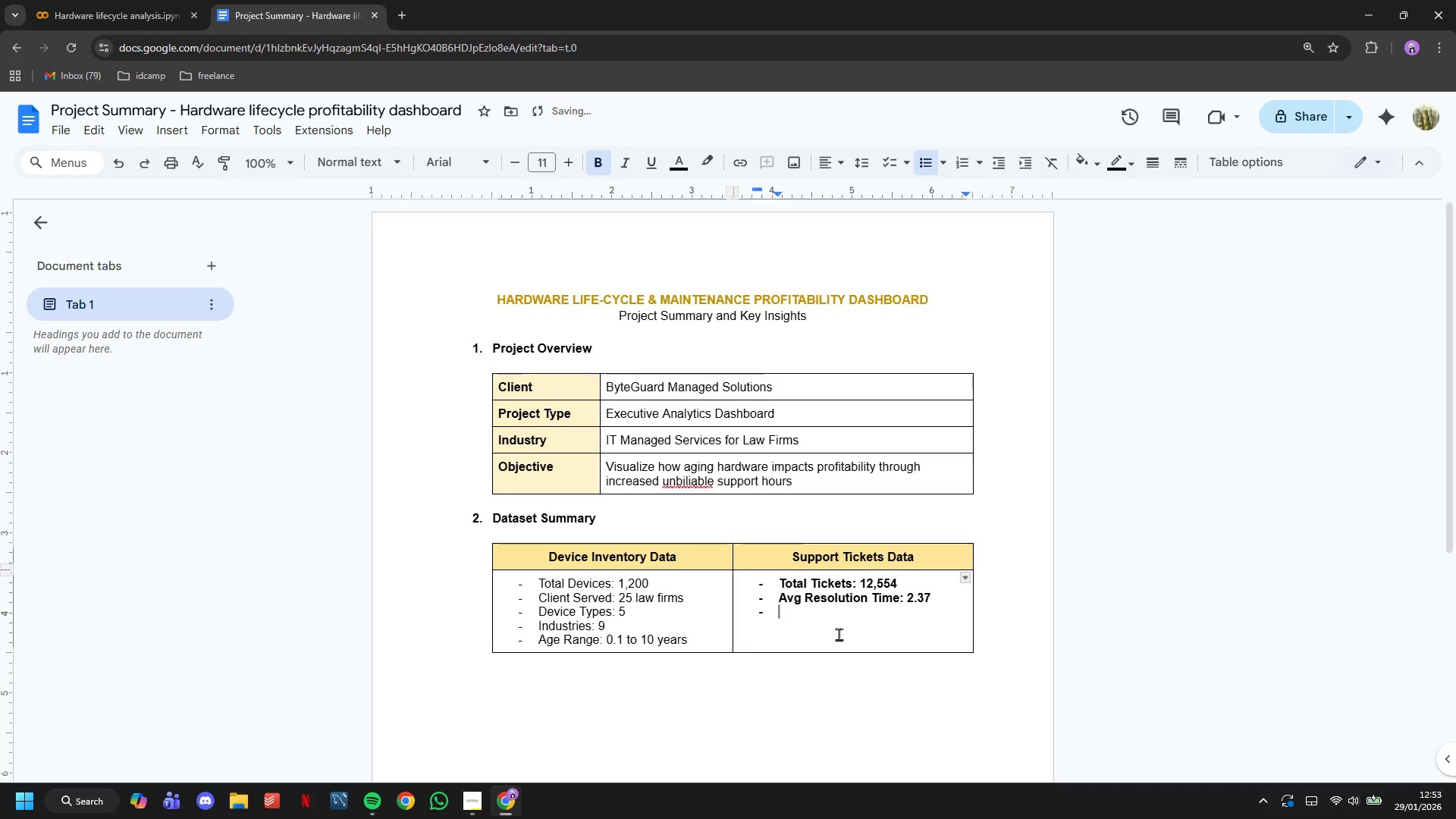 
type(Total Support Cost: $)
 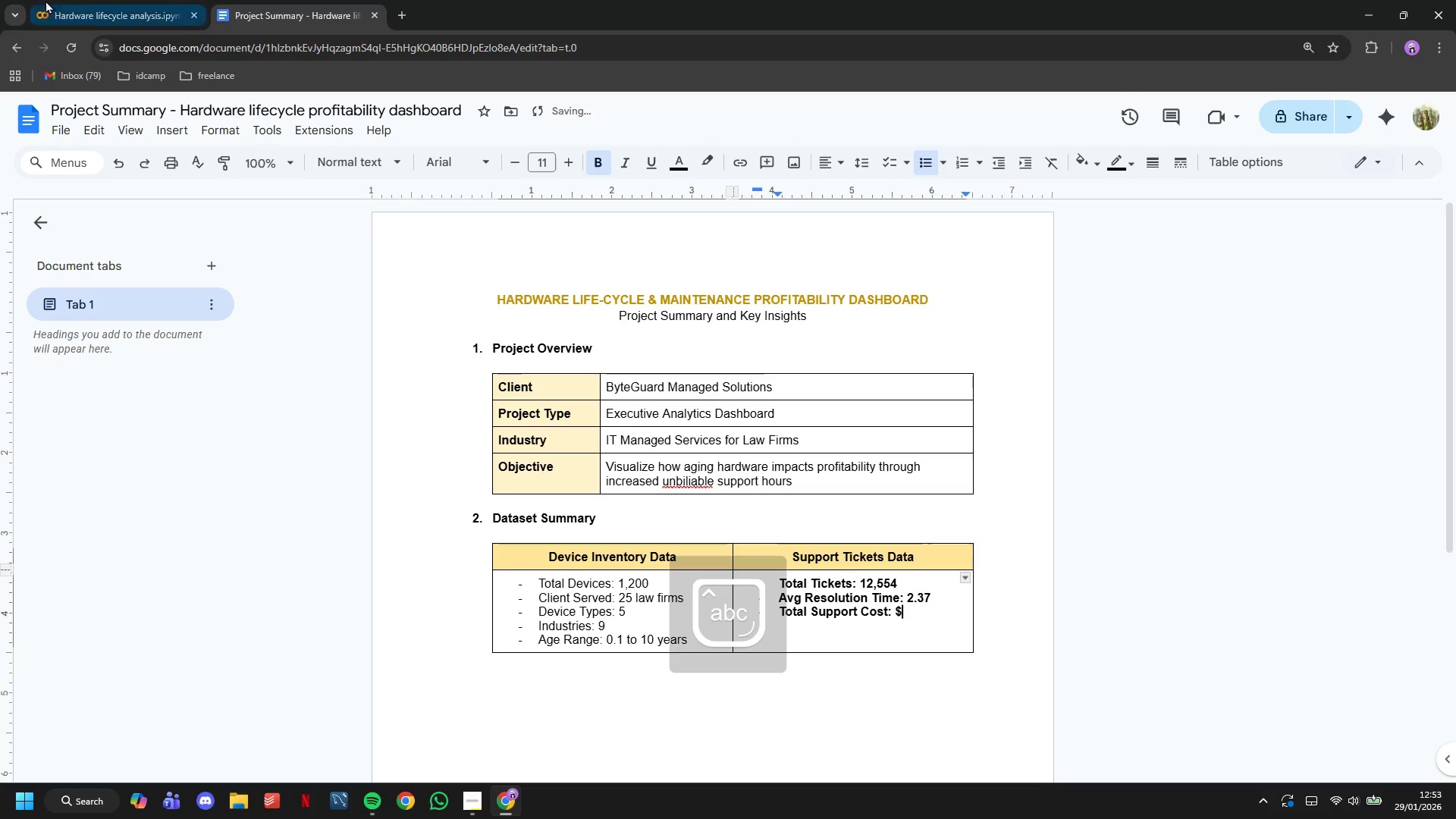 
left_click([78, 0])
 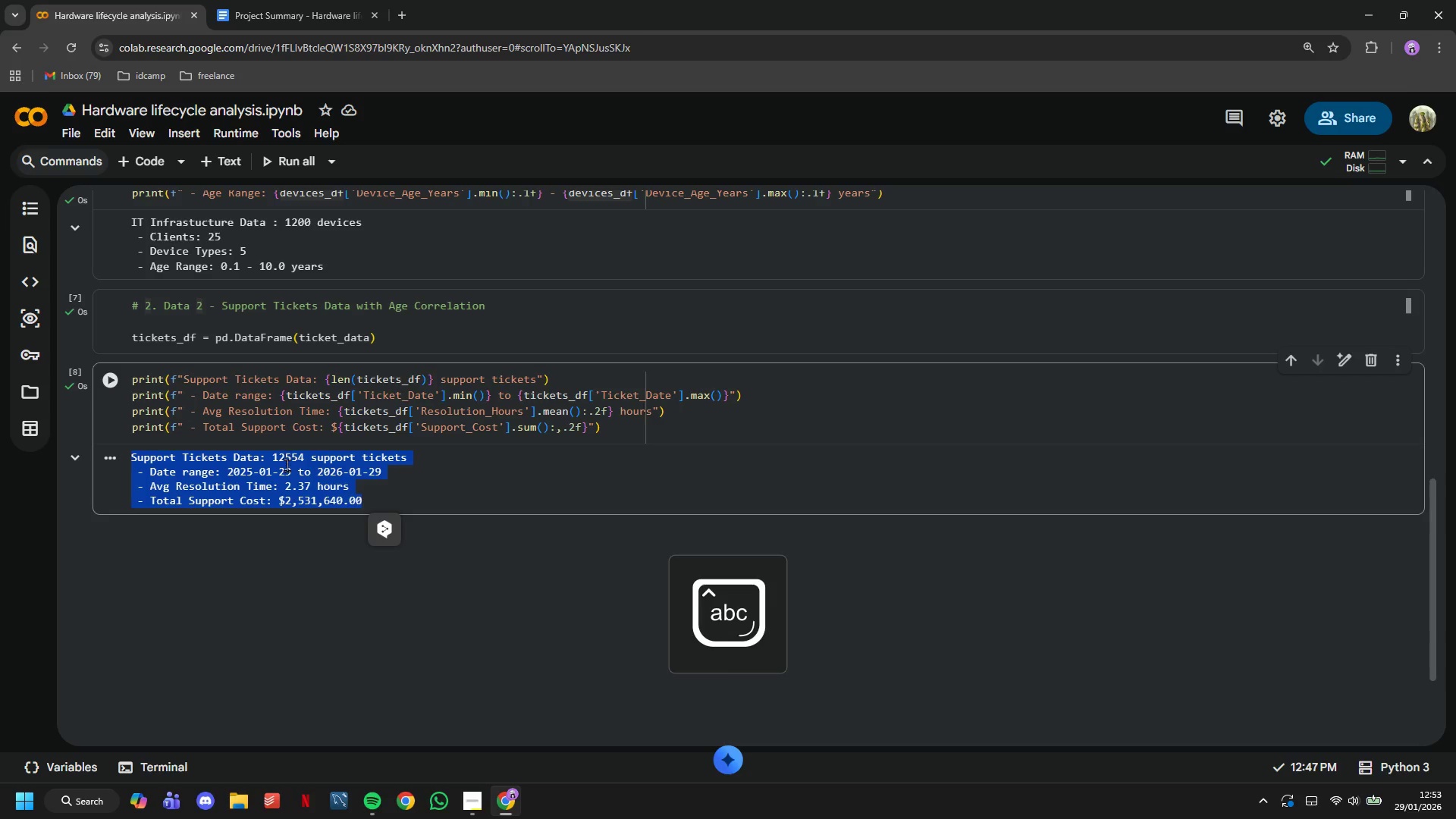 
left_click([302, 500])
 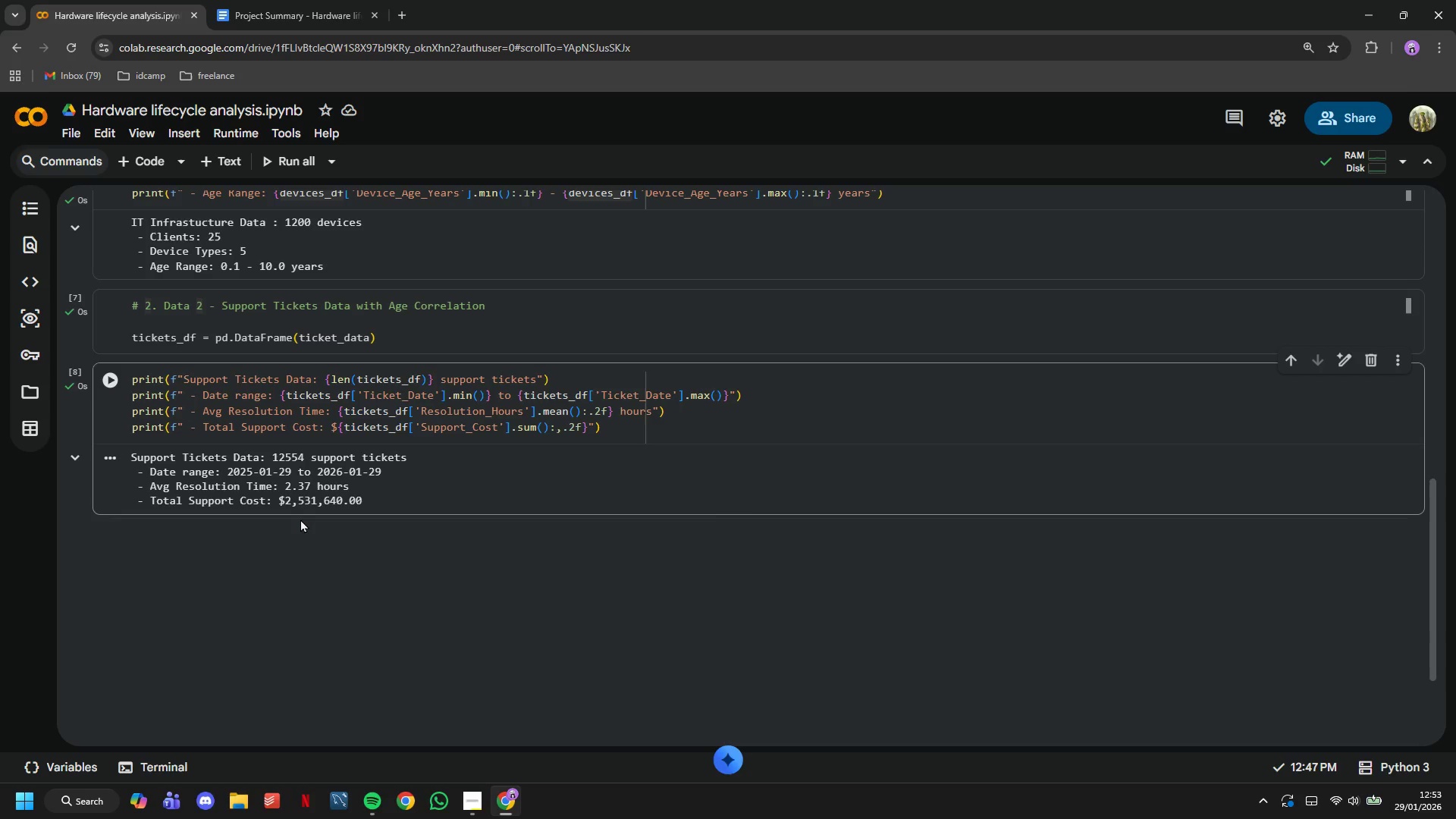 
left_click([300, 0])
 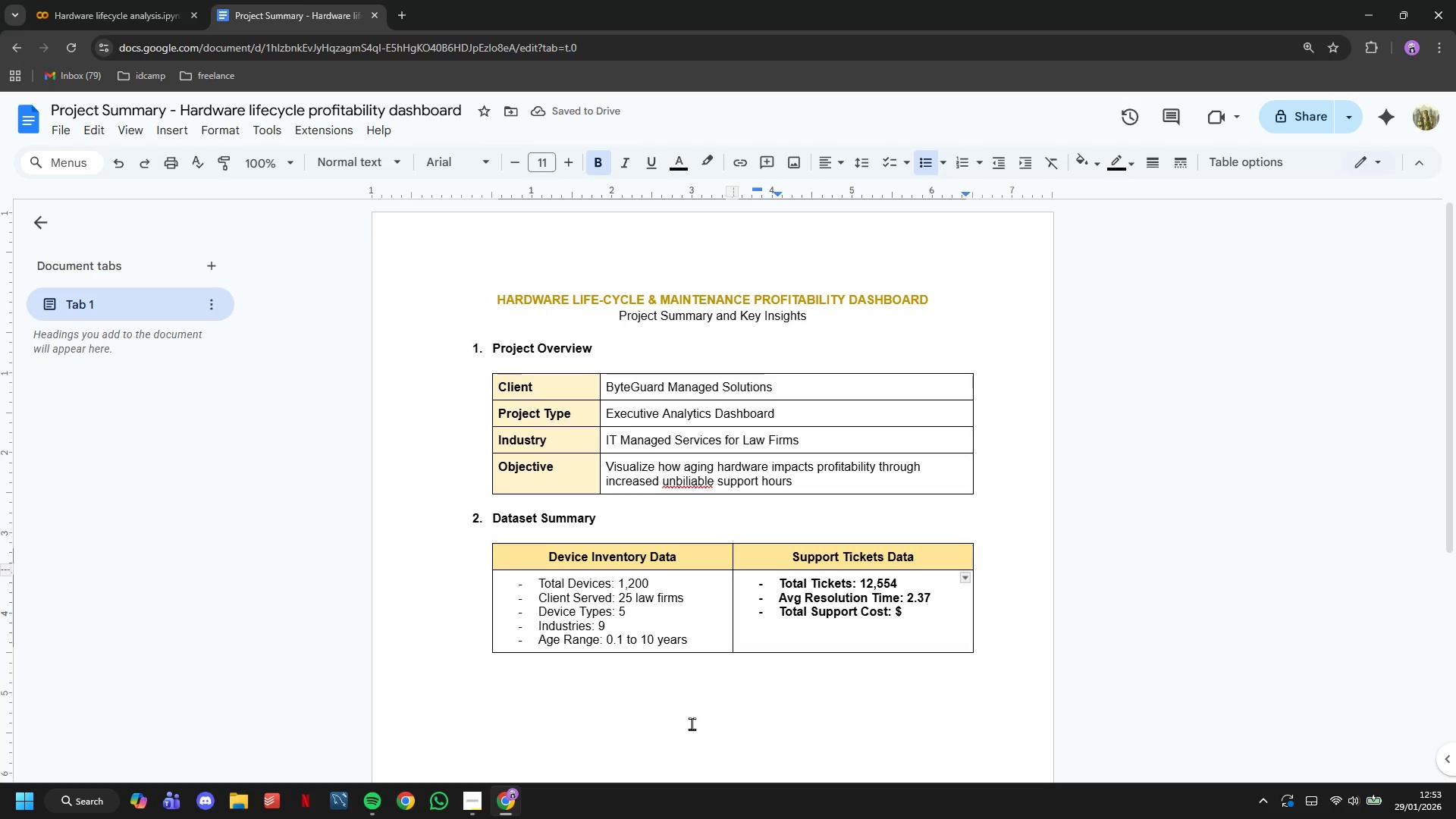 
type(2,531,640)
 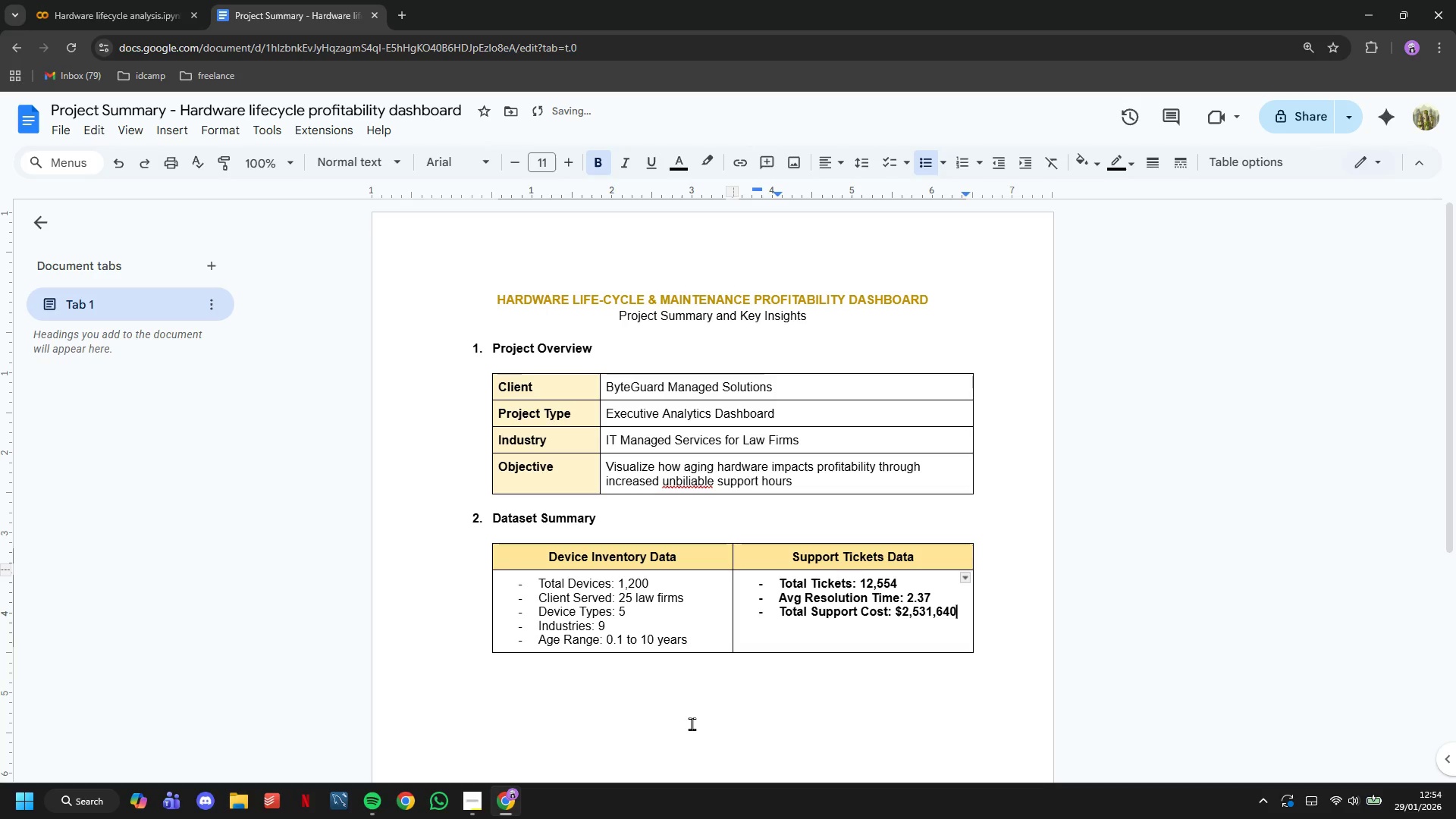 
key(Enter)
 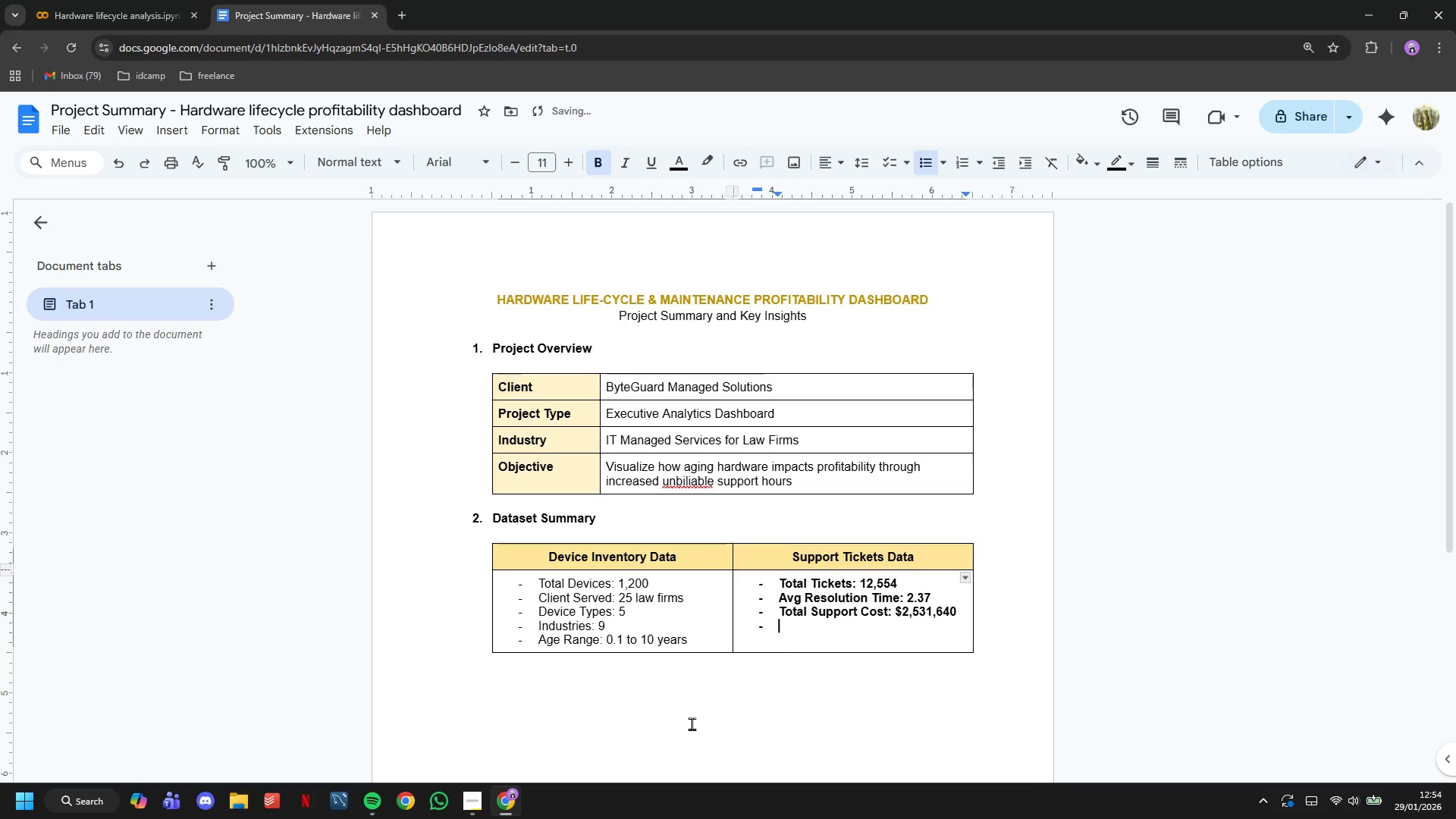 
type(Cost per ticket: ~$202)
 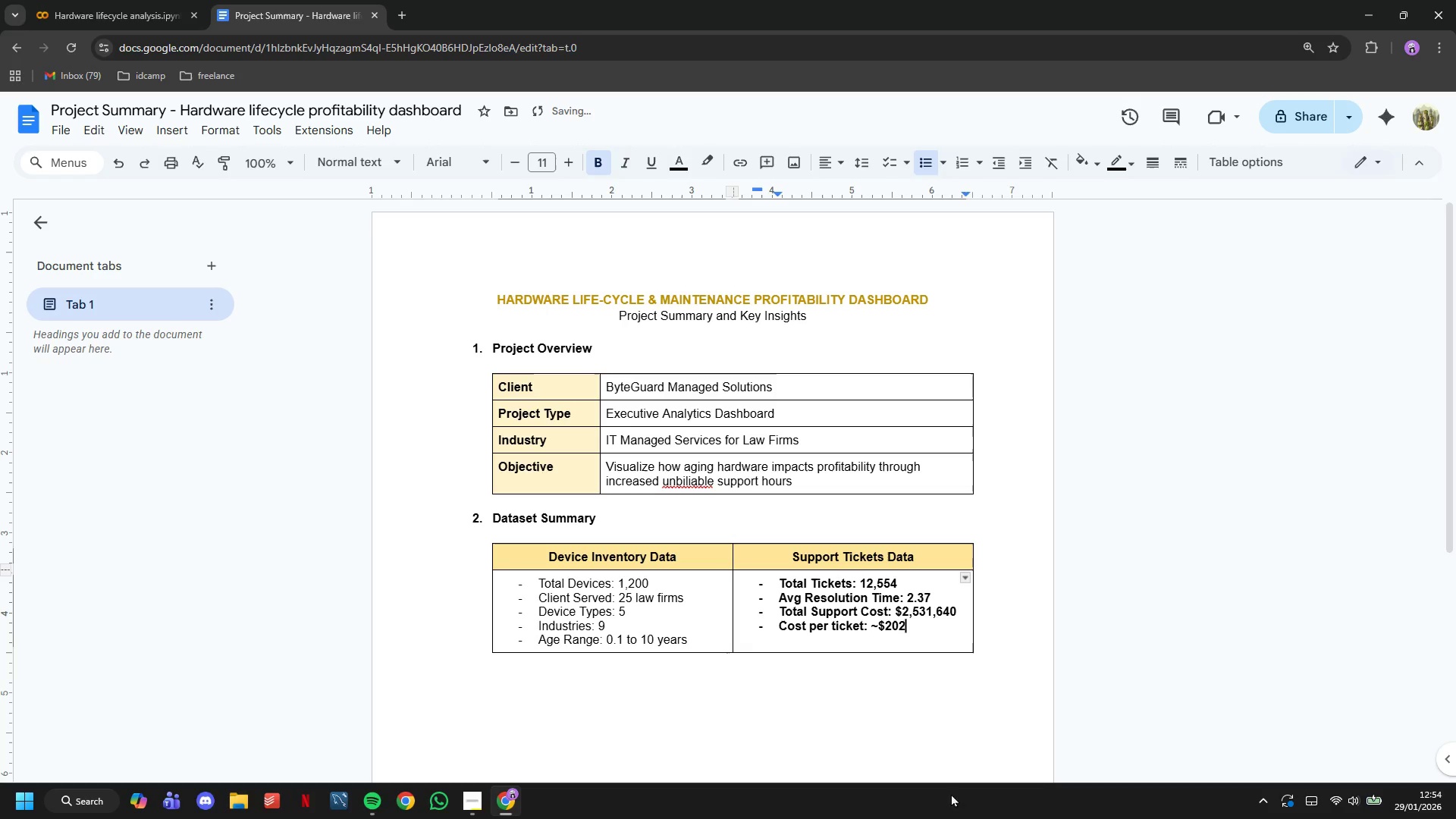 
left_click_drag(start_coordinate=[953, 640], to_coordinate=[741, 572])
 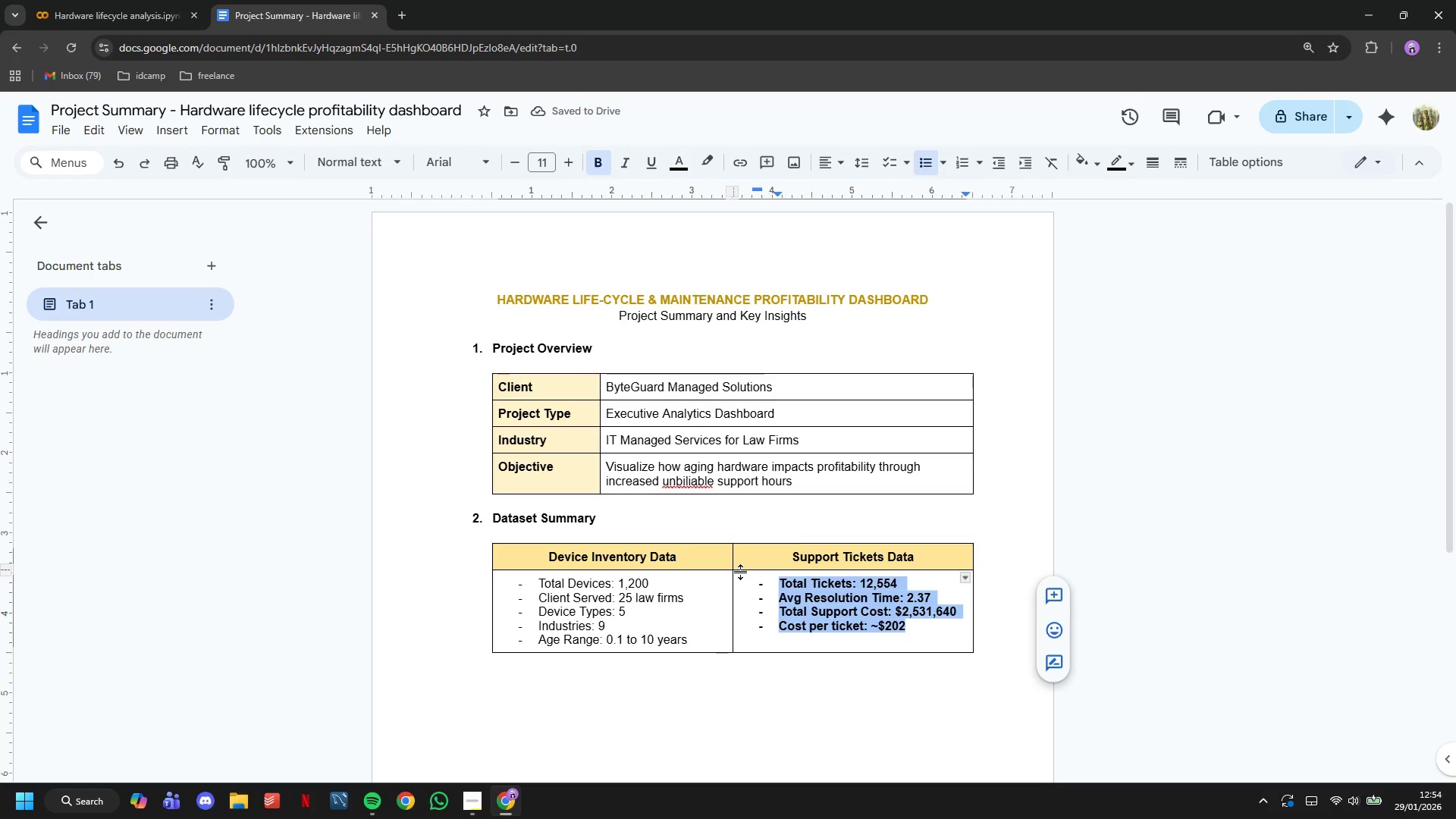 
key(Control+B)
 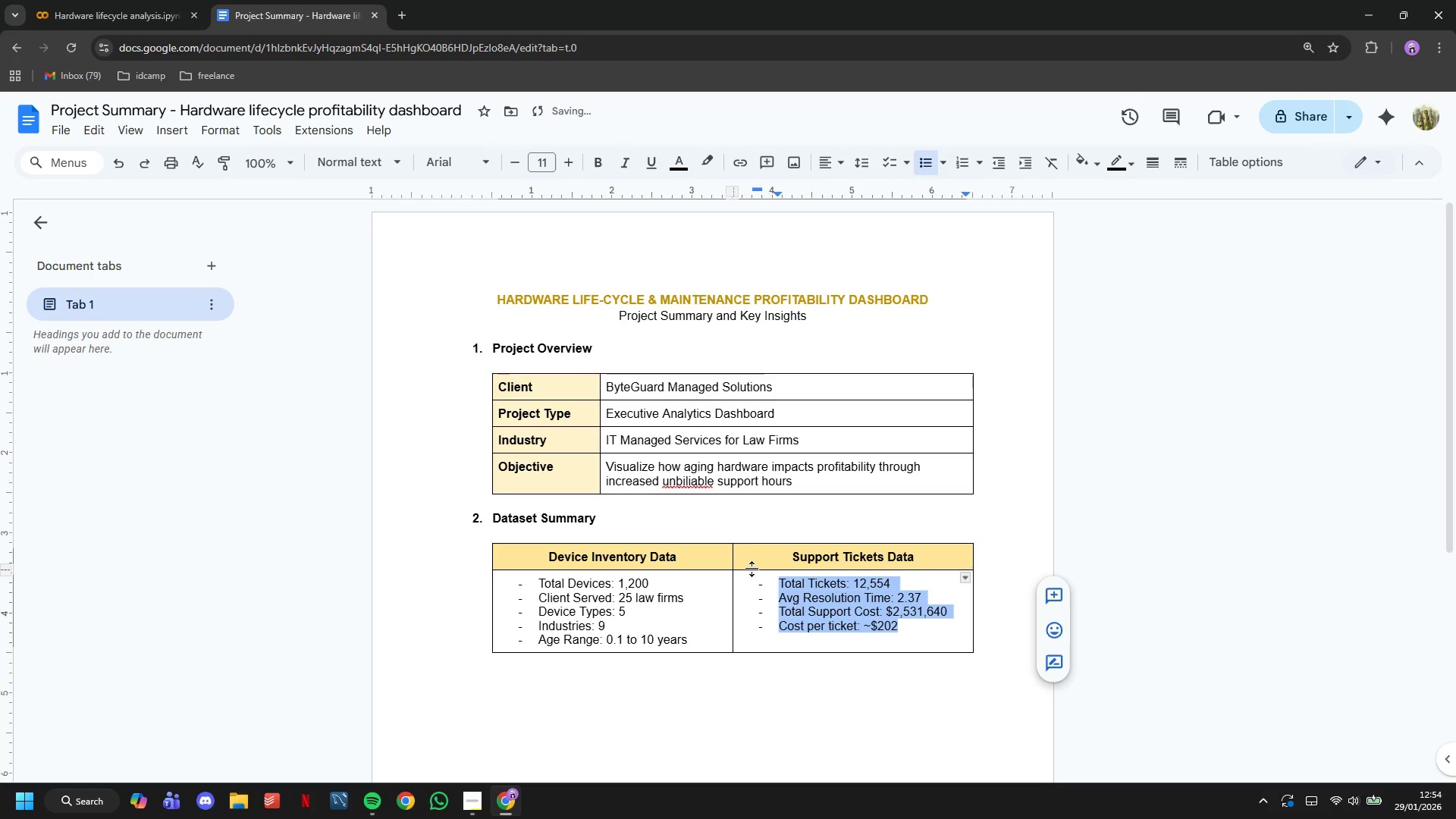 
key(Control+B)
 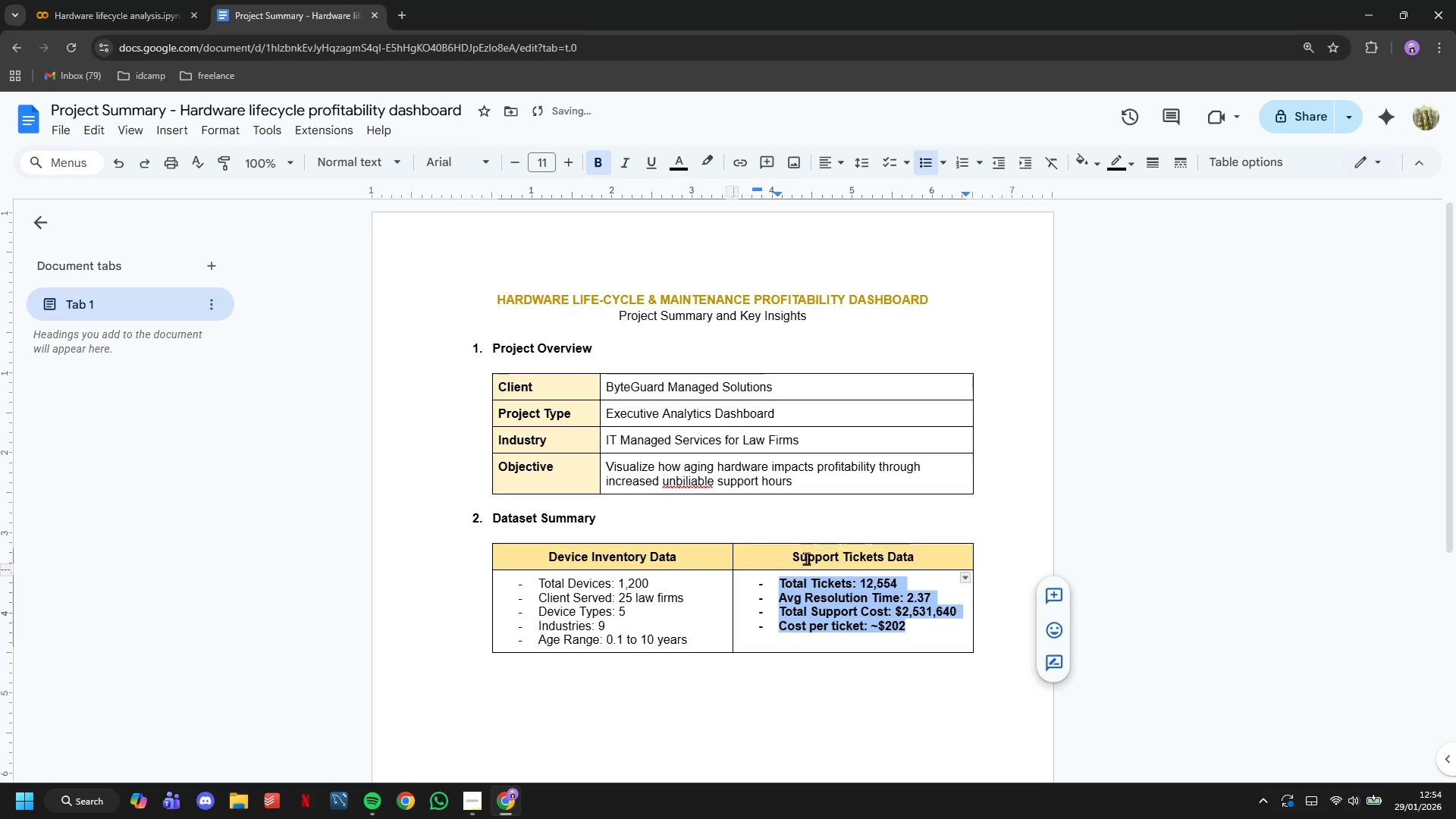 
key(Control+V)
 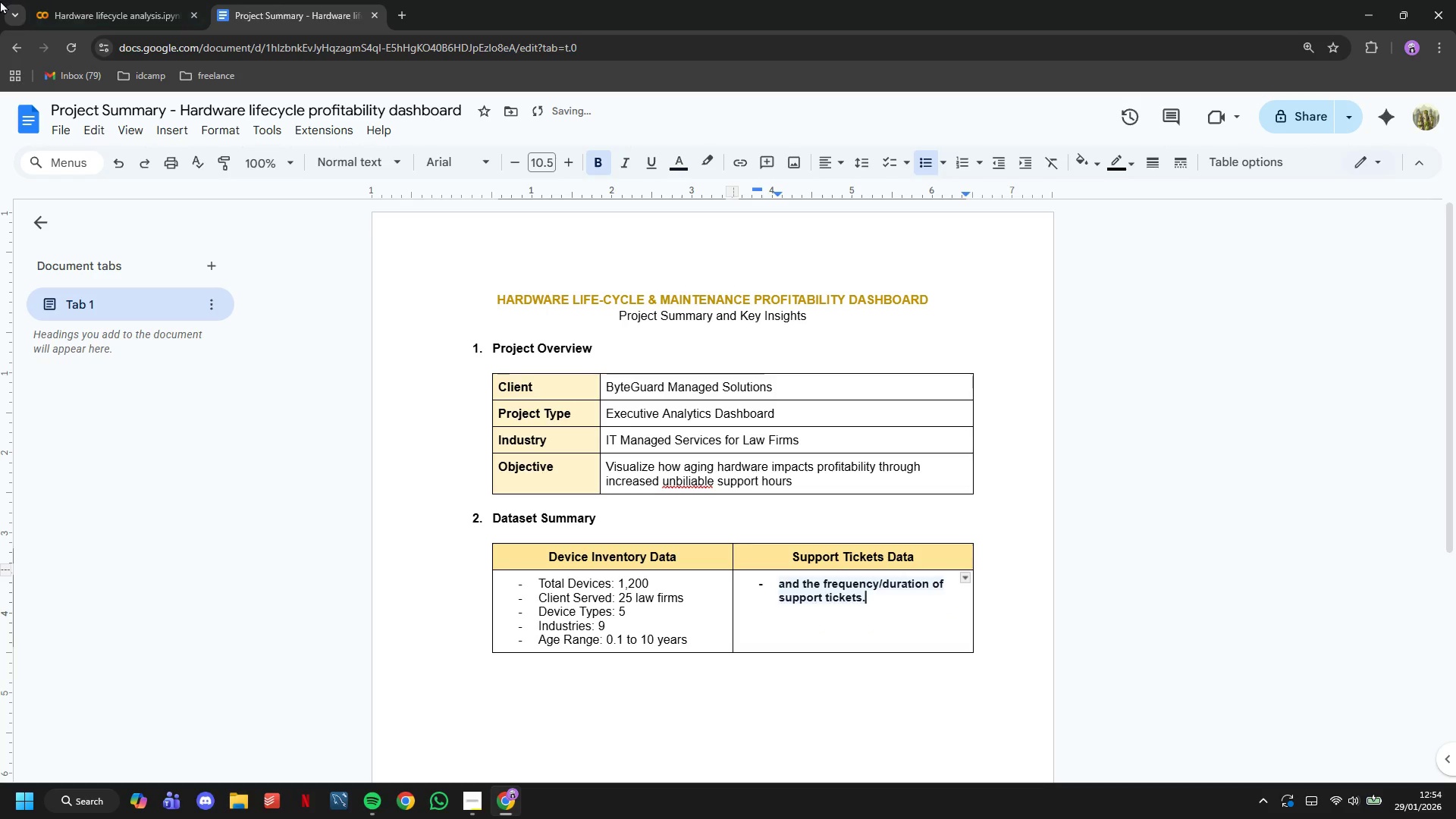 
double_click([35, 0])
 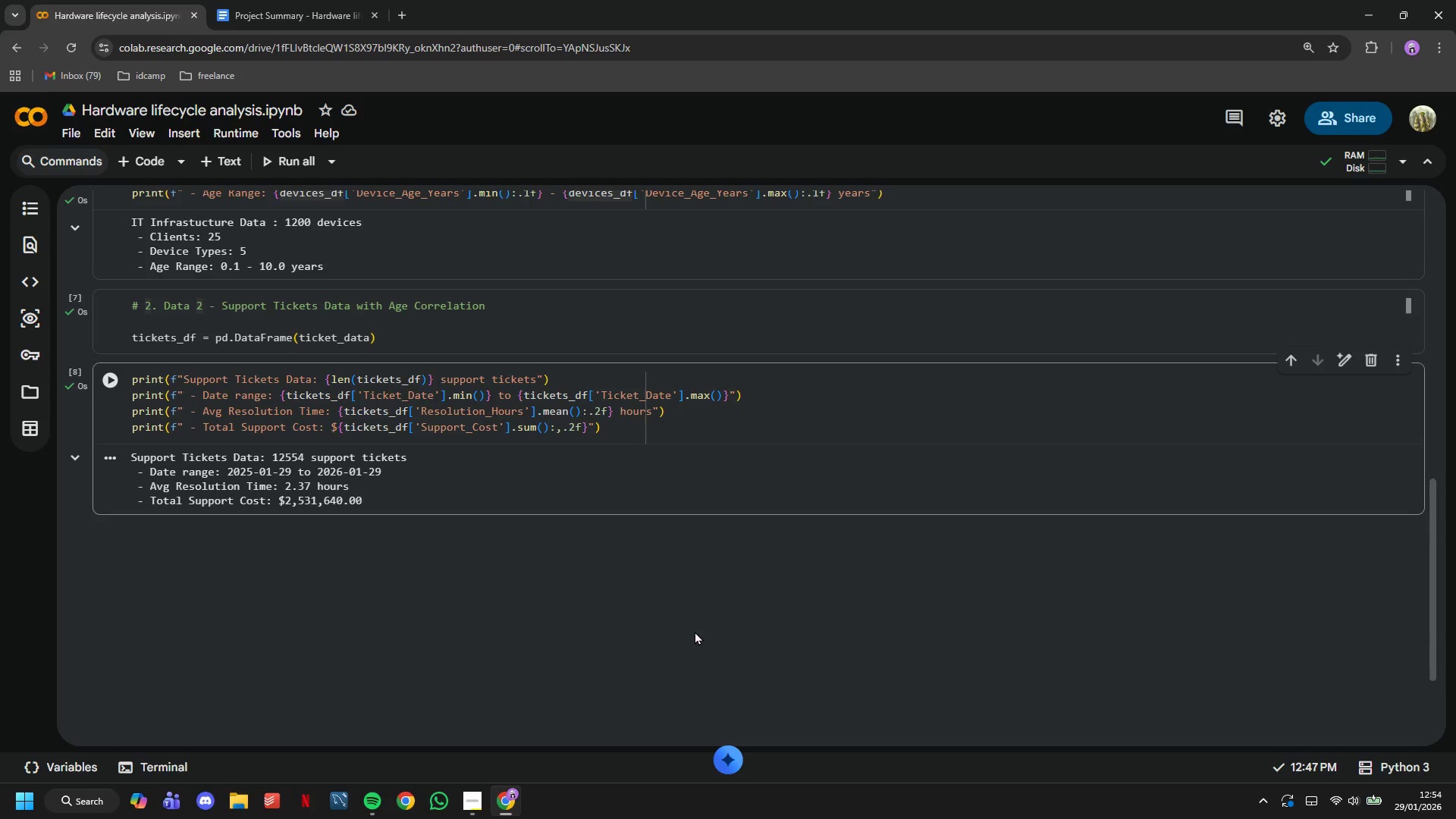 
wait(15.36)
 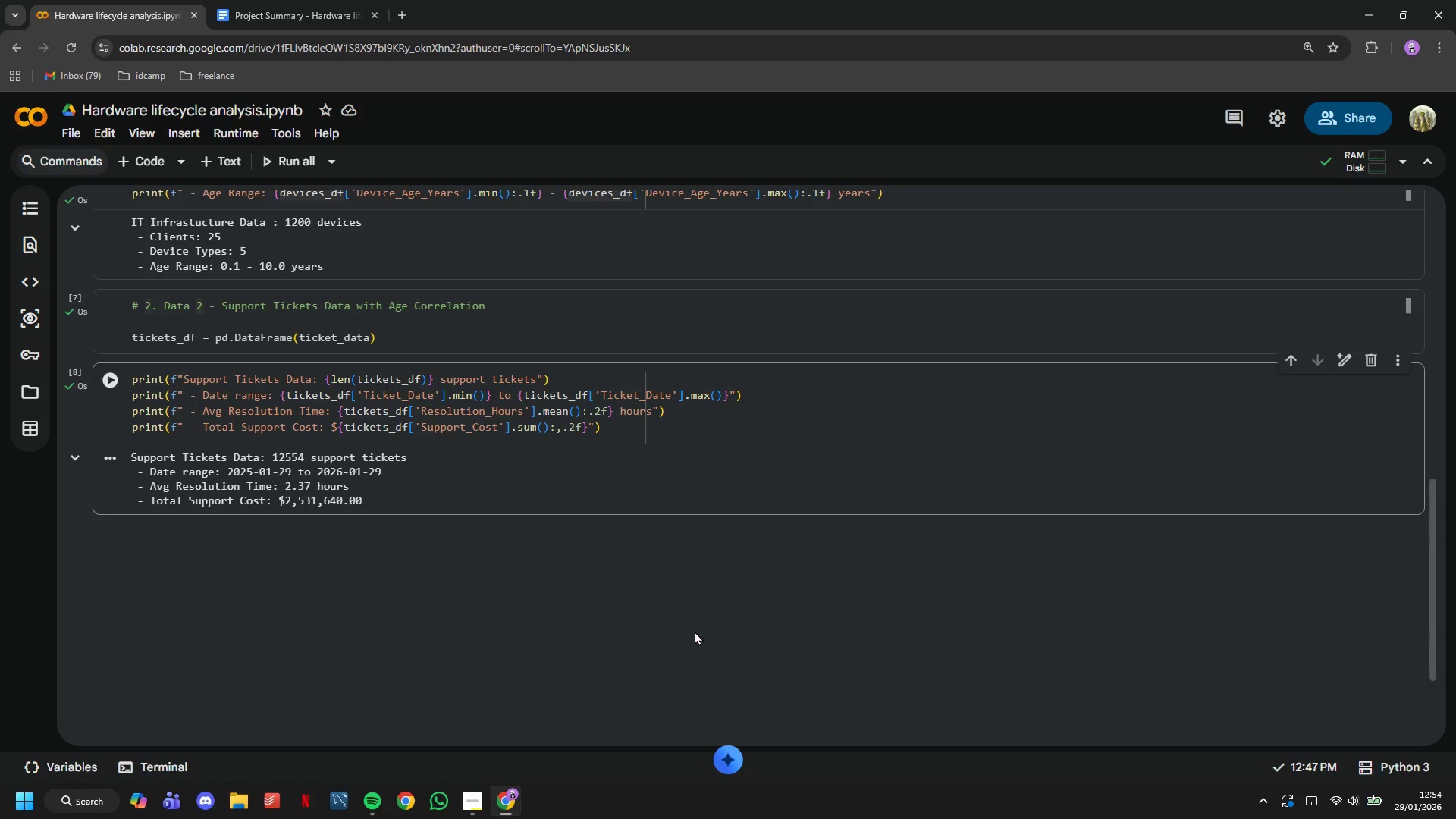 
left_click([240, 165])
 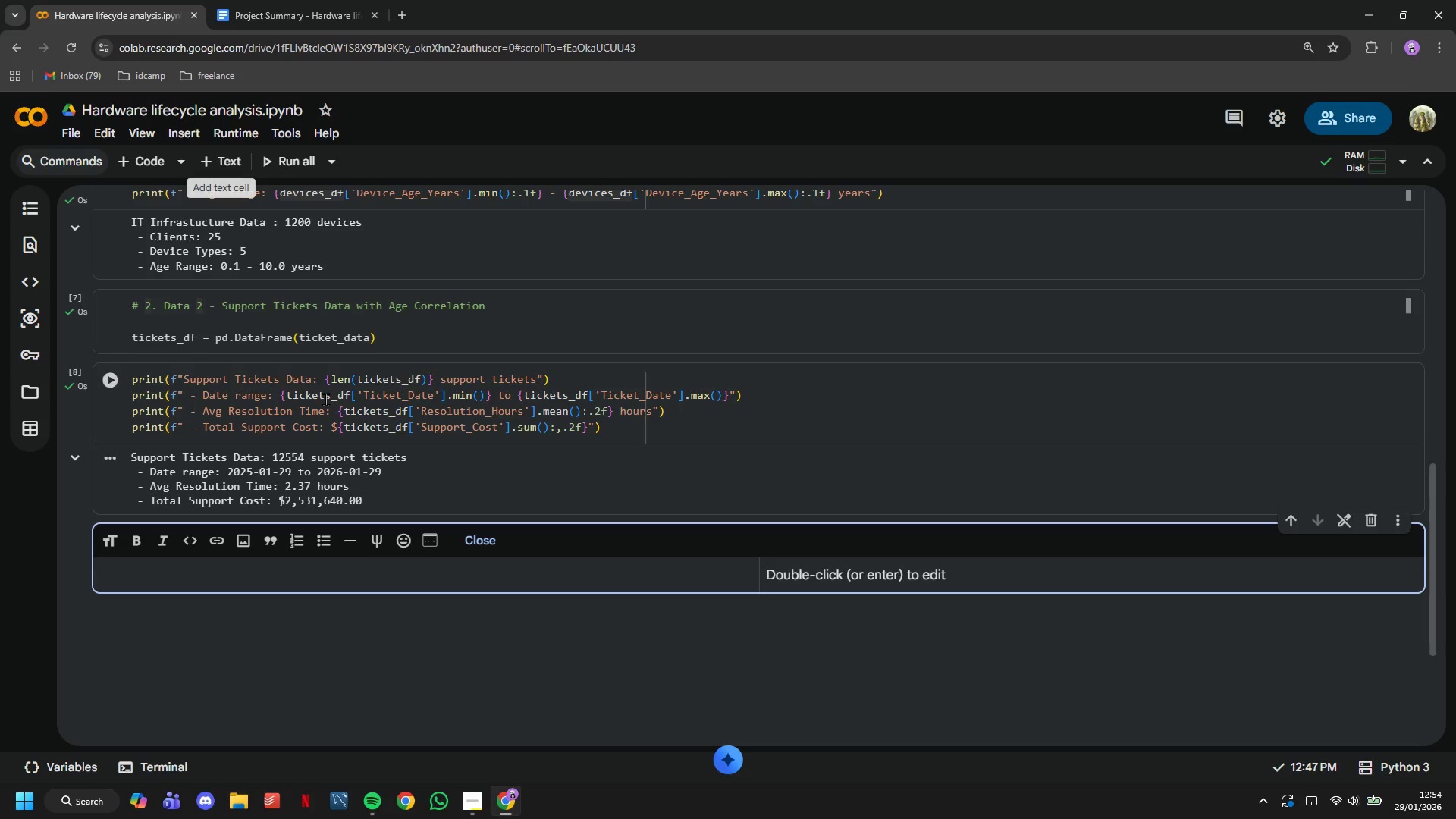 
type(DATA MERGING AND ENRICHMENT)
 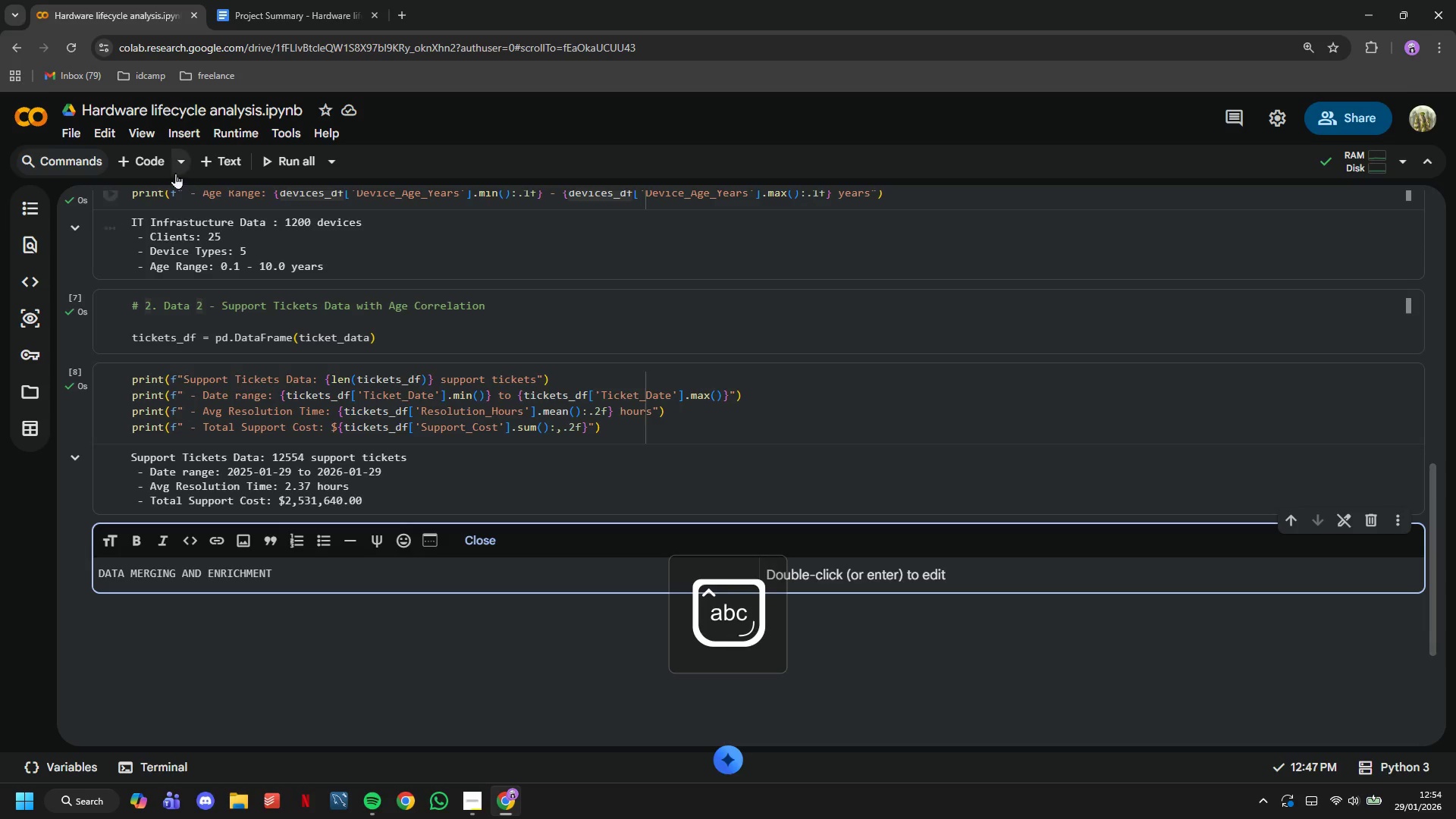 
left_click([164, 170])
 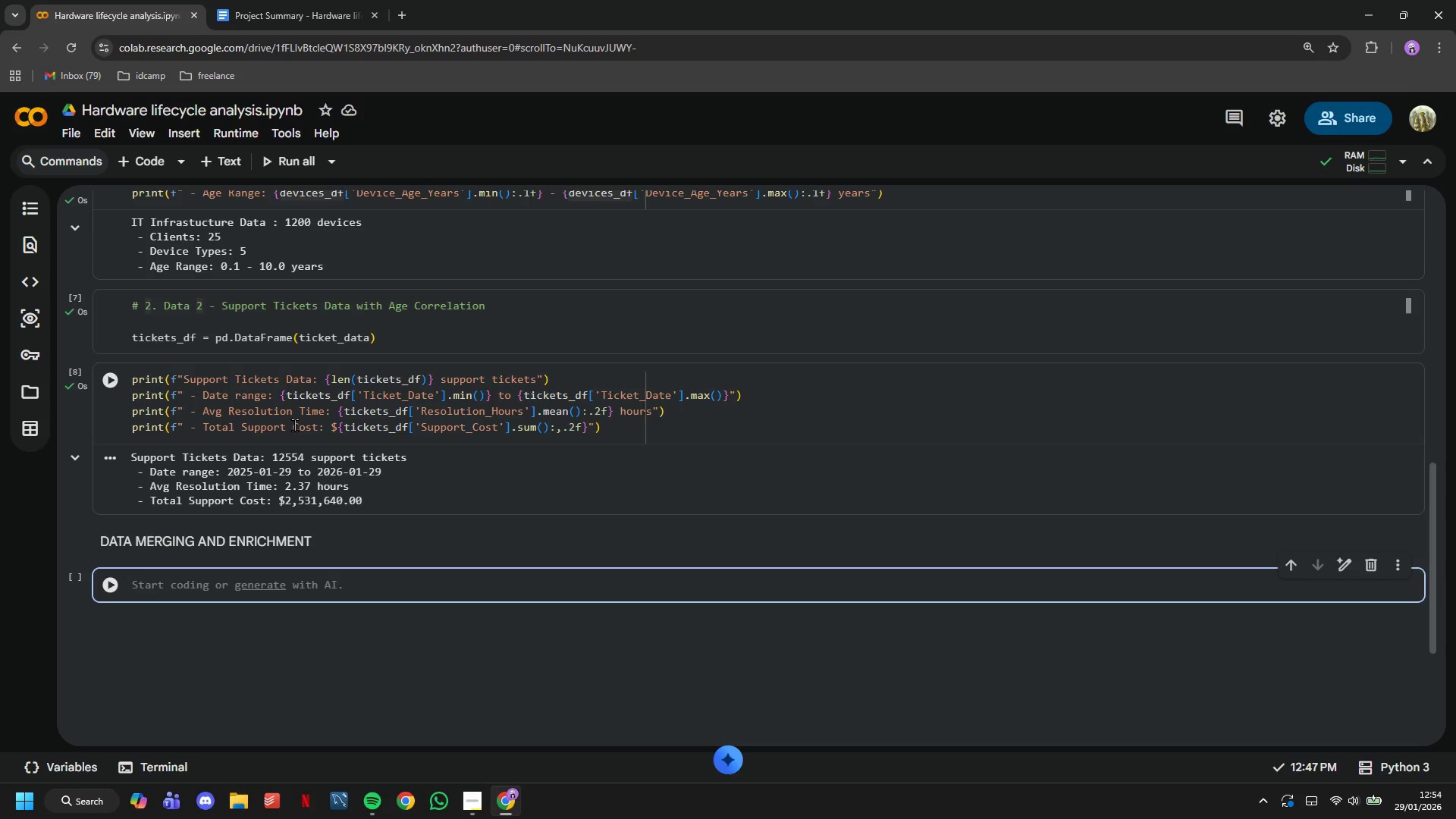 
wait(18.95)
 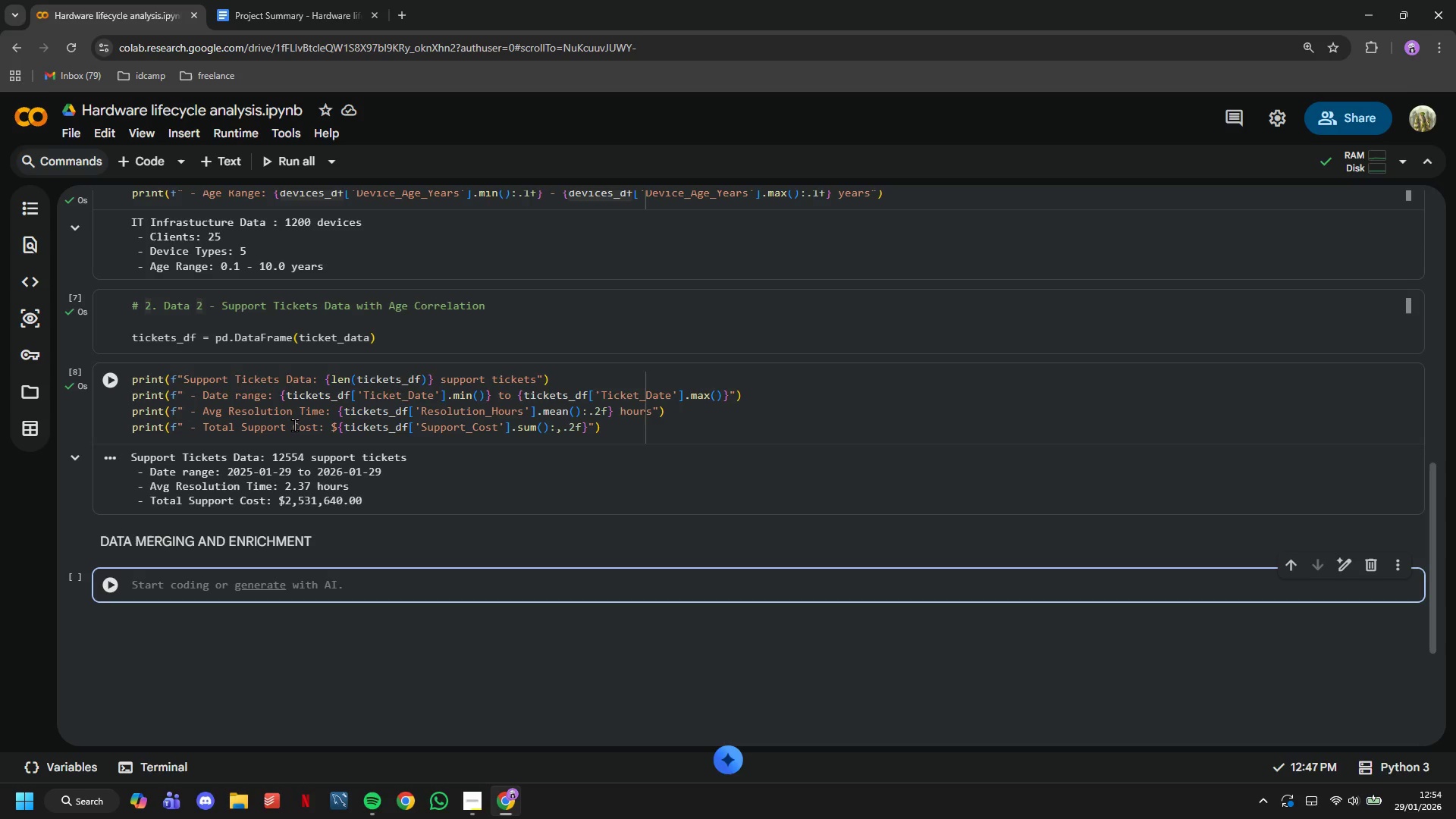 
type(# Merge ticket and )
key(Backspace)
key(Backspace)
key(Backspace)
key(Backspace)
type(with device information)
 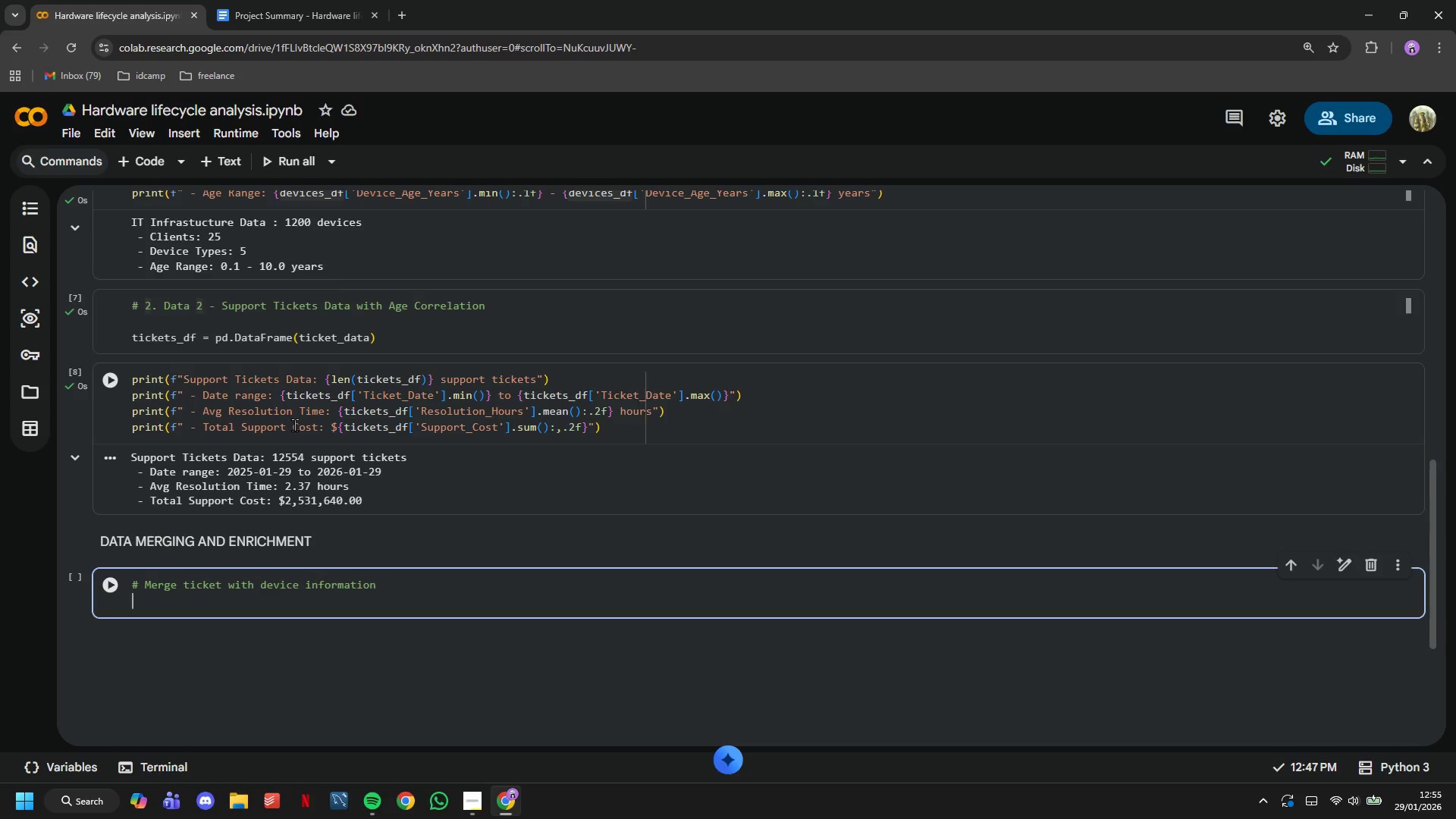 
key(Enter)
 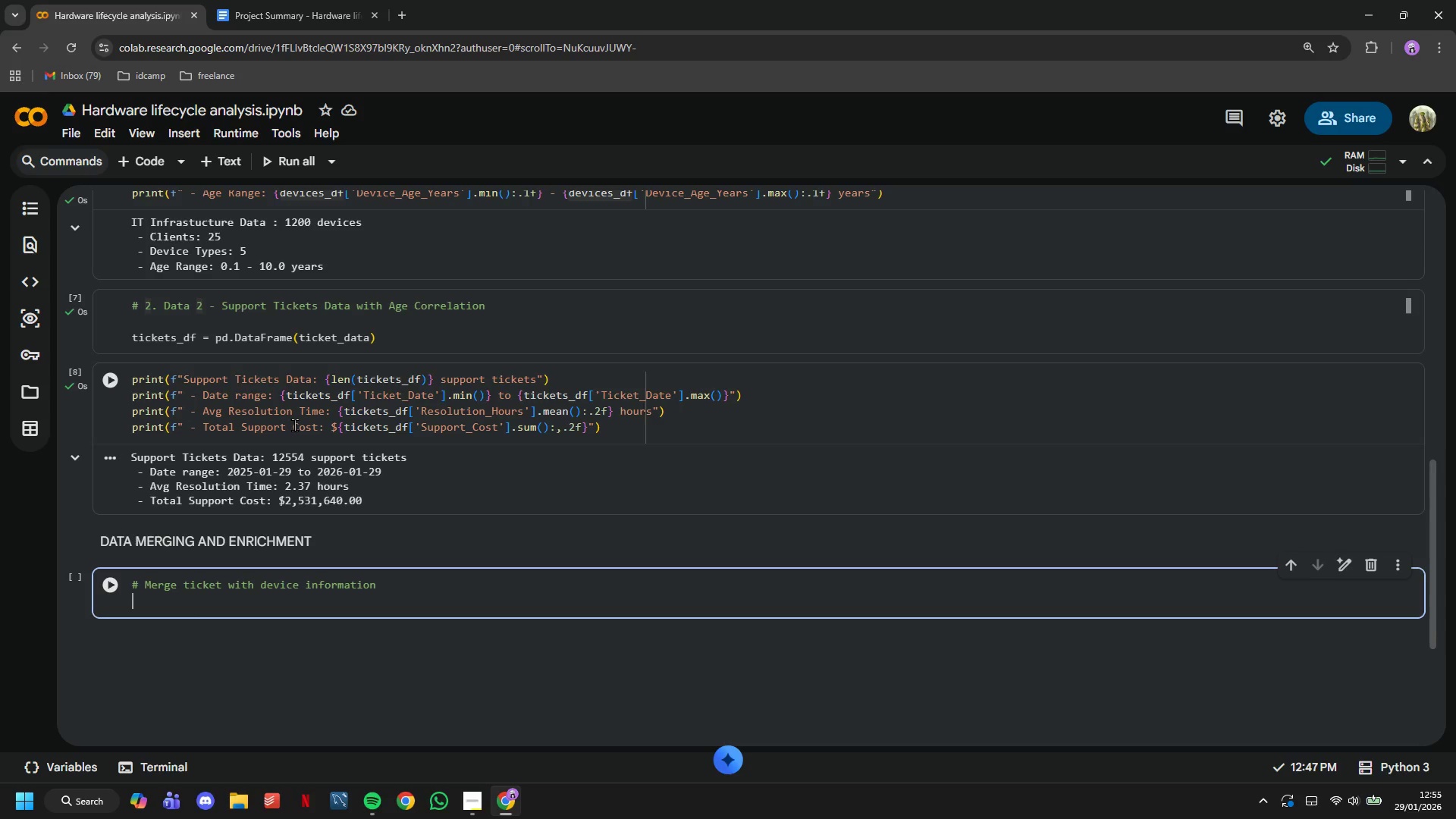 
key(Enter)
 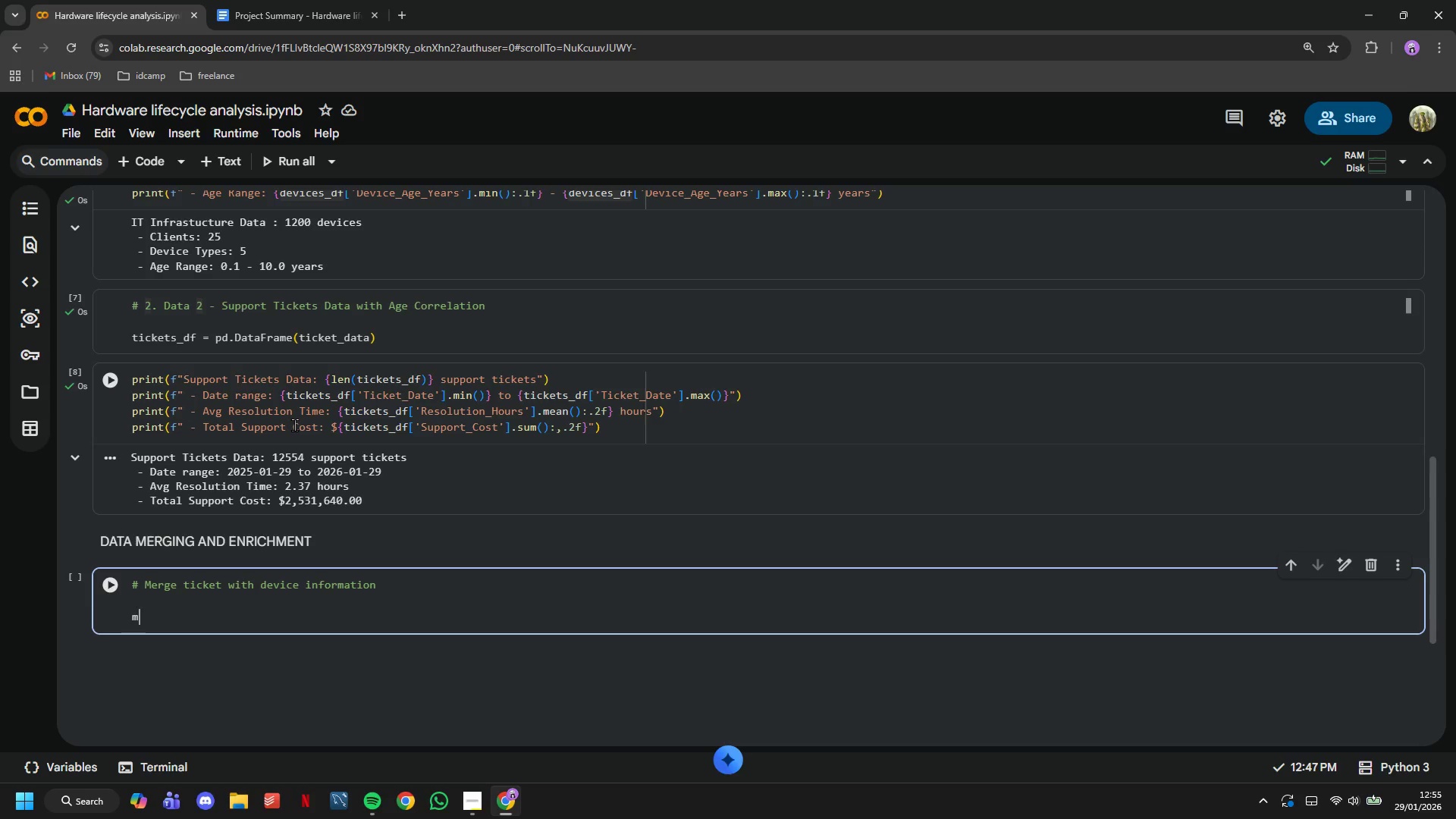 
type(merge)
key(Backspace)
key(Backspace)
key(Backspace)
key(Backspace)
key(Backspace)
key(Backspace)
type(merged_df = tickets_df.merge(devices_df, on='Device_ID)
 